 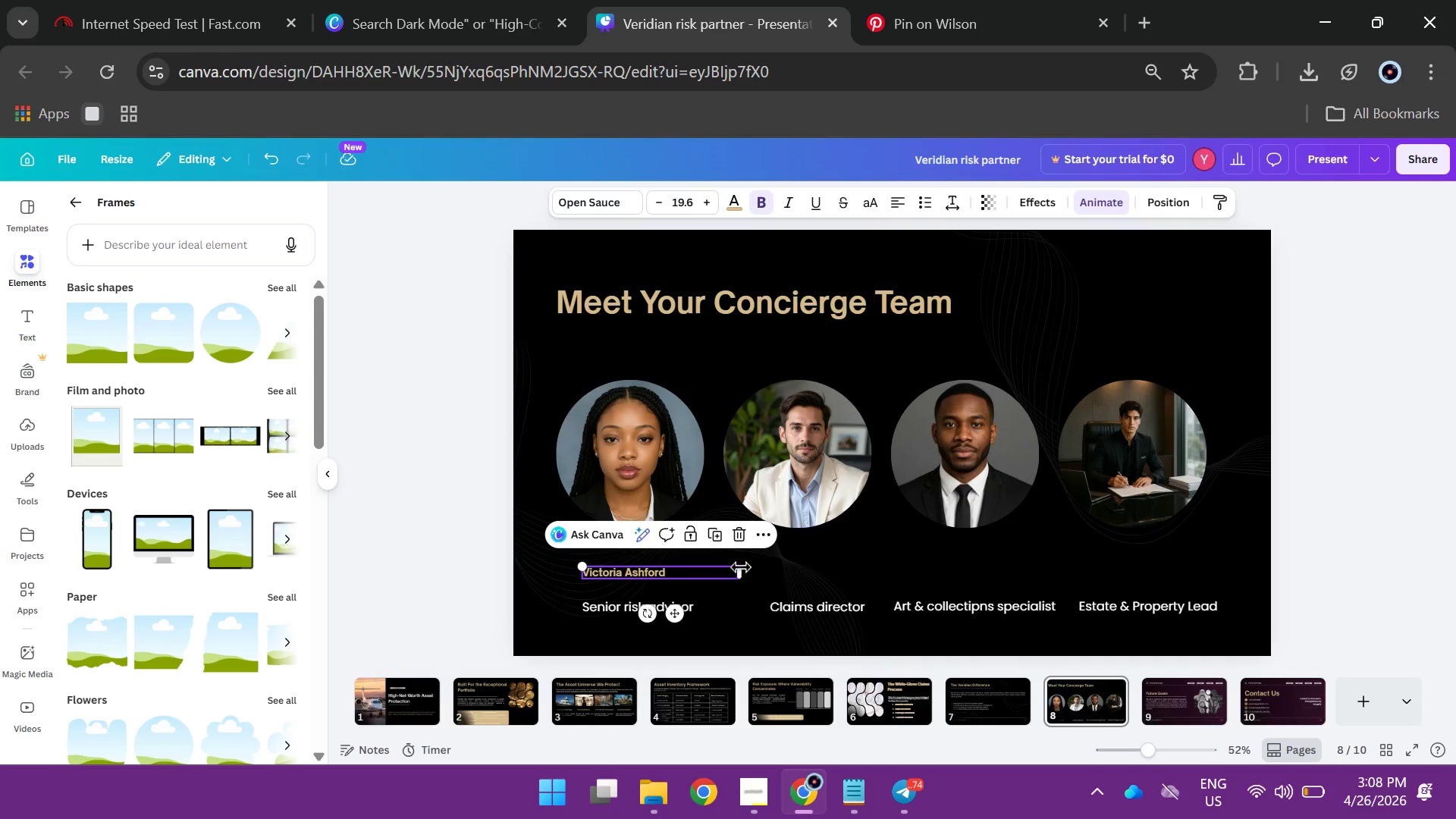 
left_click_drag(start_coordinate=[578, 564], to_coordinate=[548, 522])
 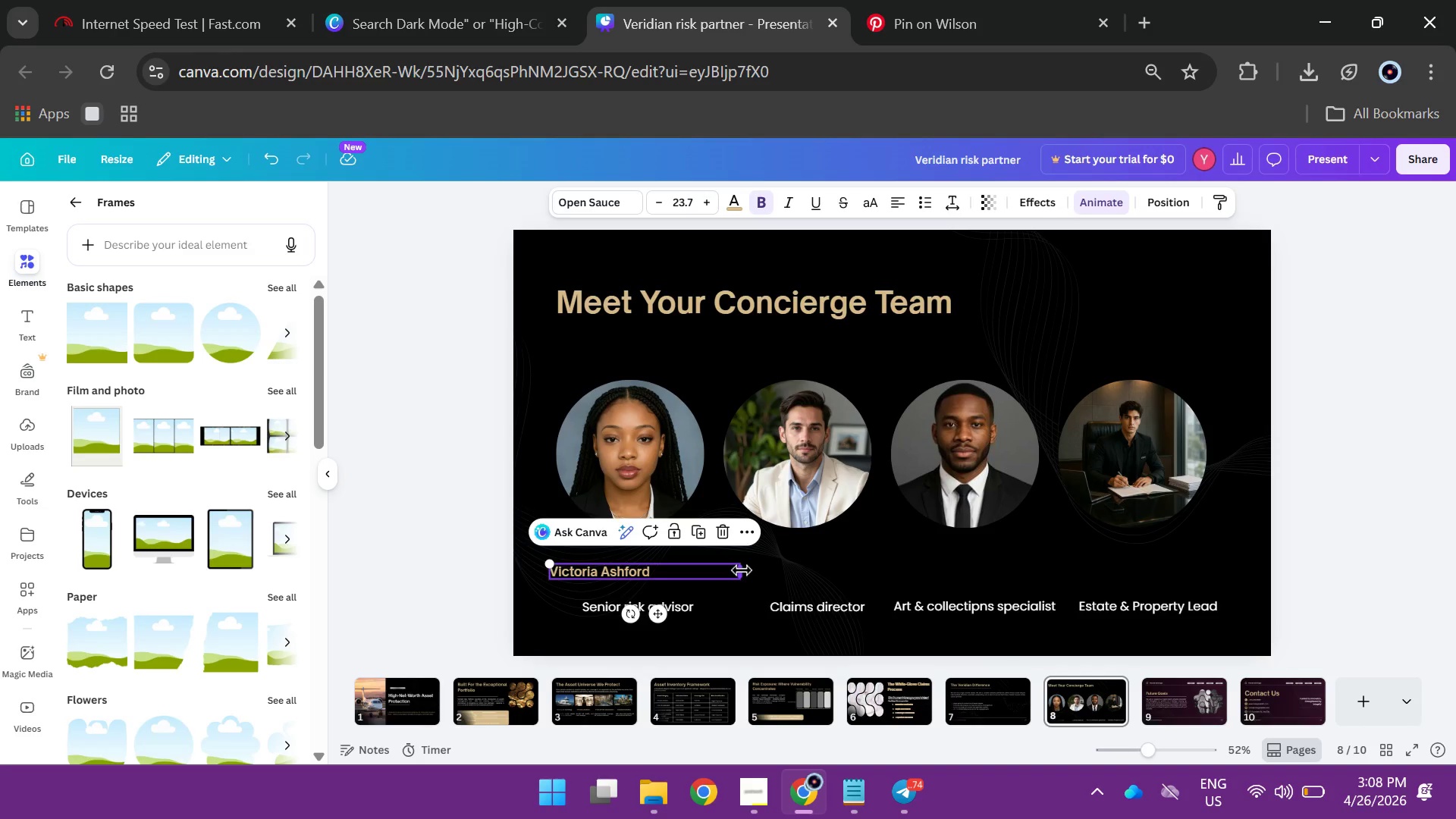 
left_click_drag(start_coordinate=[742, 570], to_coordinate=[657, 570])
 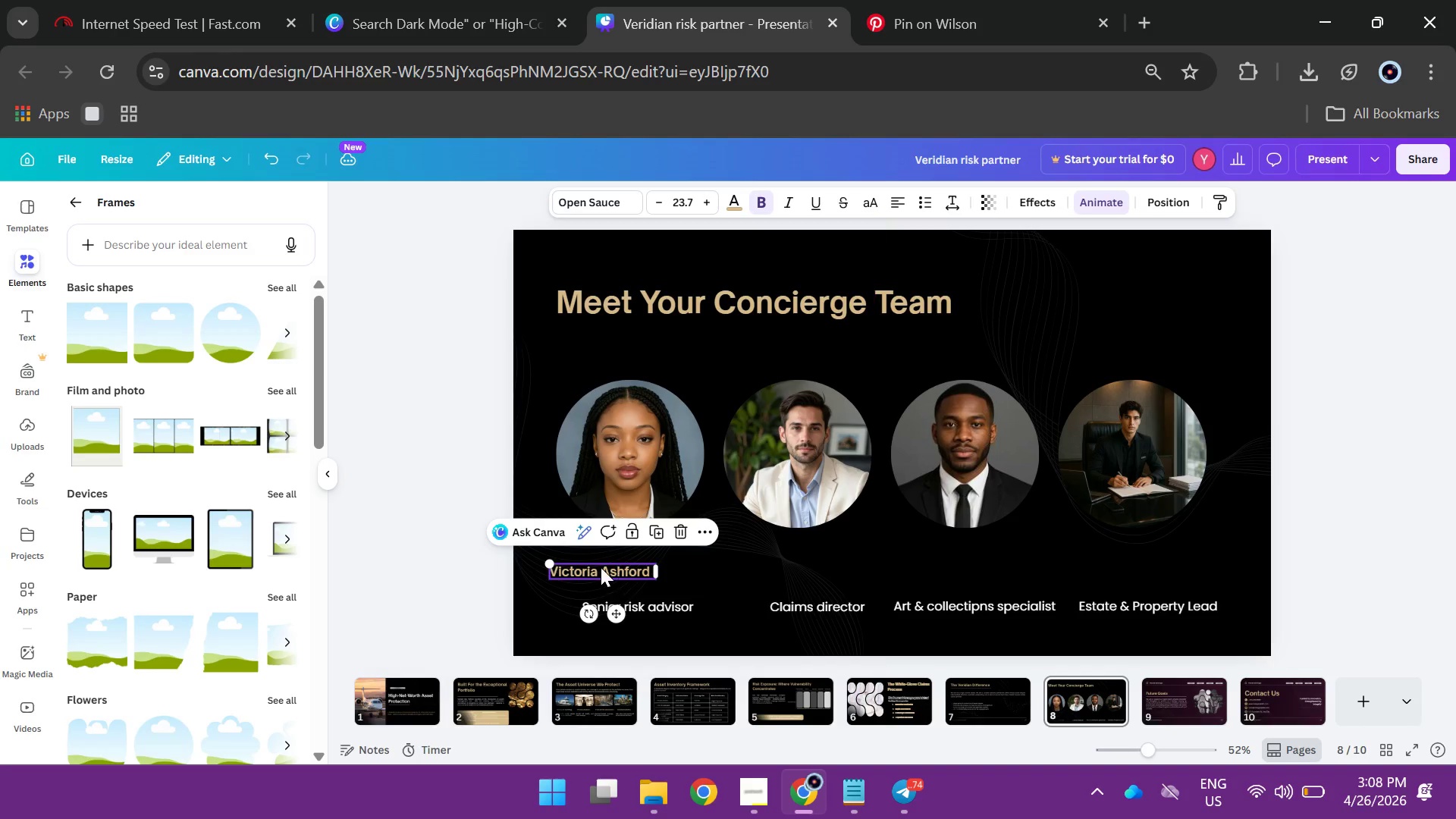 
left_click_drag(start_coordinate=[601, 567], to_coordinate=[632, 575])
 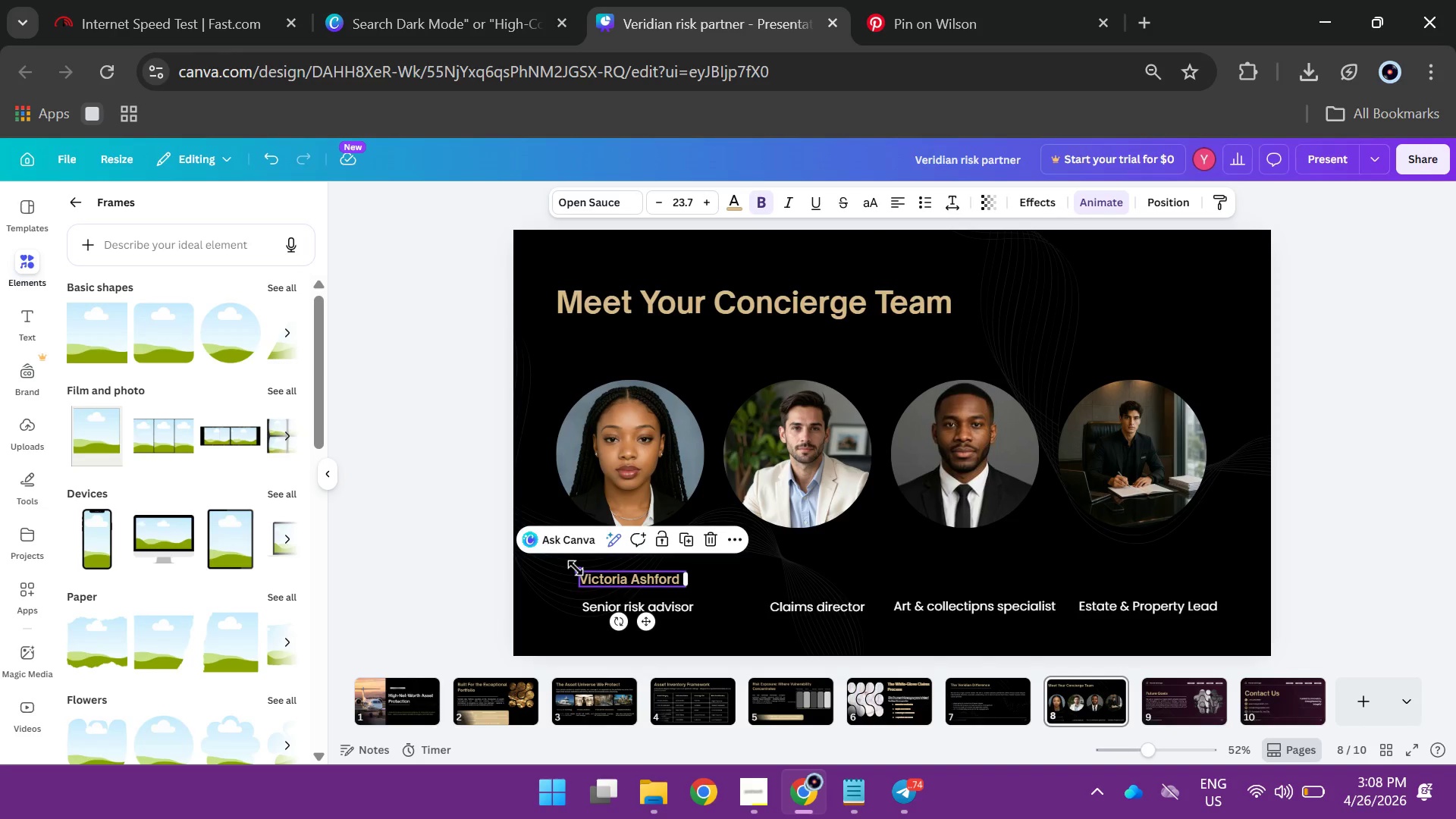 
left_click_drag(start_coordinate=[576, 568], to_coordinate=[554, 546])
 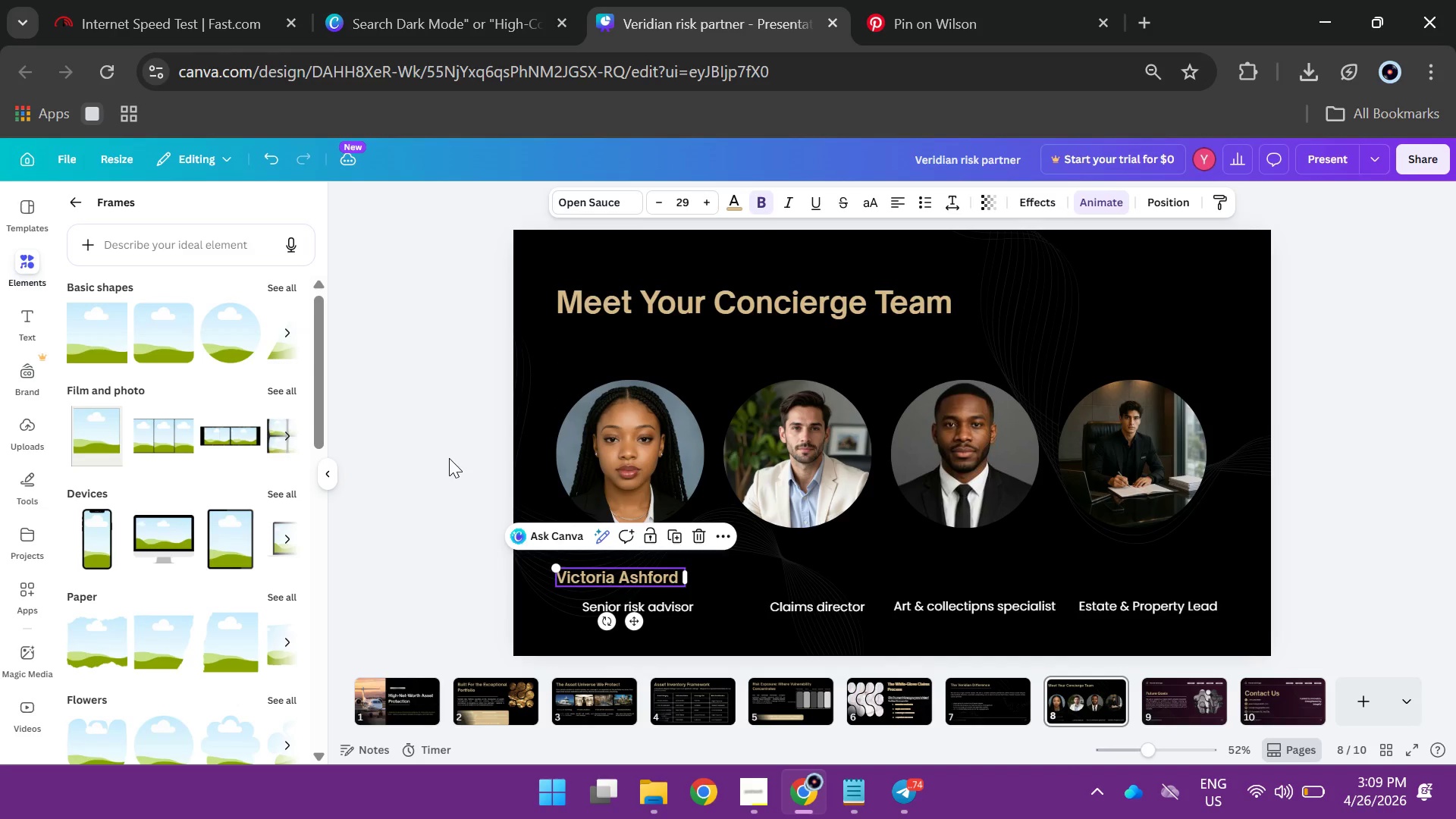 
left_click([440, 453])
 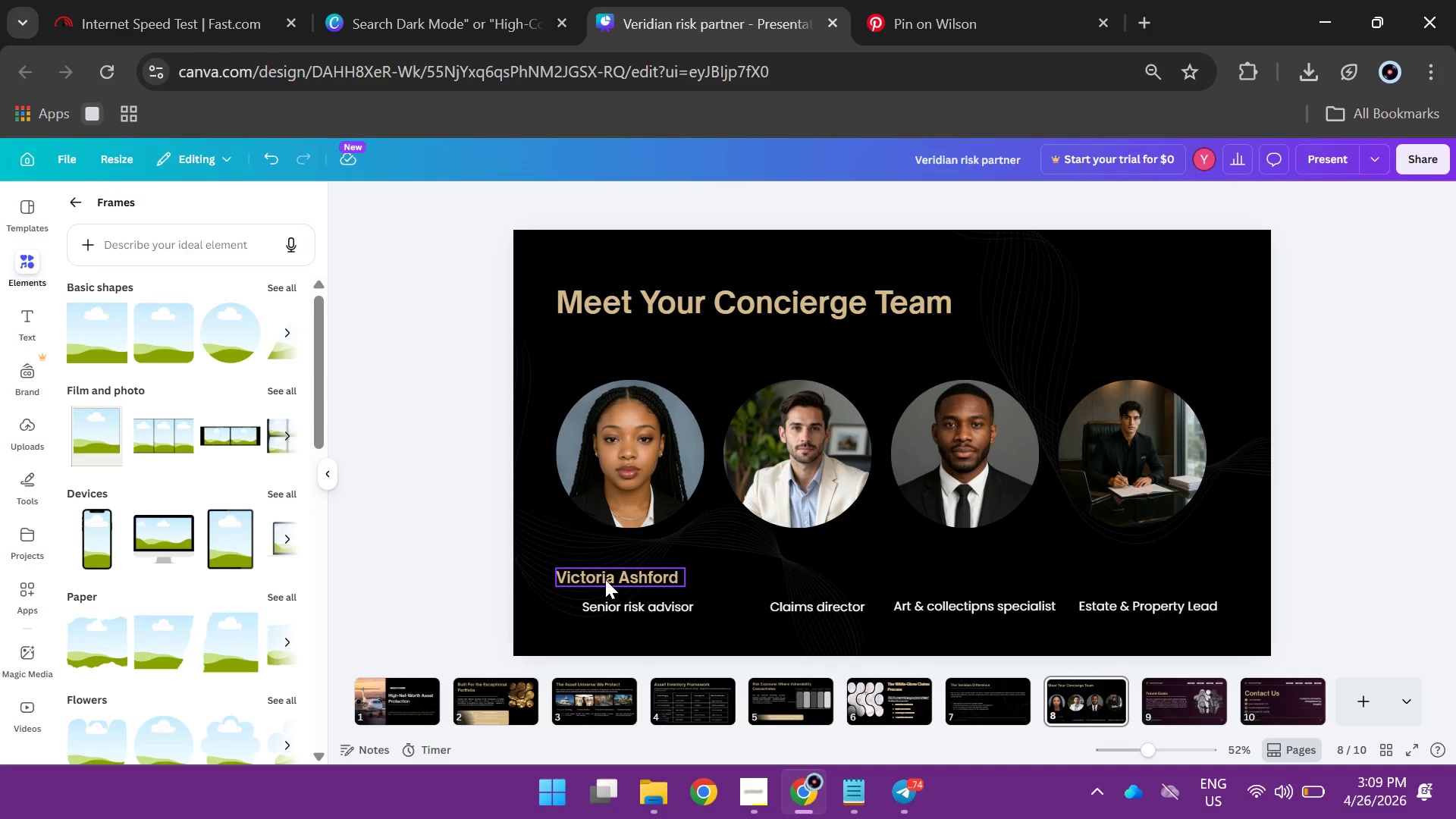 
left_click_drag(start_coordinate=[605, 579], to_coordinate=[620, 579])
 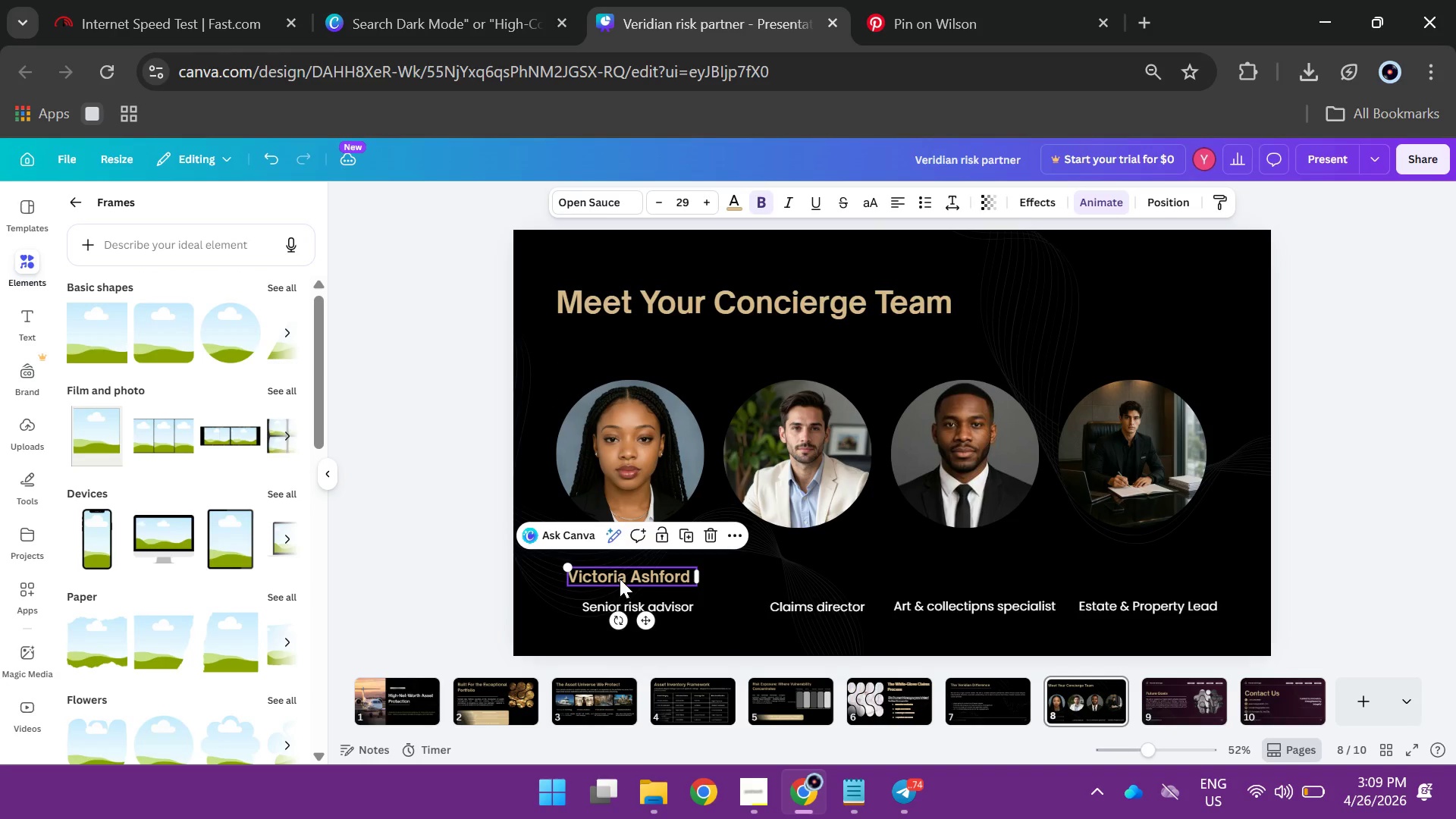 
hold_key(key=AltLeft, duration=2.08)
left_click_drag(start_coordinate=[620, 579], to_coordinate=[805, 580])
 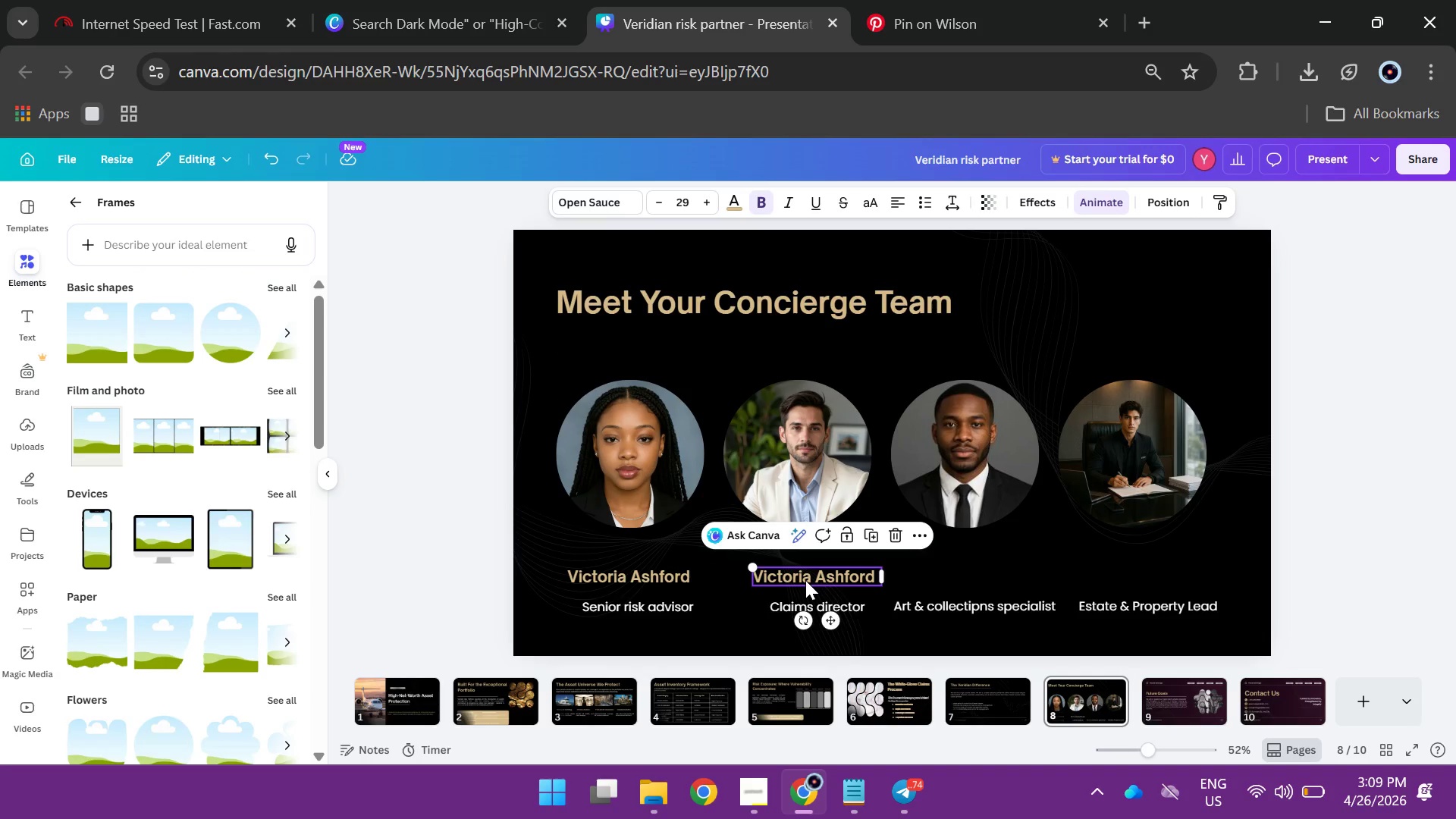 
left_click_drag(start_coordinate=[805, 580], to_coordinate=[799, 581])
 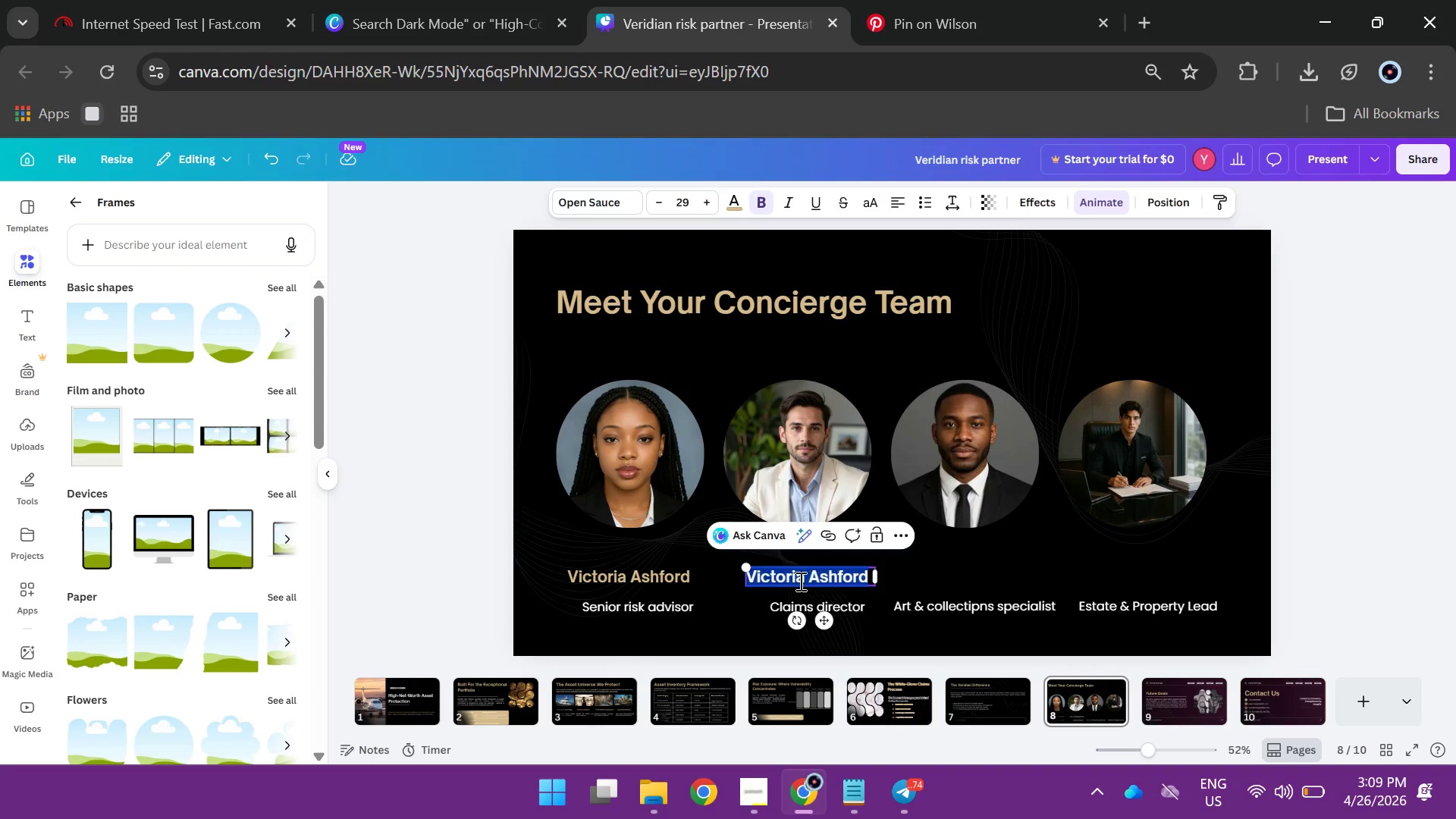 
double_click([799, 581])
 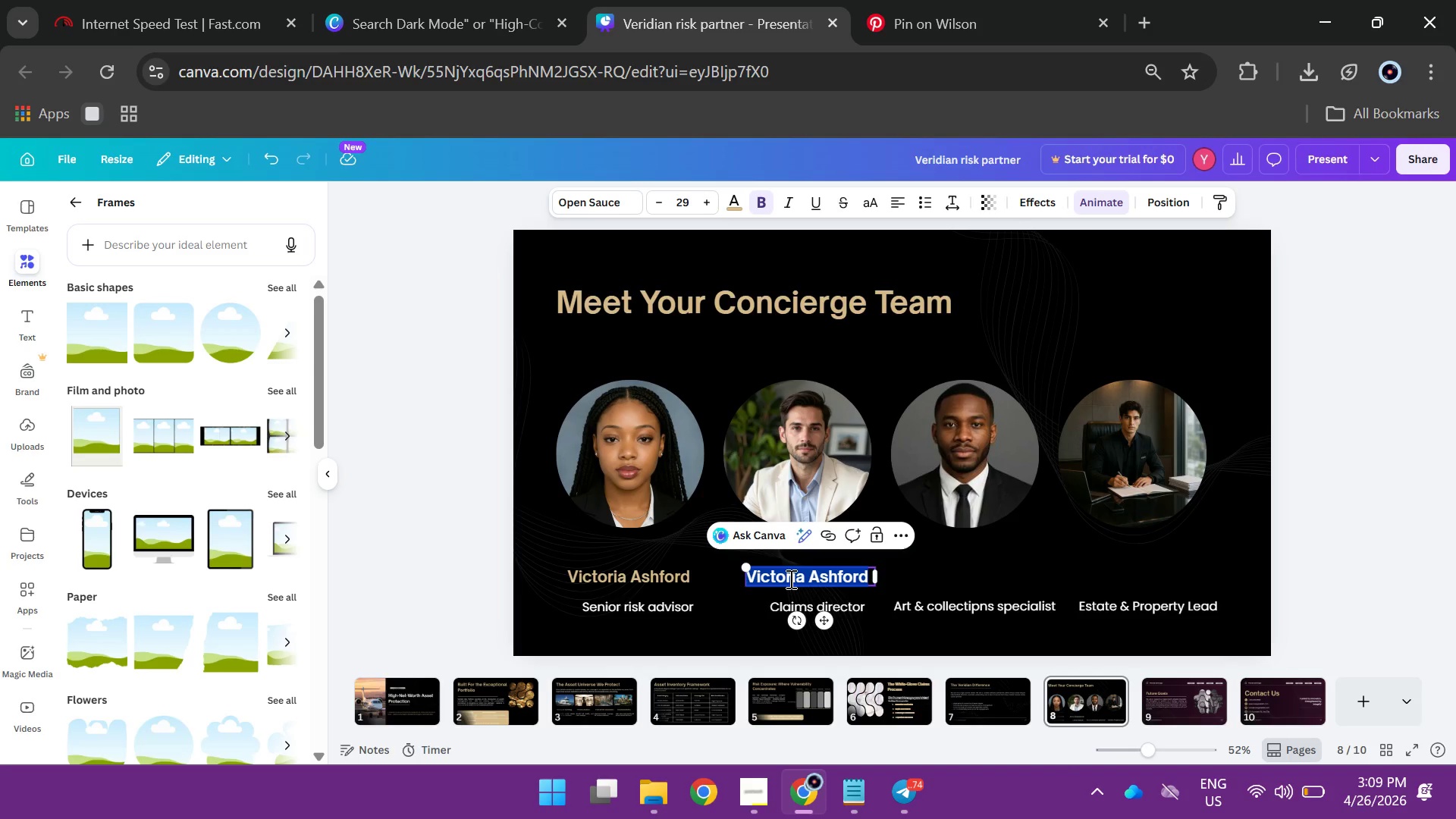 
key(Shift+J)
 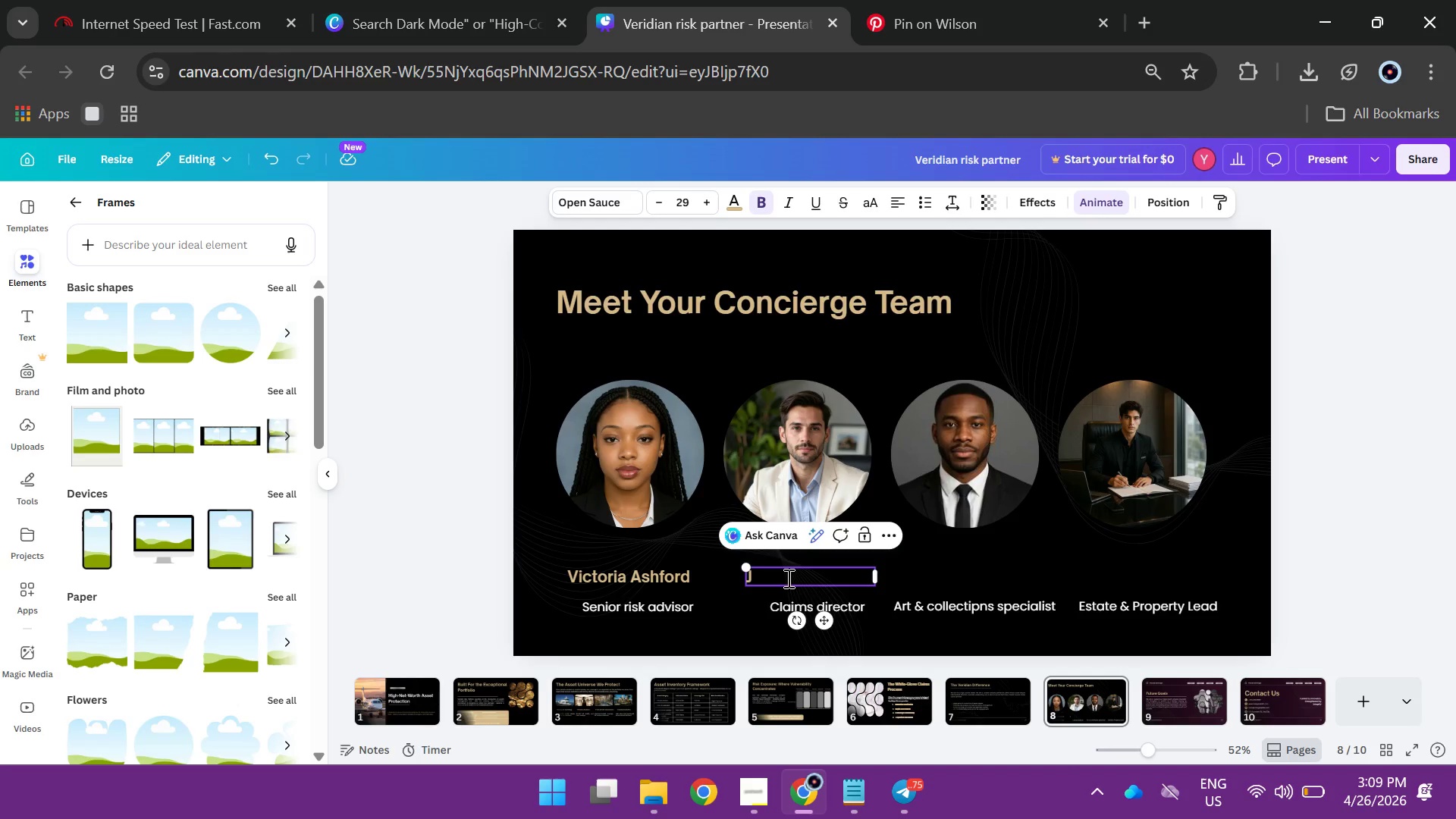 
type(ames Mercer)
 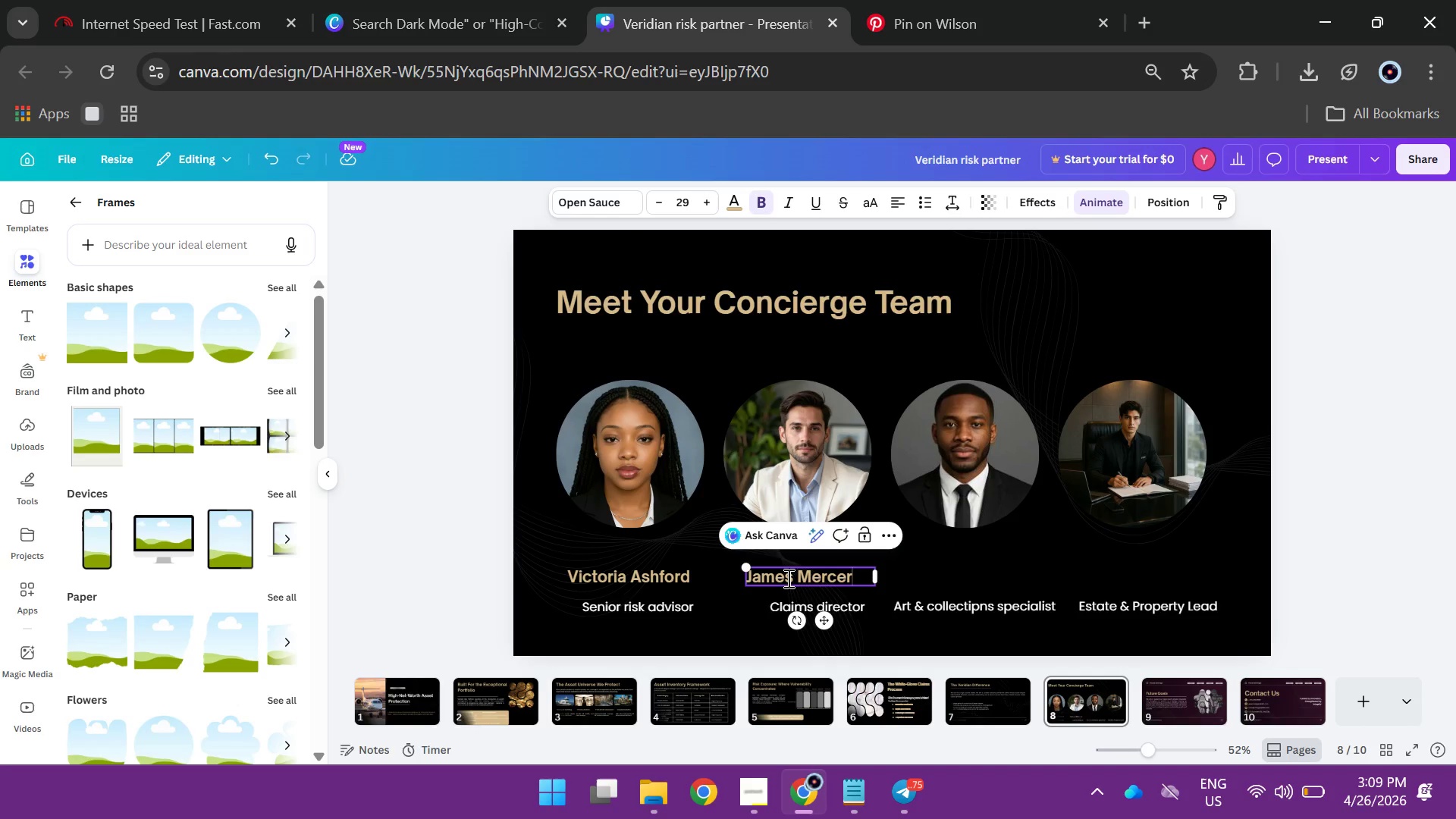 
left_click([1385, 574])
 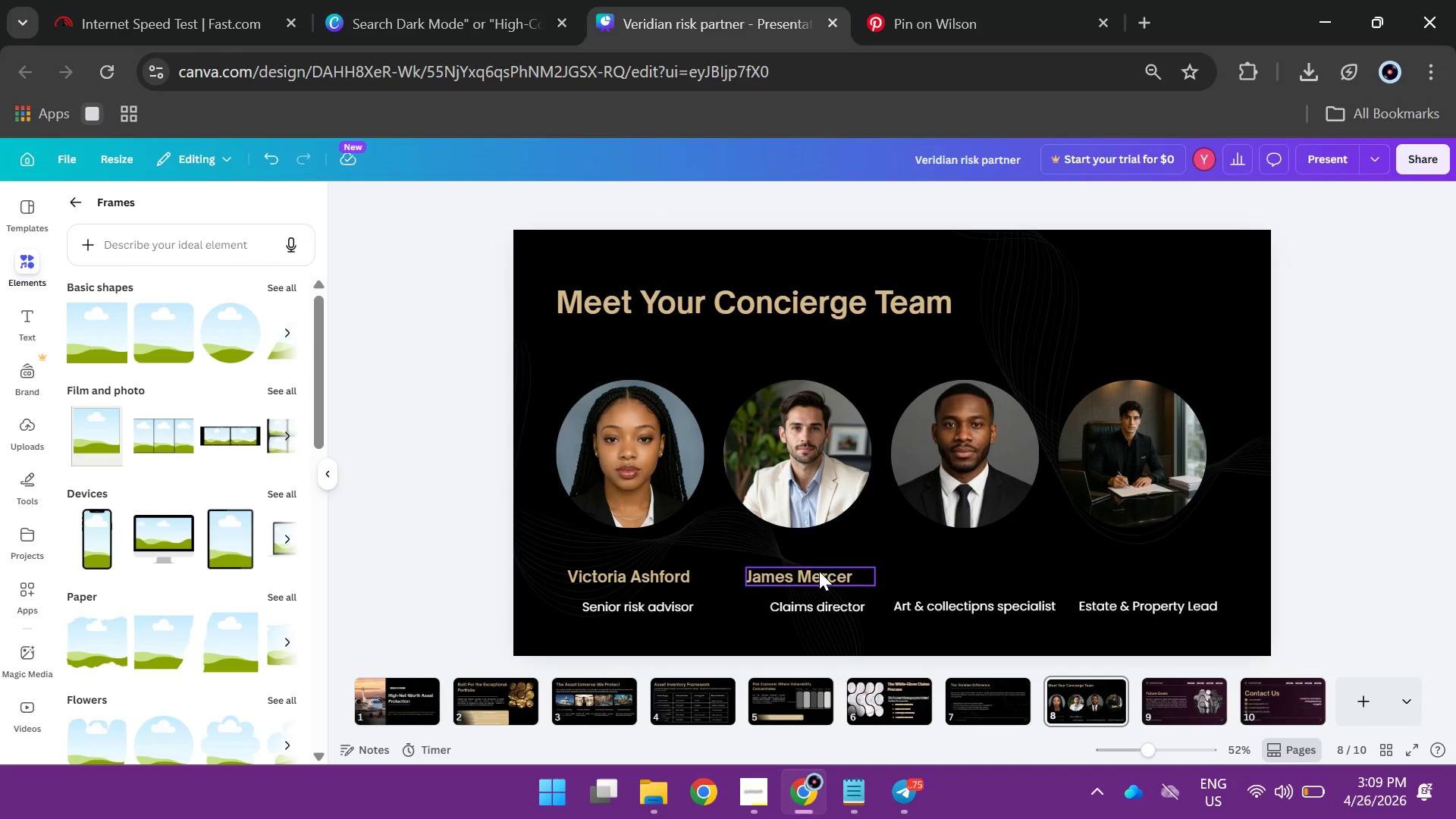 
hold_key(key=AltLeft, duration=3.16)
left_click_drag(start_coordinate=[807, 572], to_coordinate=[974, 573])
 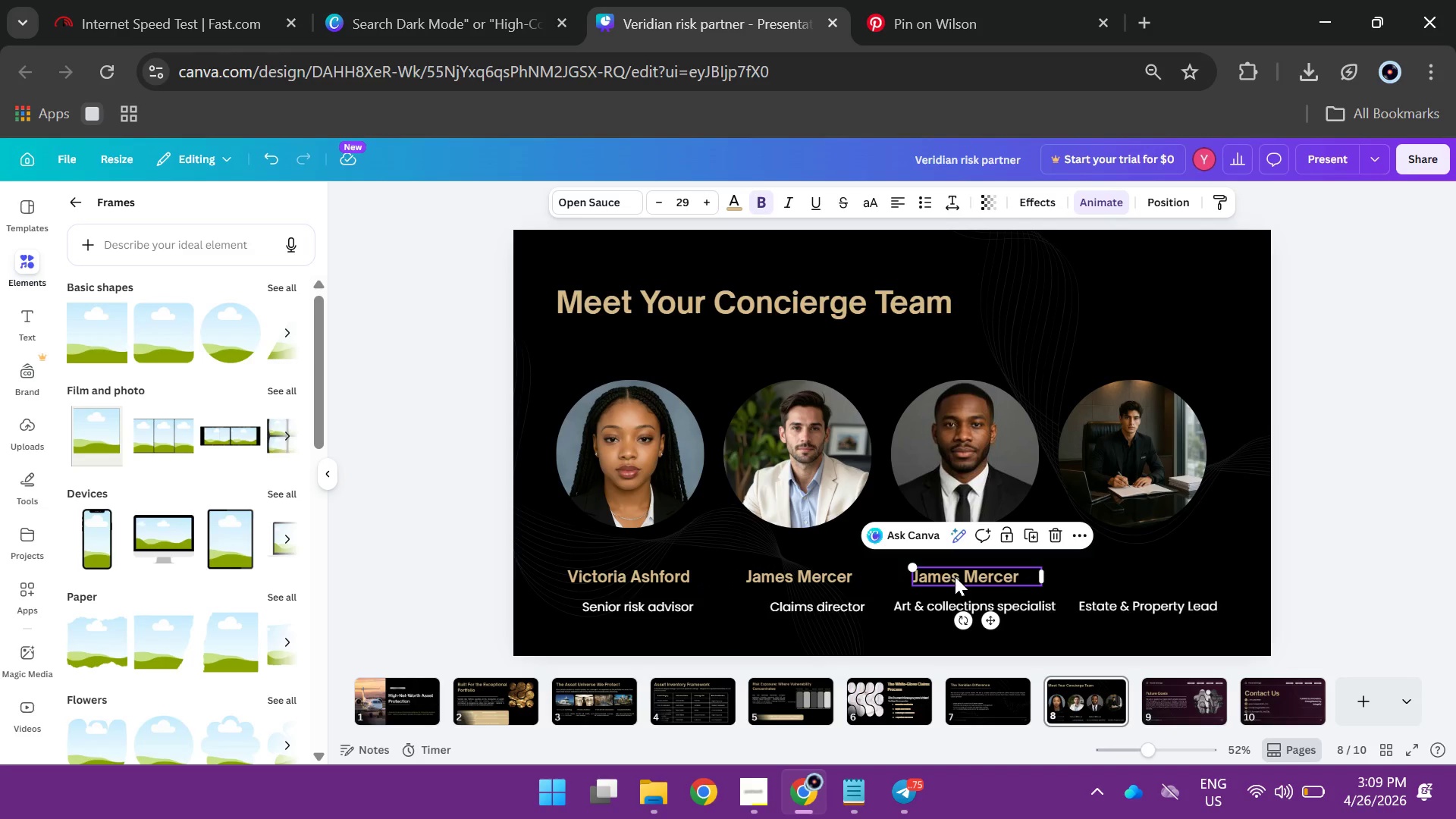 
left_click([955, 576])
 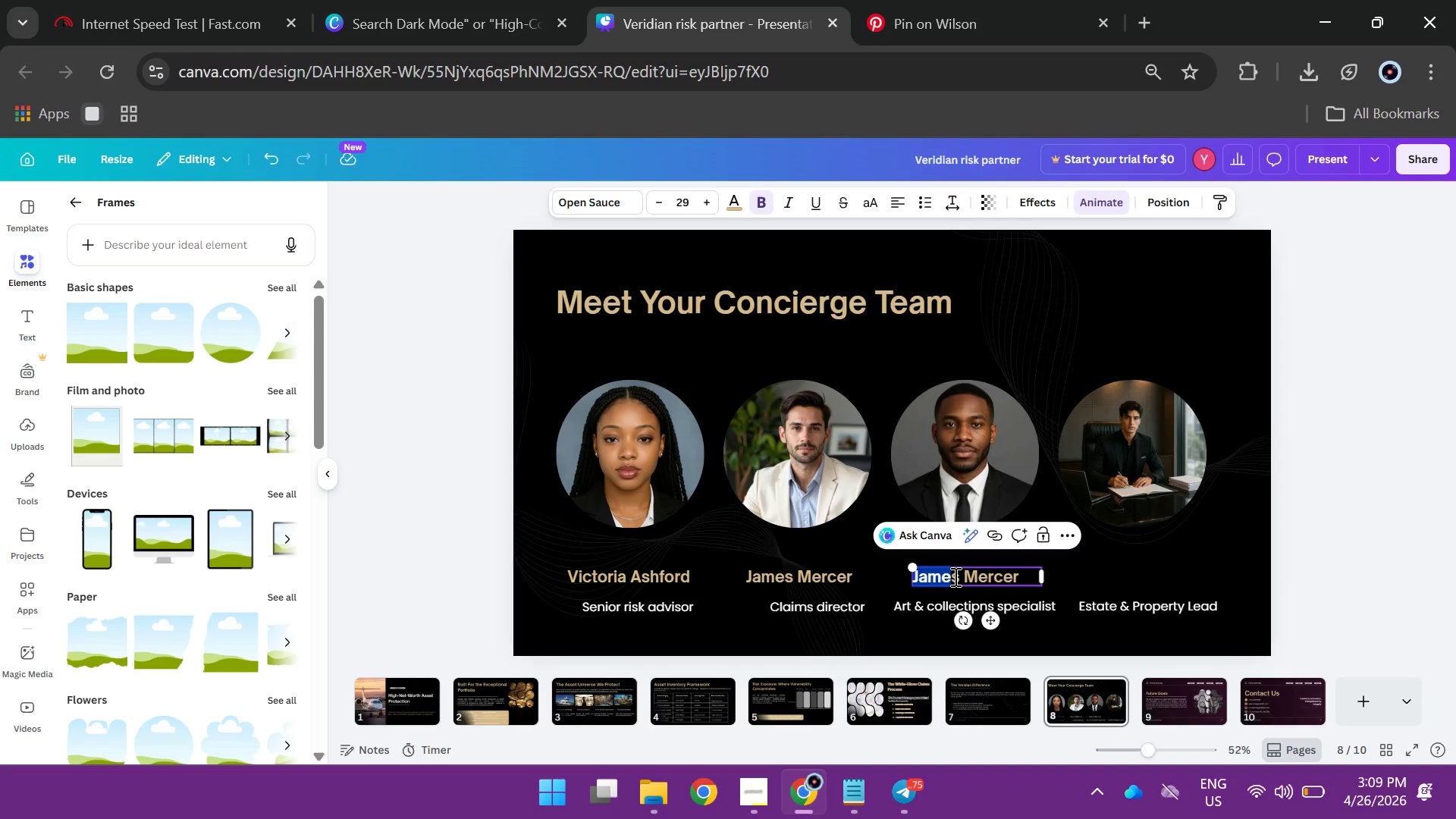 
key(Shift+D)
 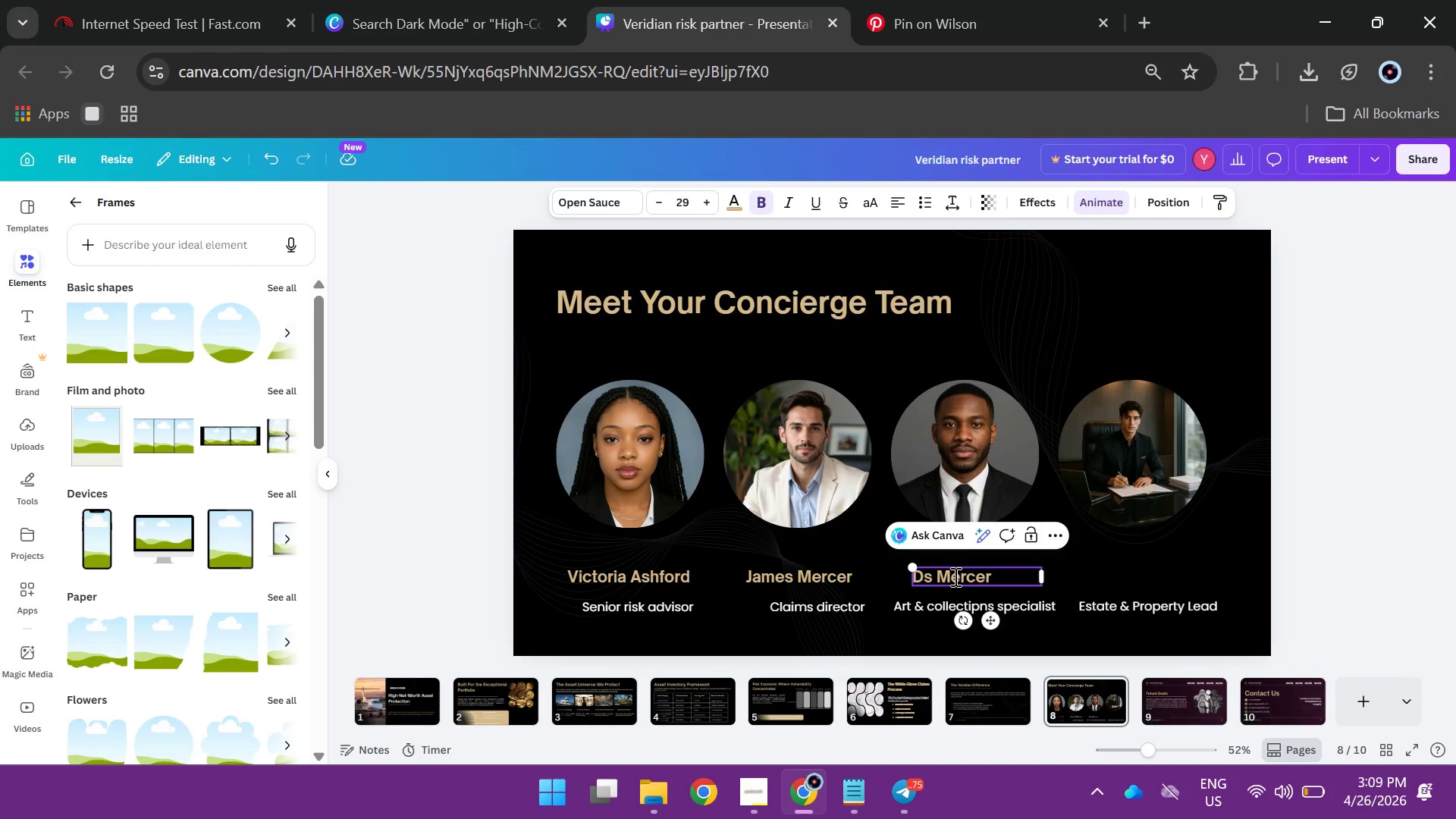 
key(Shift+A)
 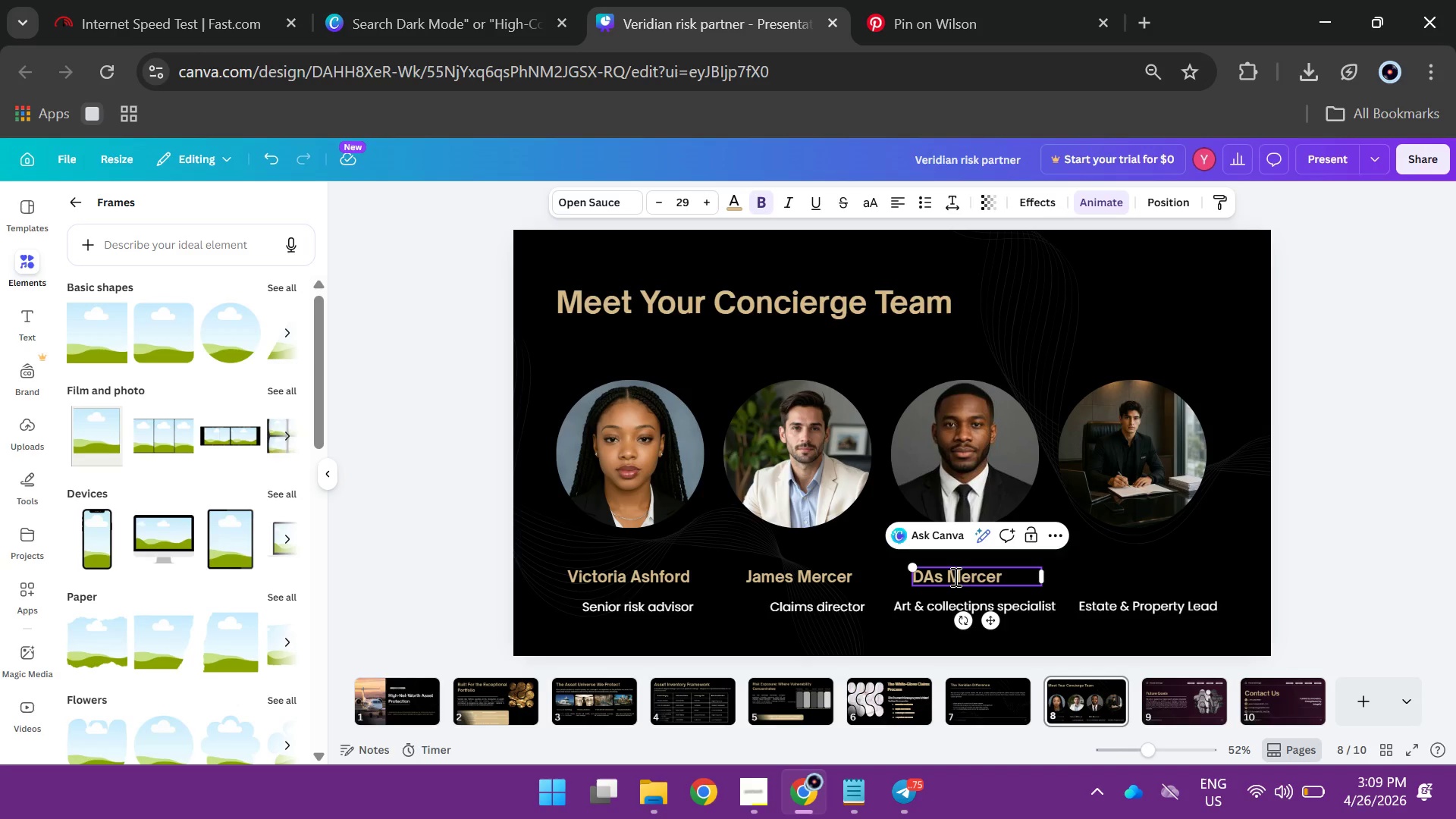 
key(Control+A)
 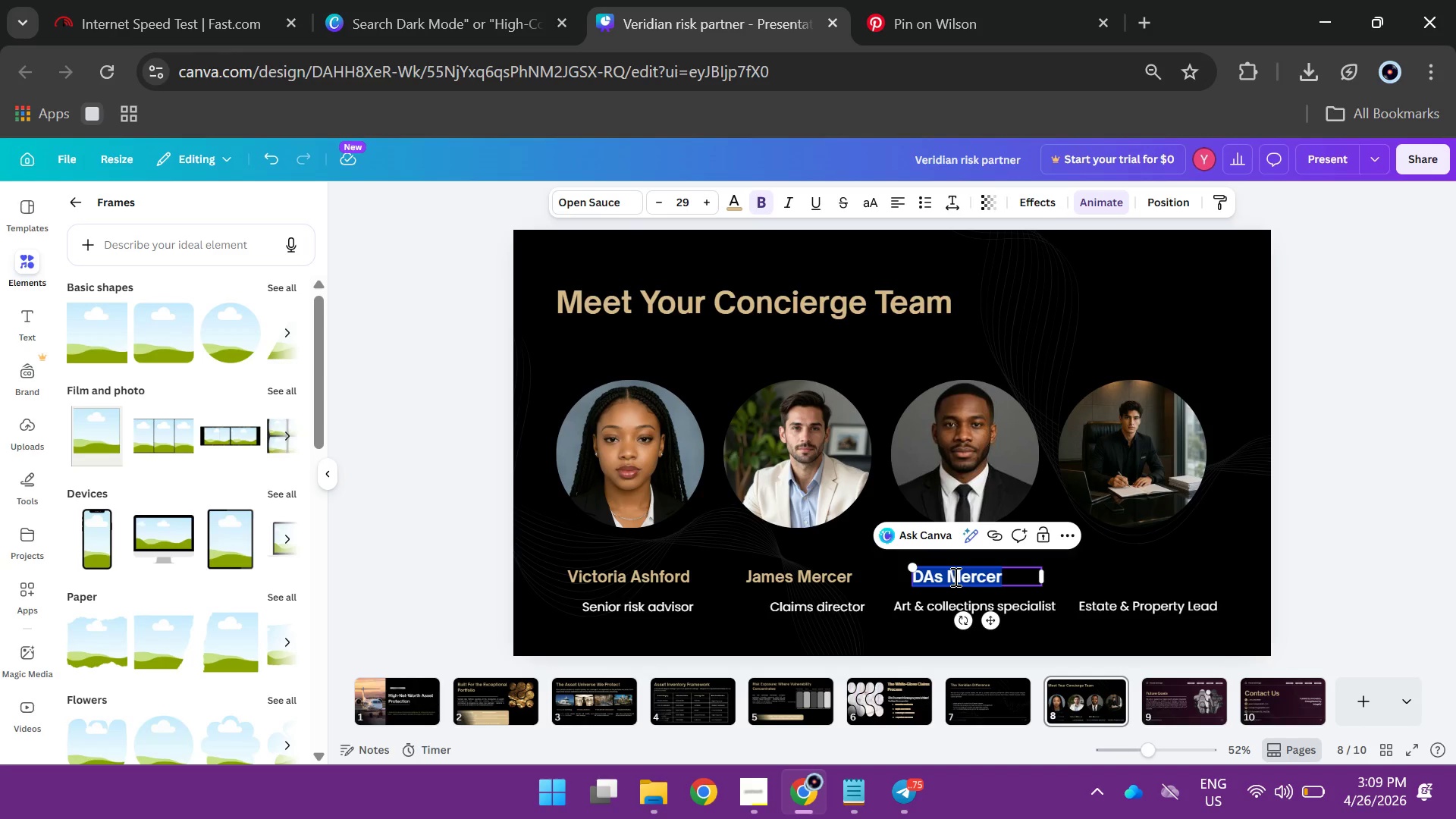 
type(David Chen)
 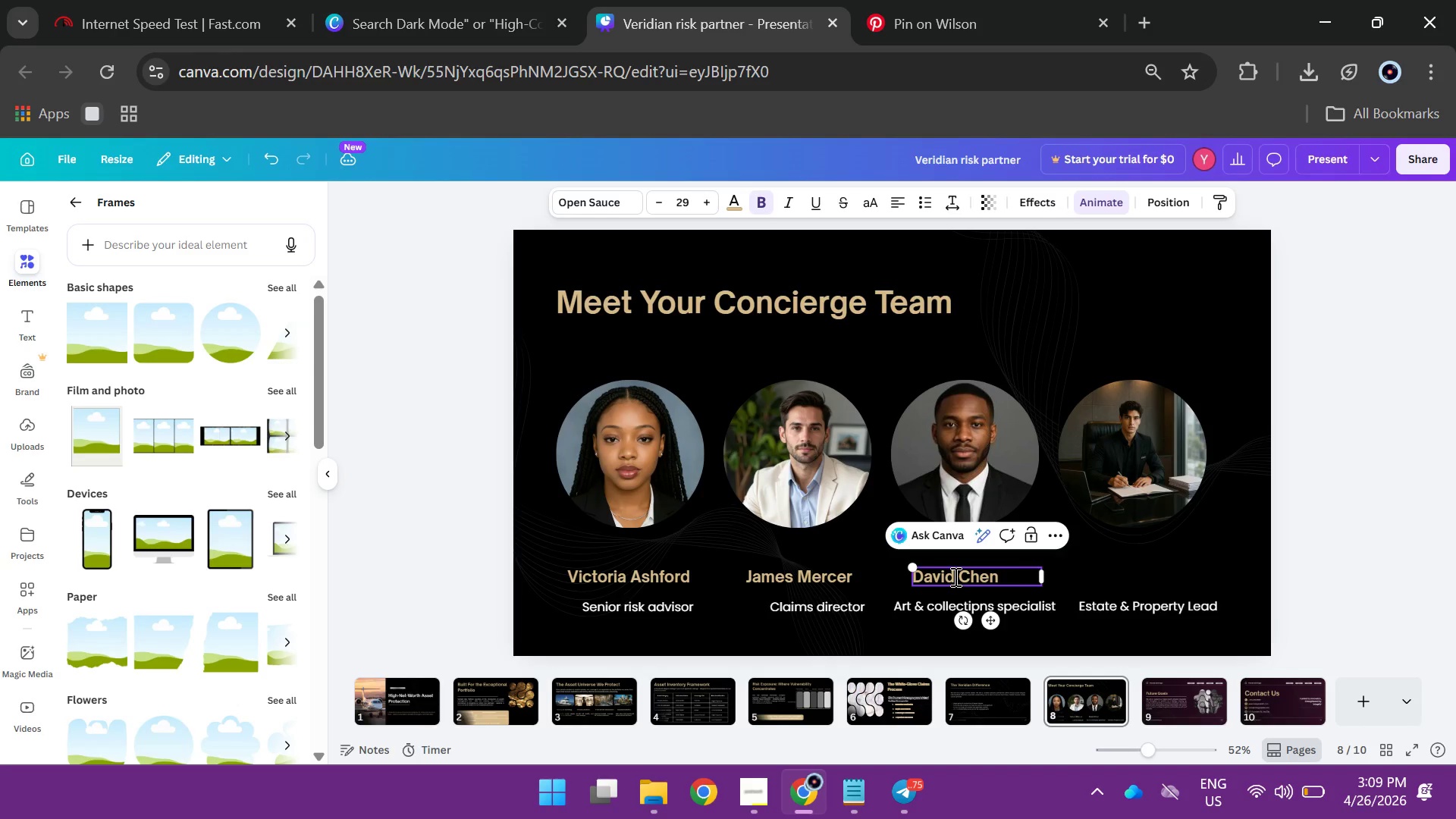 
left_click([1370, 586])
 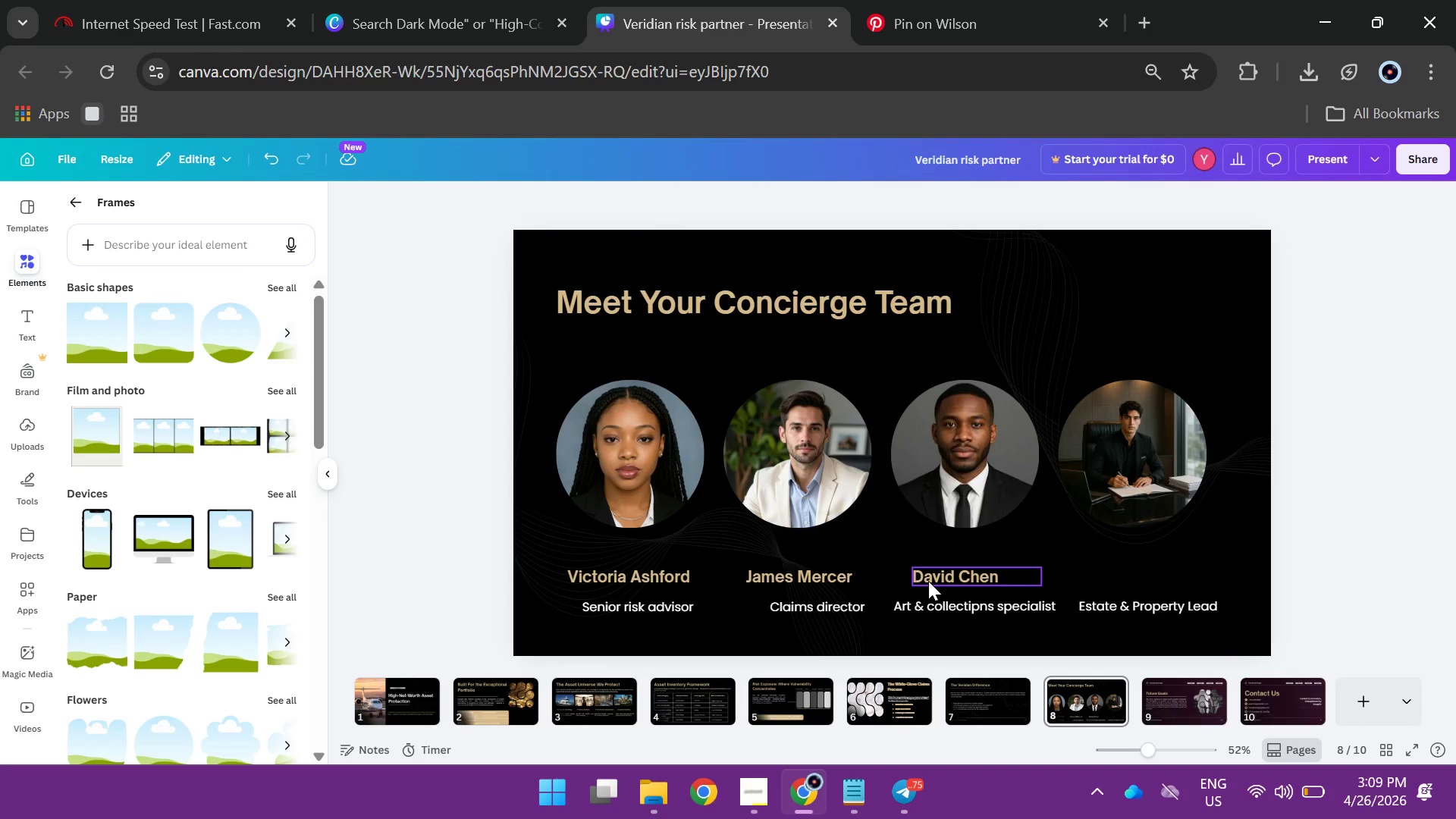 
hold_key(key=AltLeft, duration=3.91)
left_click_drag(start_coordinate=[928, 581], to_coordinate=[1107, 584])
 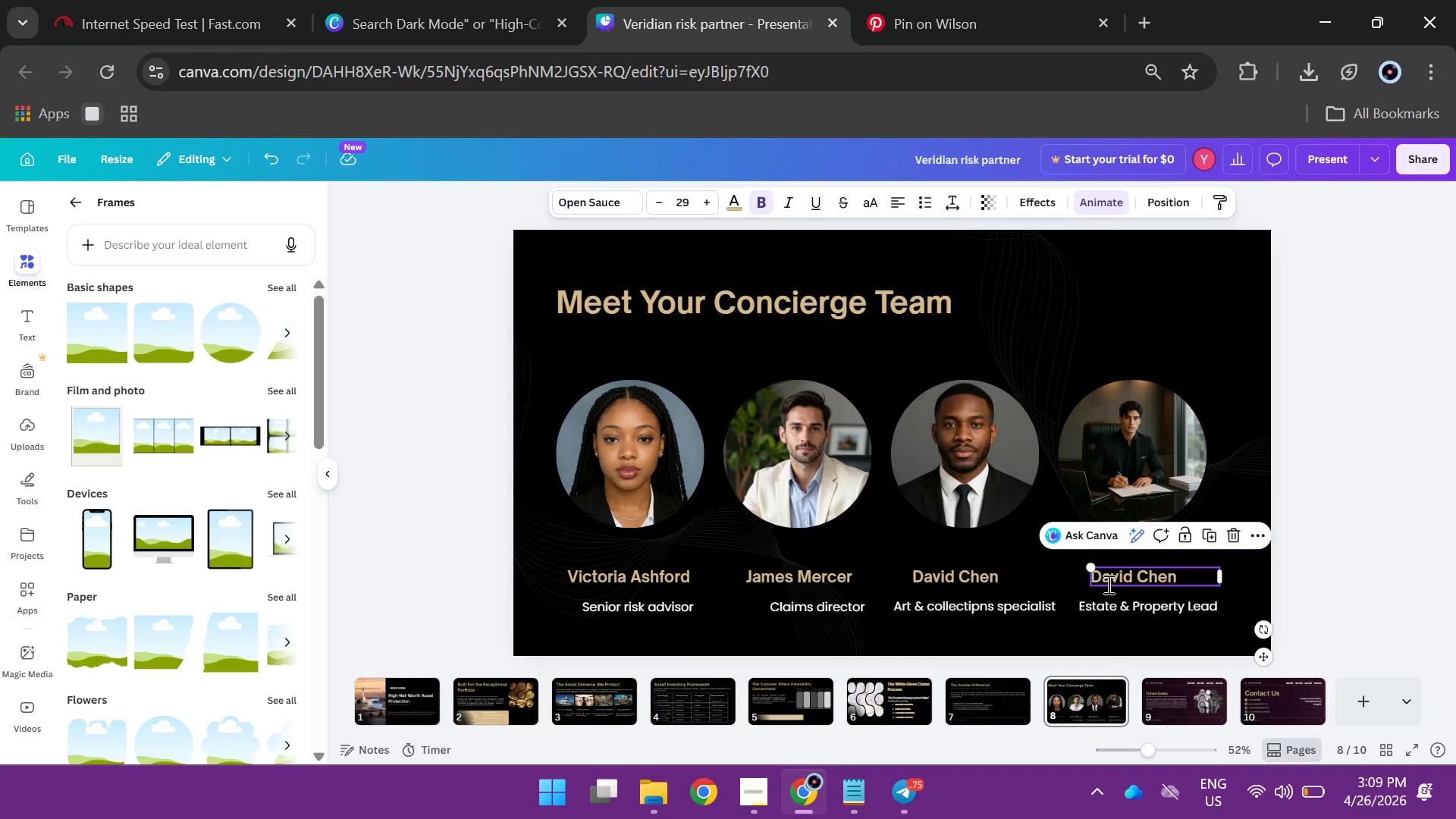 
double_click([1107, 584])
 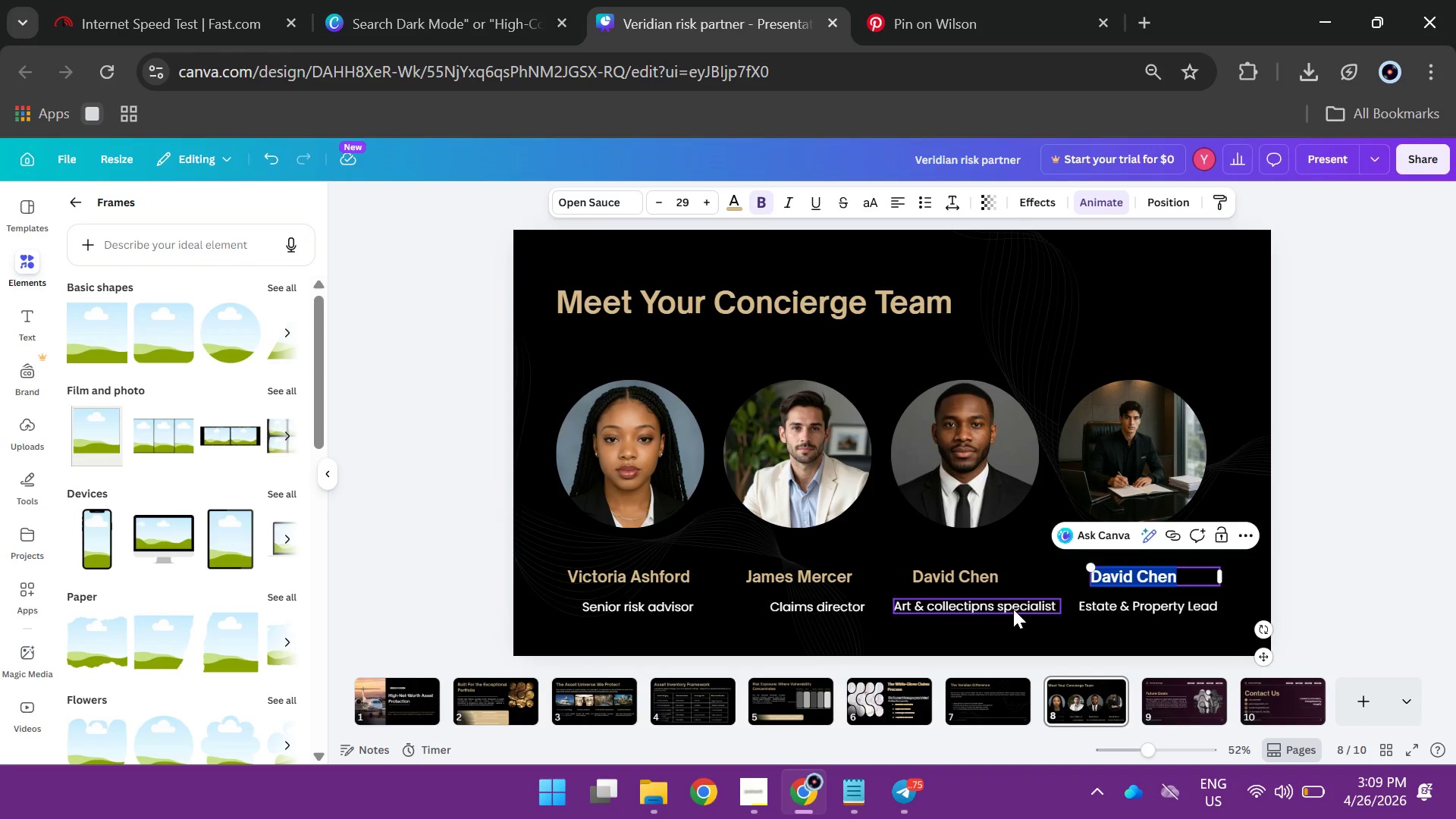 
type(Alexander )
 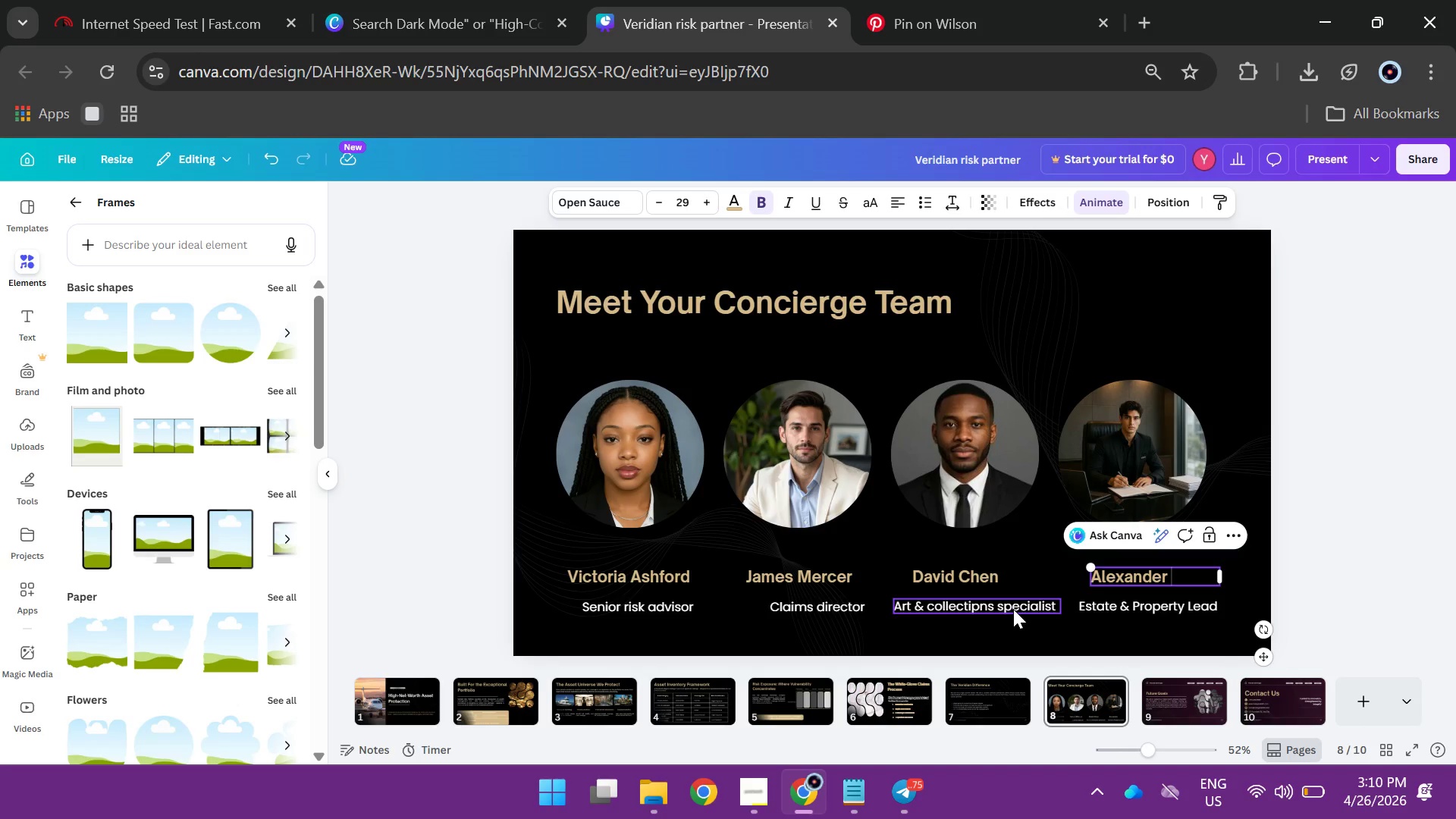 
wait(8.53)
 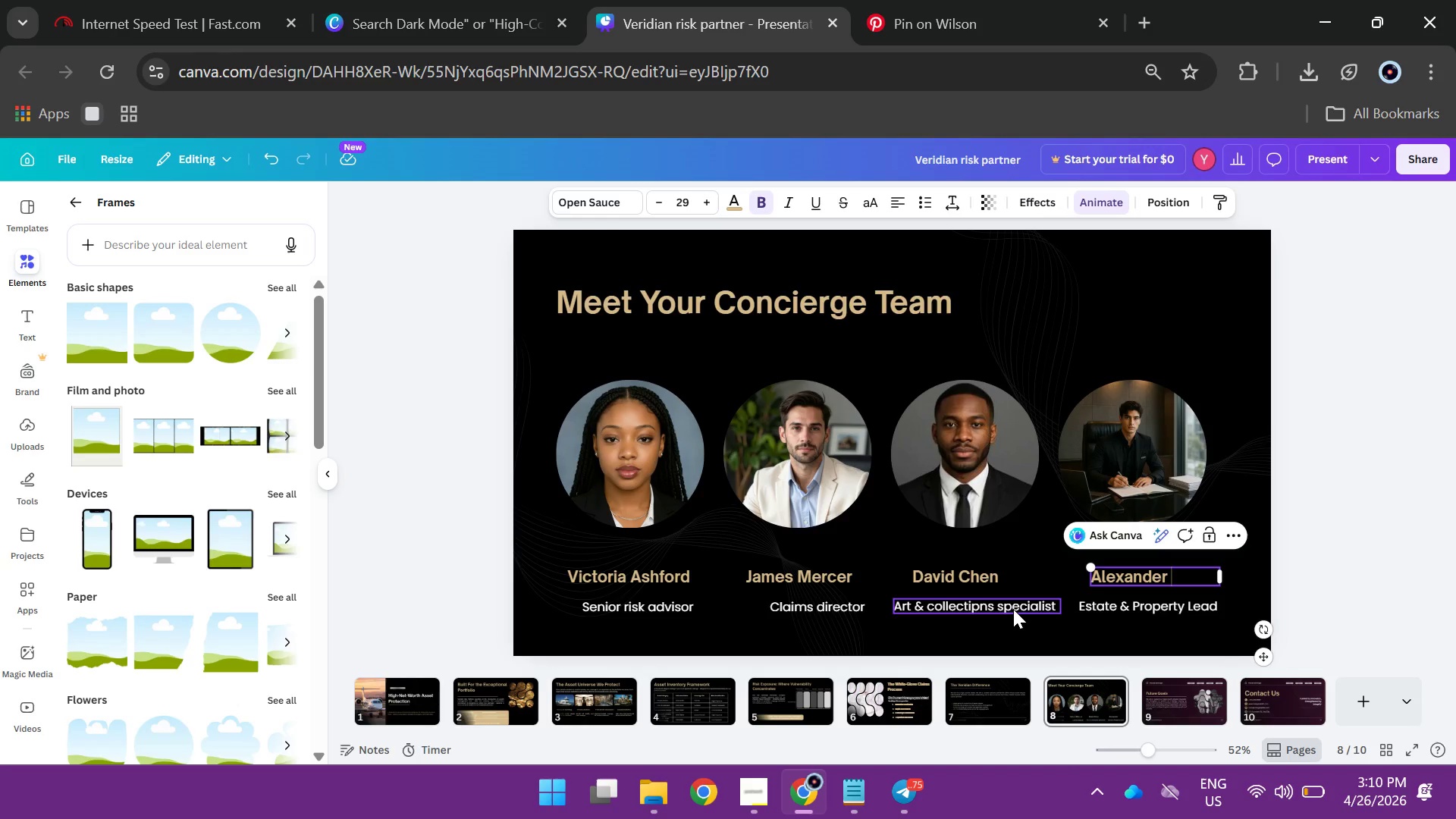 
type(Ross)
 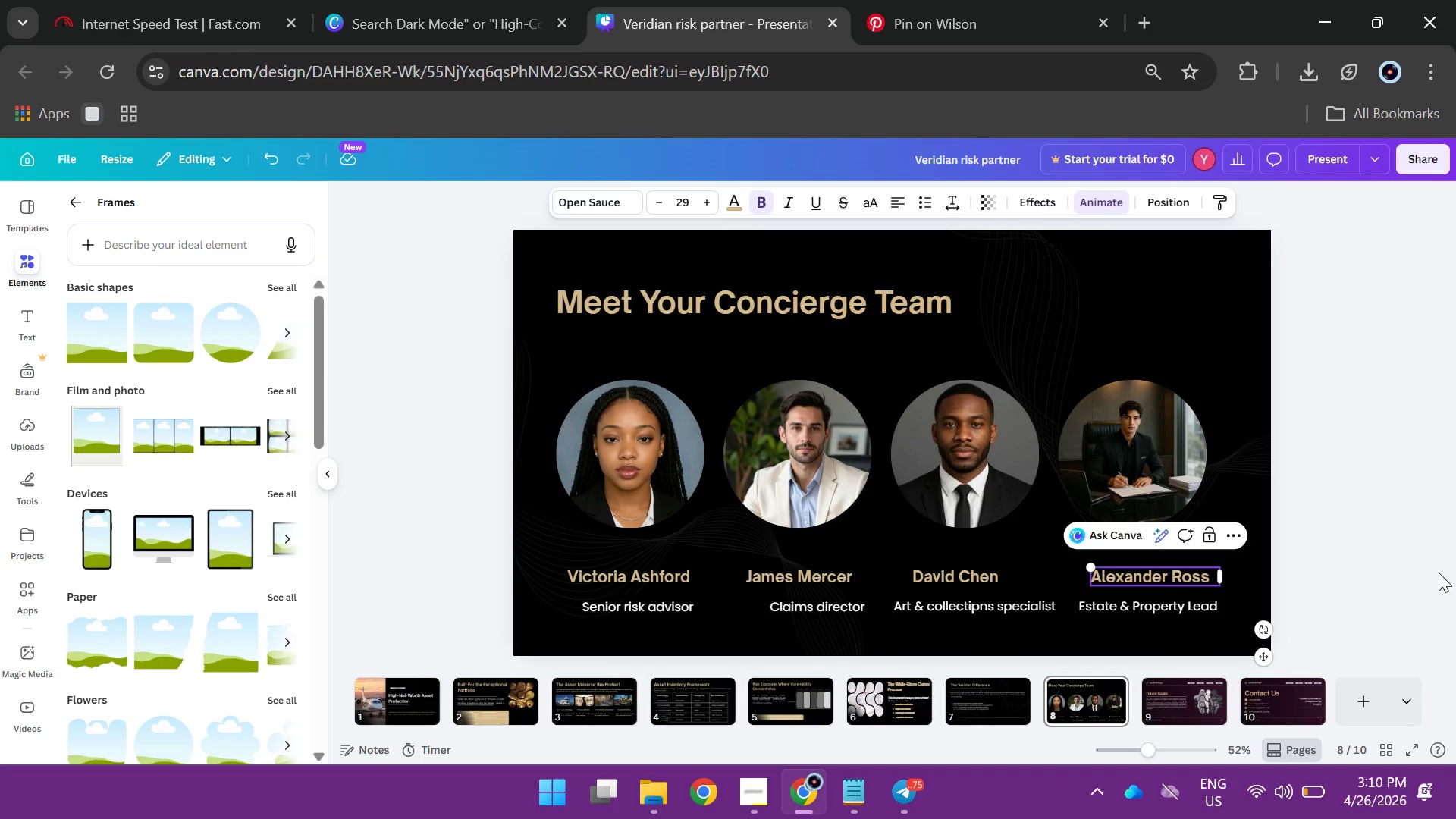 
left_click([1455, 597])
 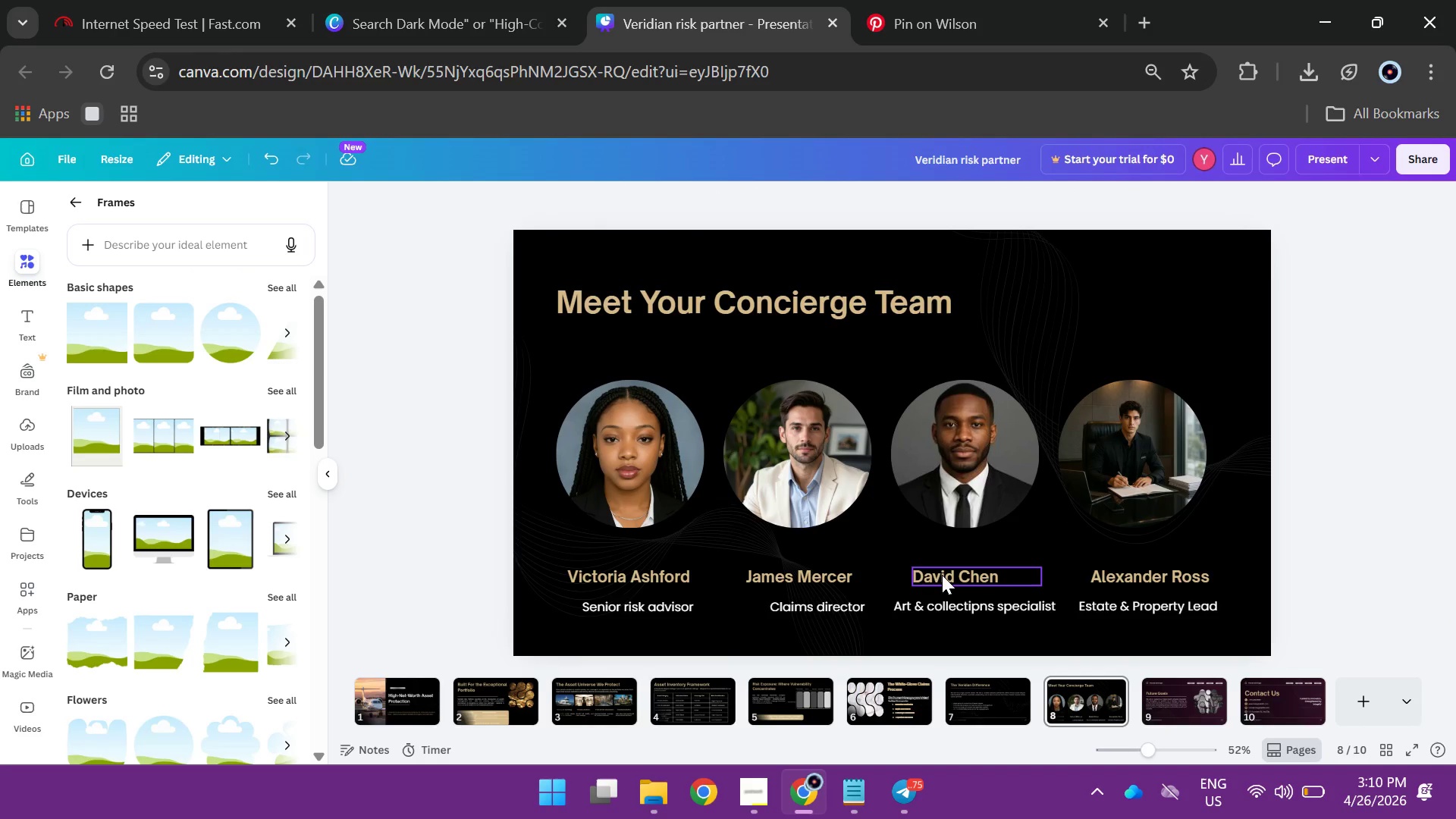 
left_click_drag(start_coordinate=[942, 575], to_coordinate=[956, 573])
 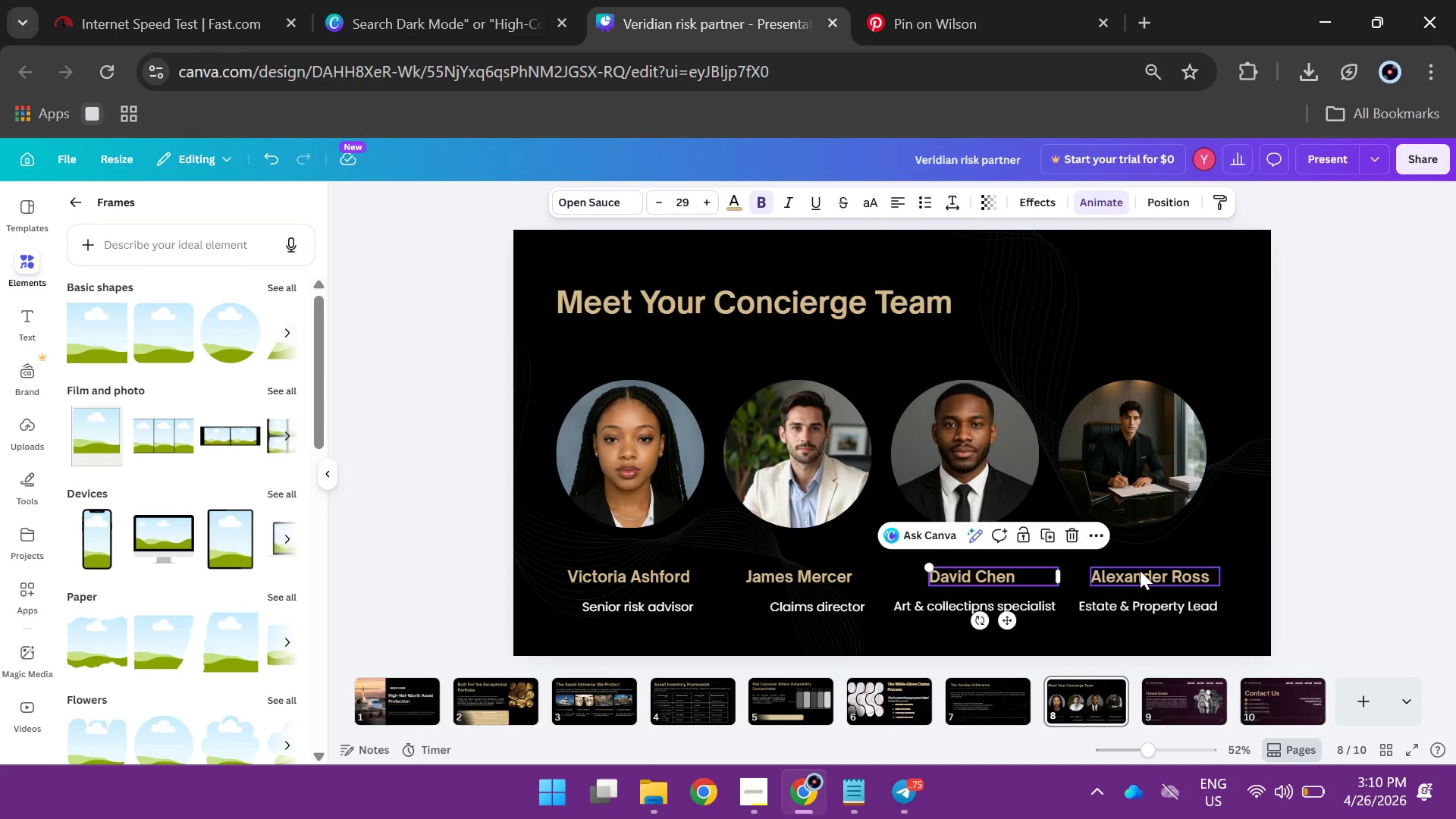 
left_click_drag(start_coordinate=[1140, 570], to_coordinate=[1148, 572])
 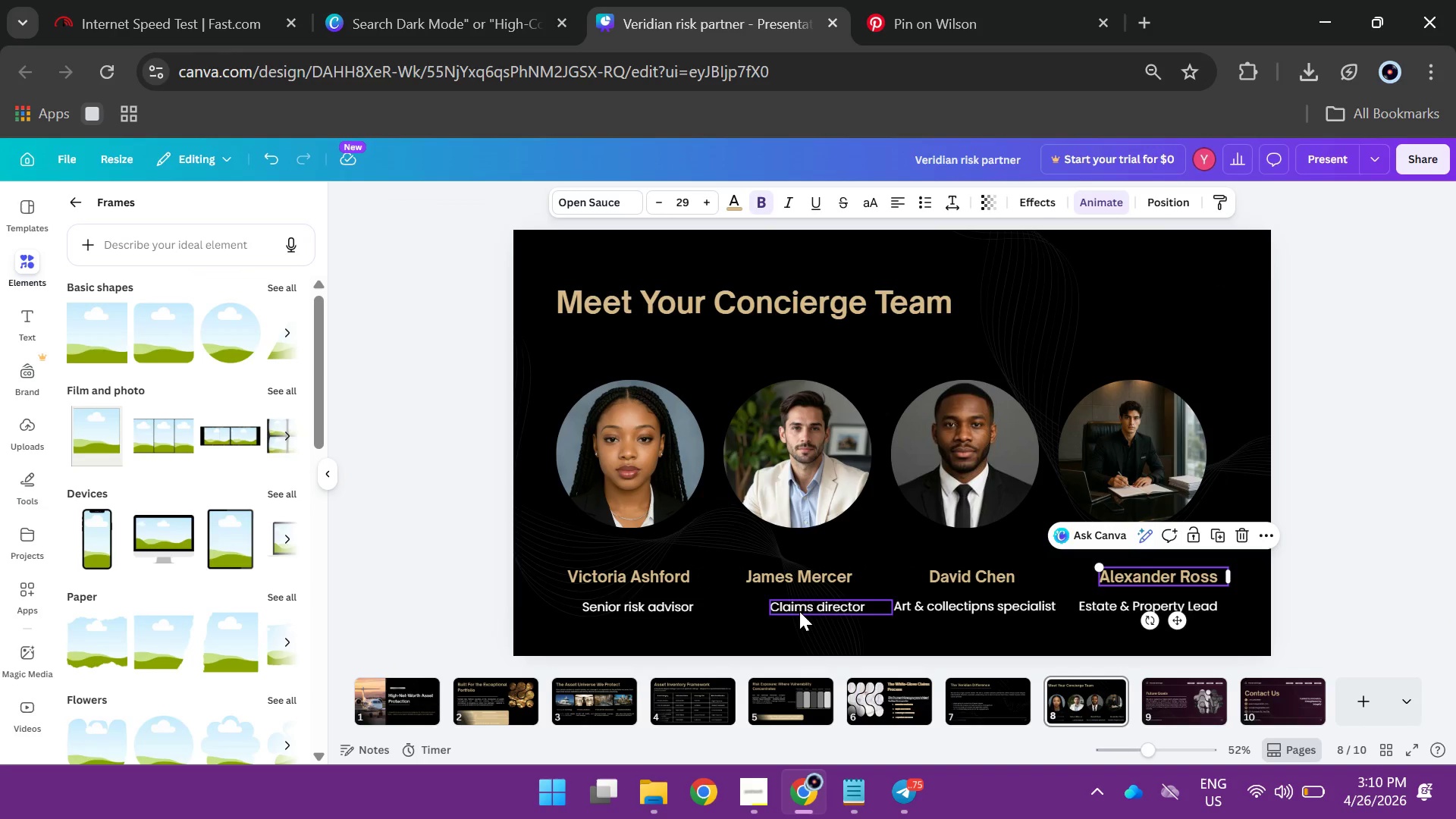 
left_click_drag(start_coordinate=[799, 611], to_coordinate=[777, 610])
 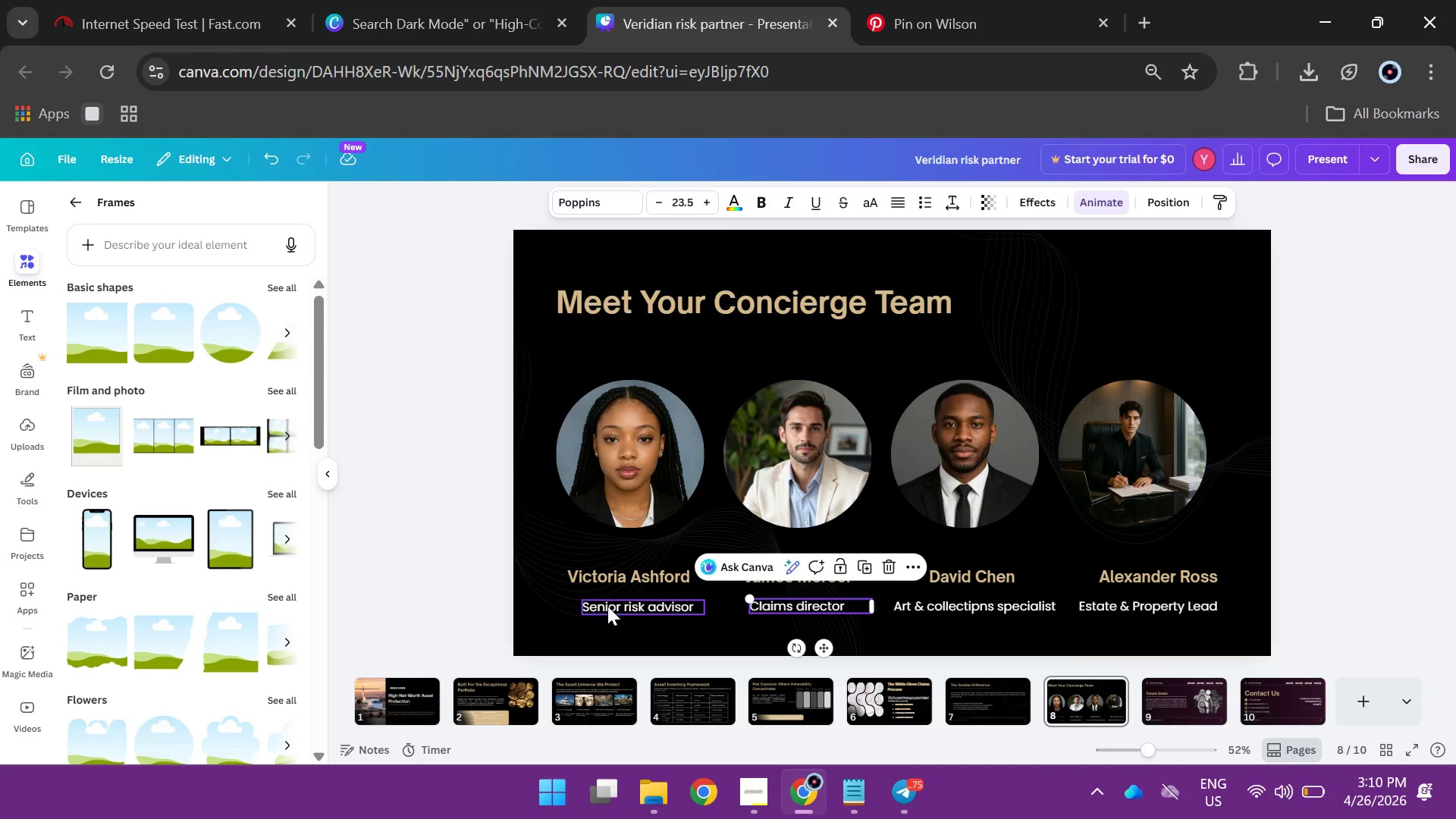 
left_click_drag(start_coordinate=[607, 606], to_coordinate=[601, 608])
 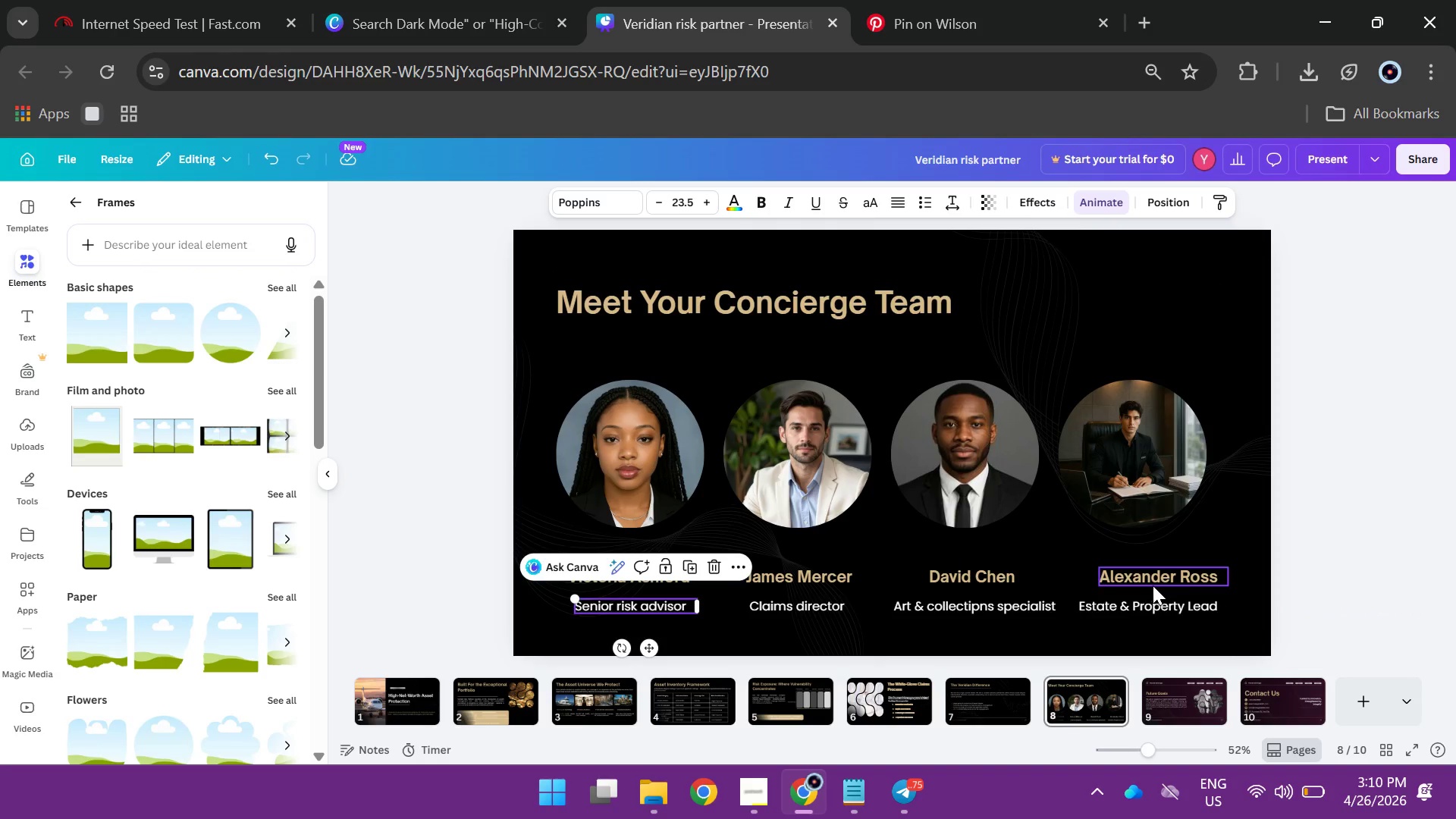 
left_click_drag(start_coordinate=[1155, 613], to_coordinate=[1167, 613])
 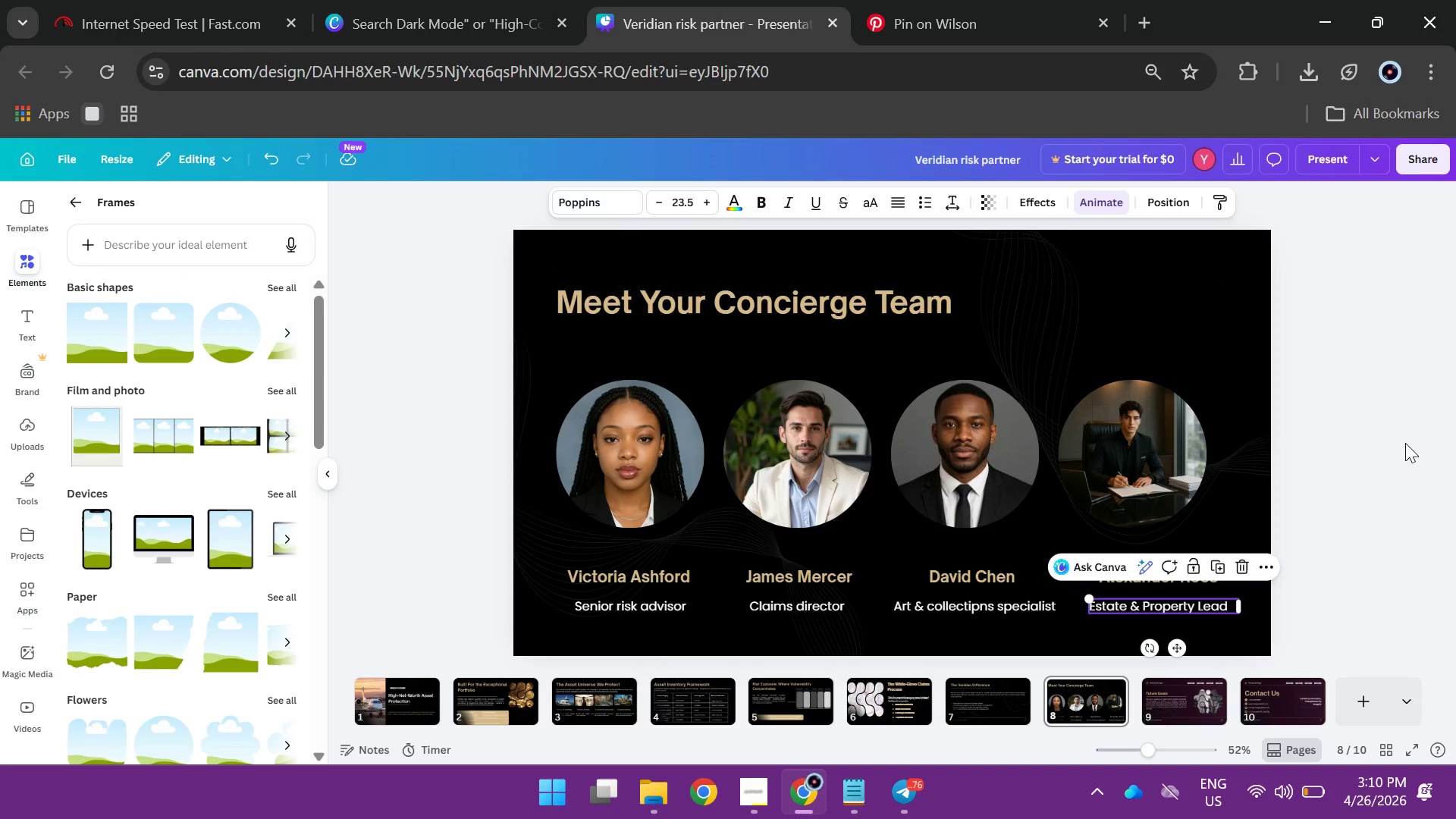 
left_click([1405, 443])
 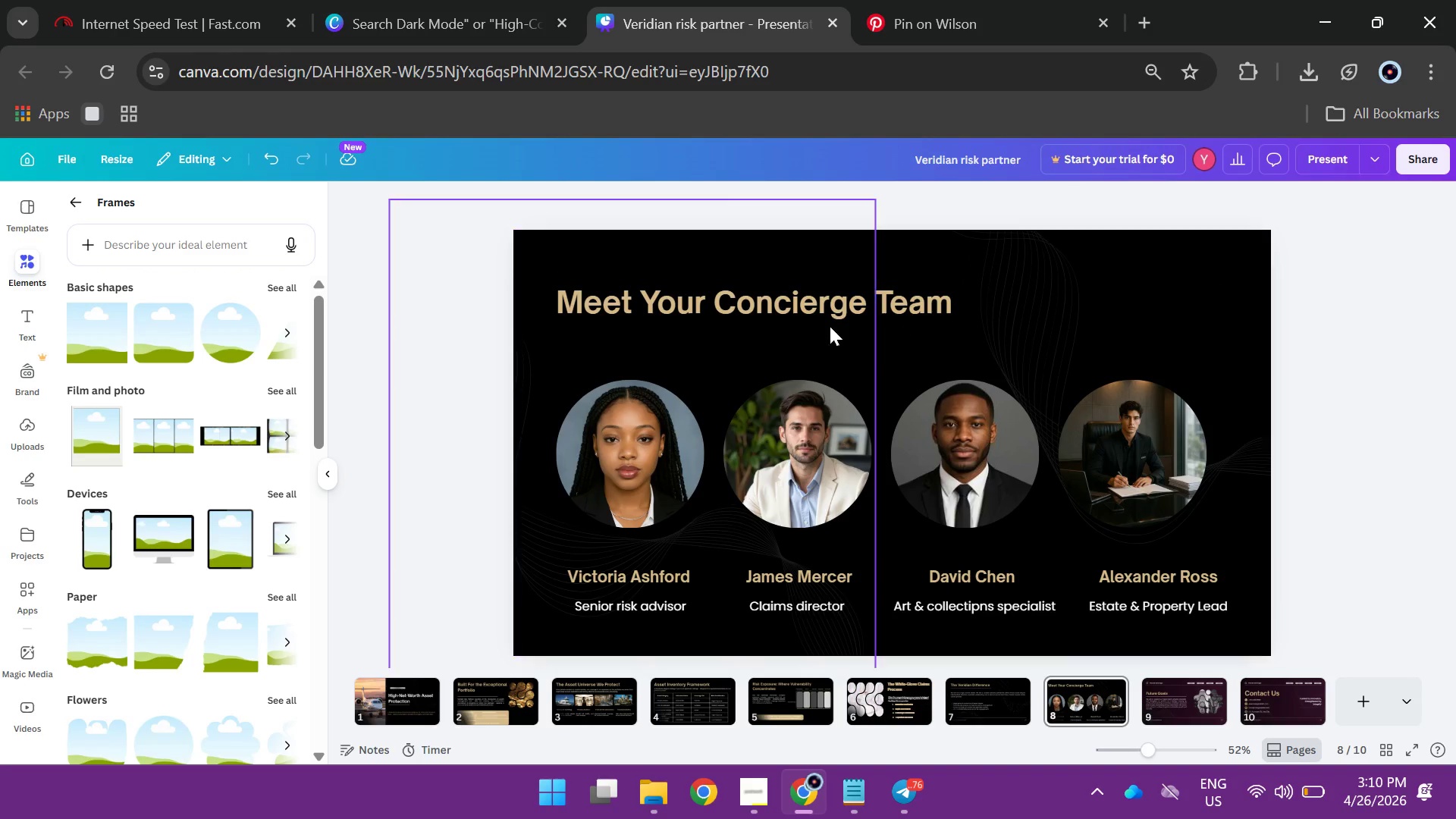 
left_click_drag(start_coordinate=[733, 300], to_coordinate=[844, 302])
 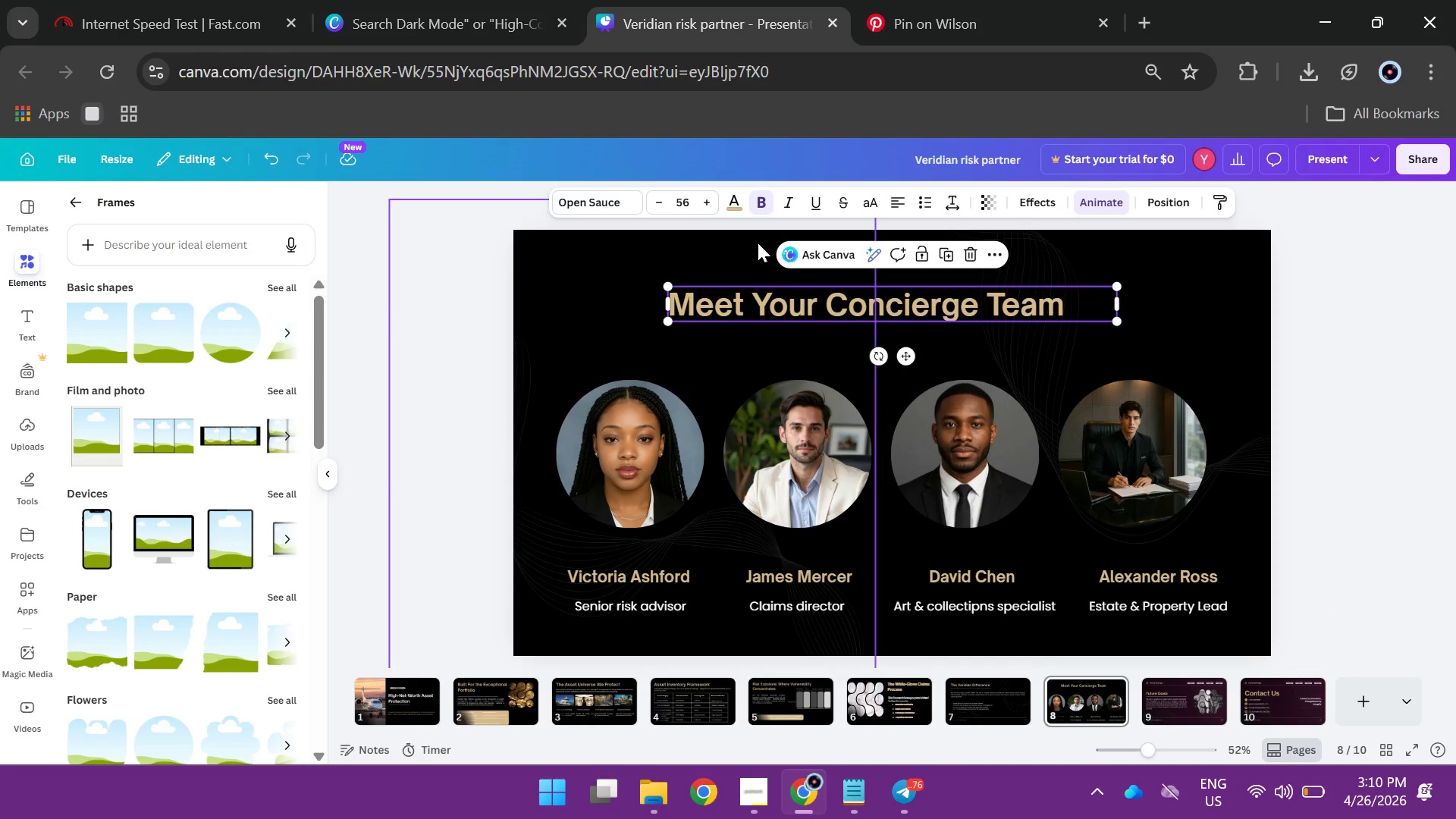 
left_click([682, 206])
 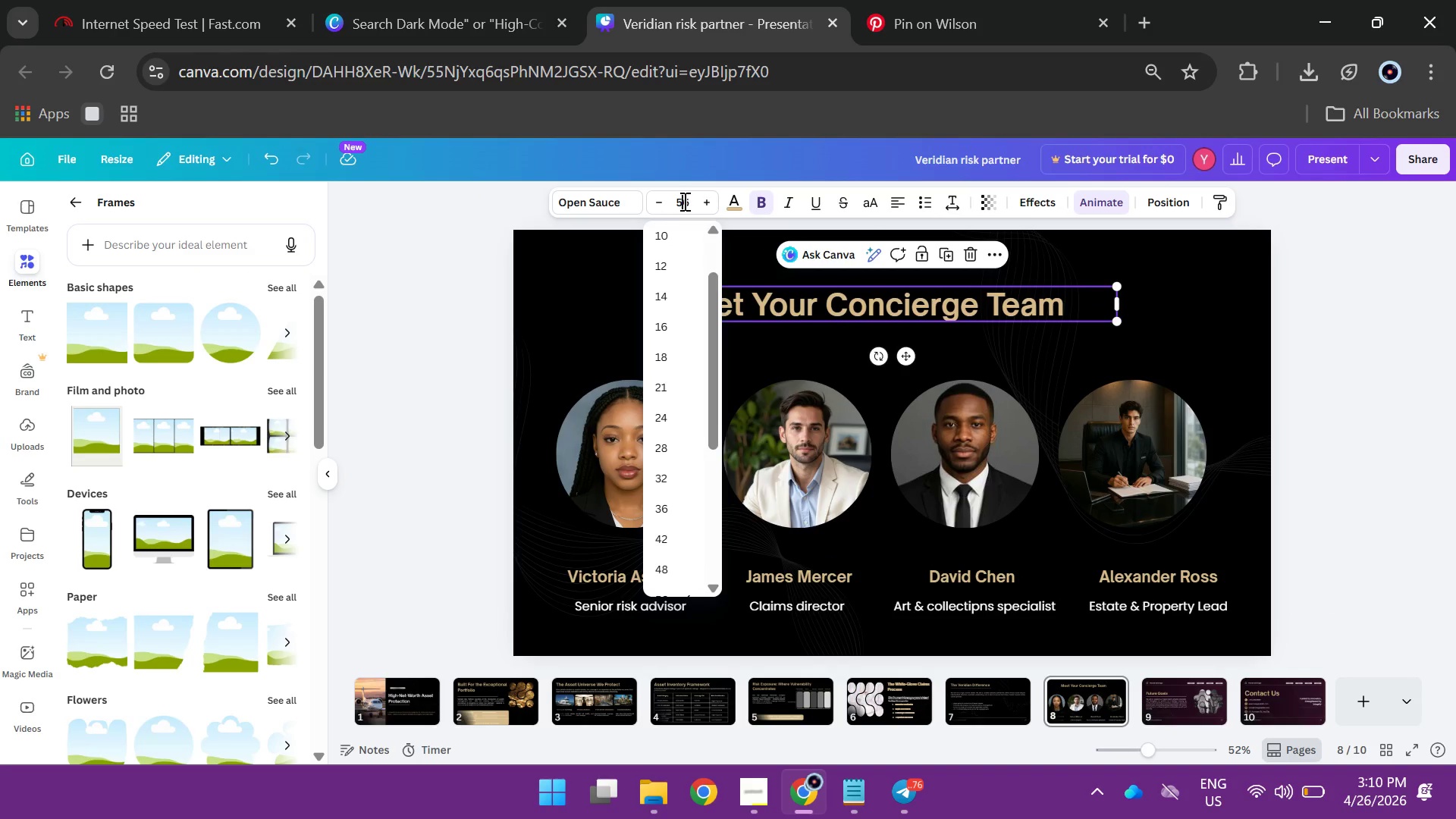 
double_click([683, 201])
 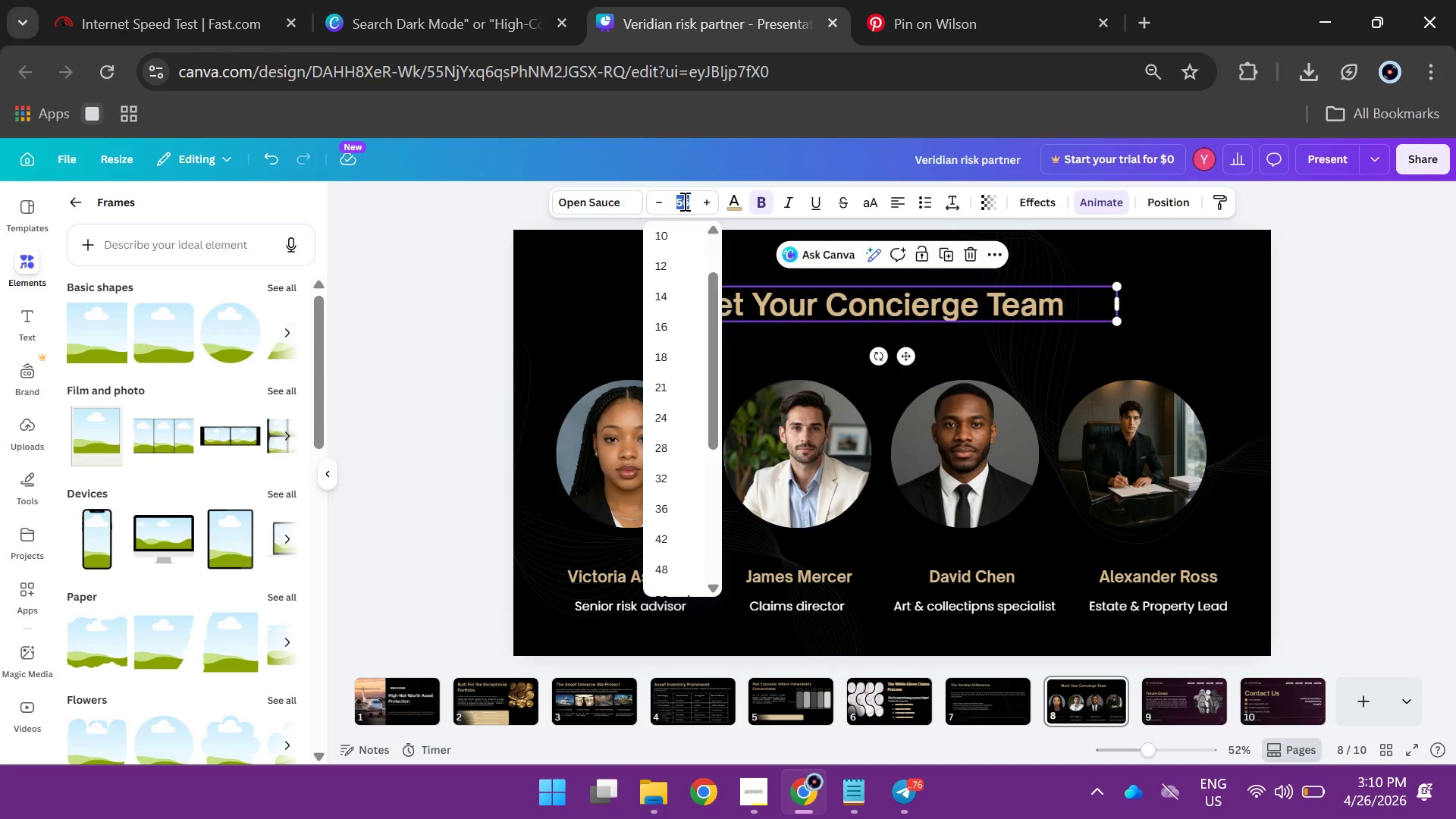 
type(68)
 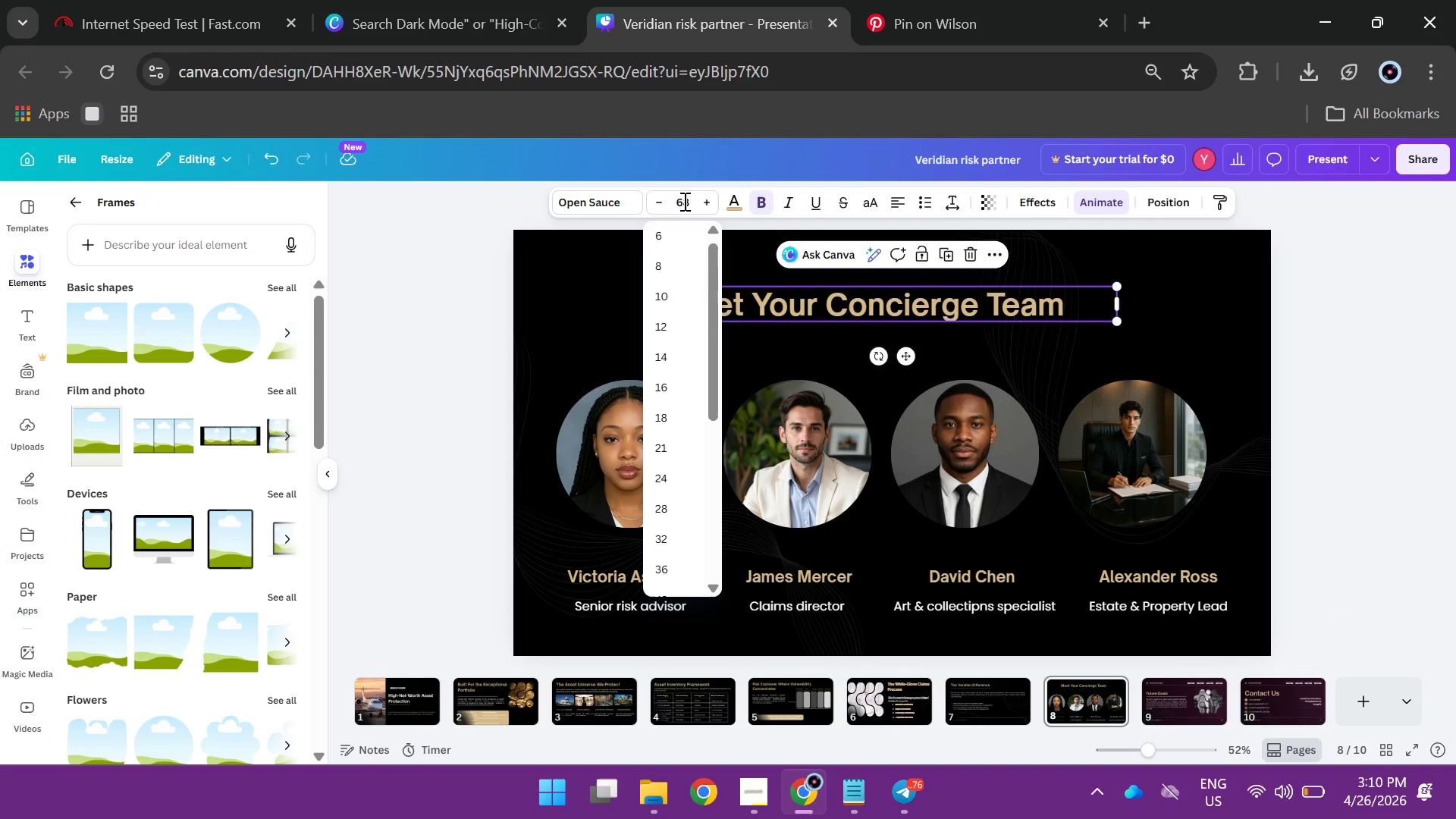 
key(Enter)
 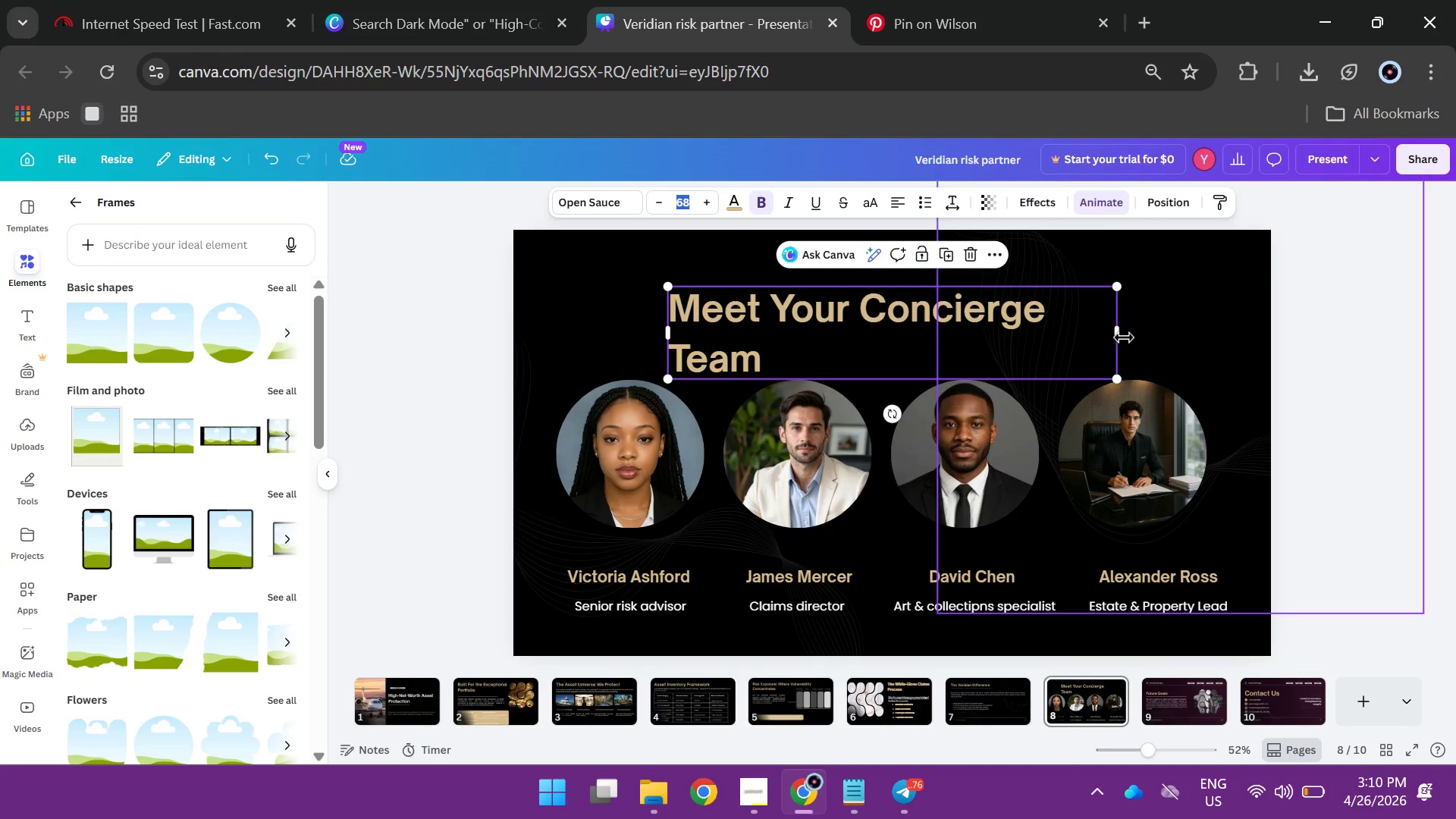 
left_click_drag(start_coordinate=[1117, 334], to_coordinate=[1180, 325])
 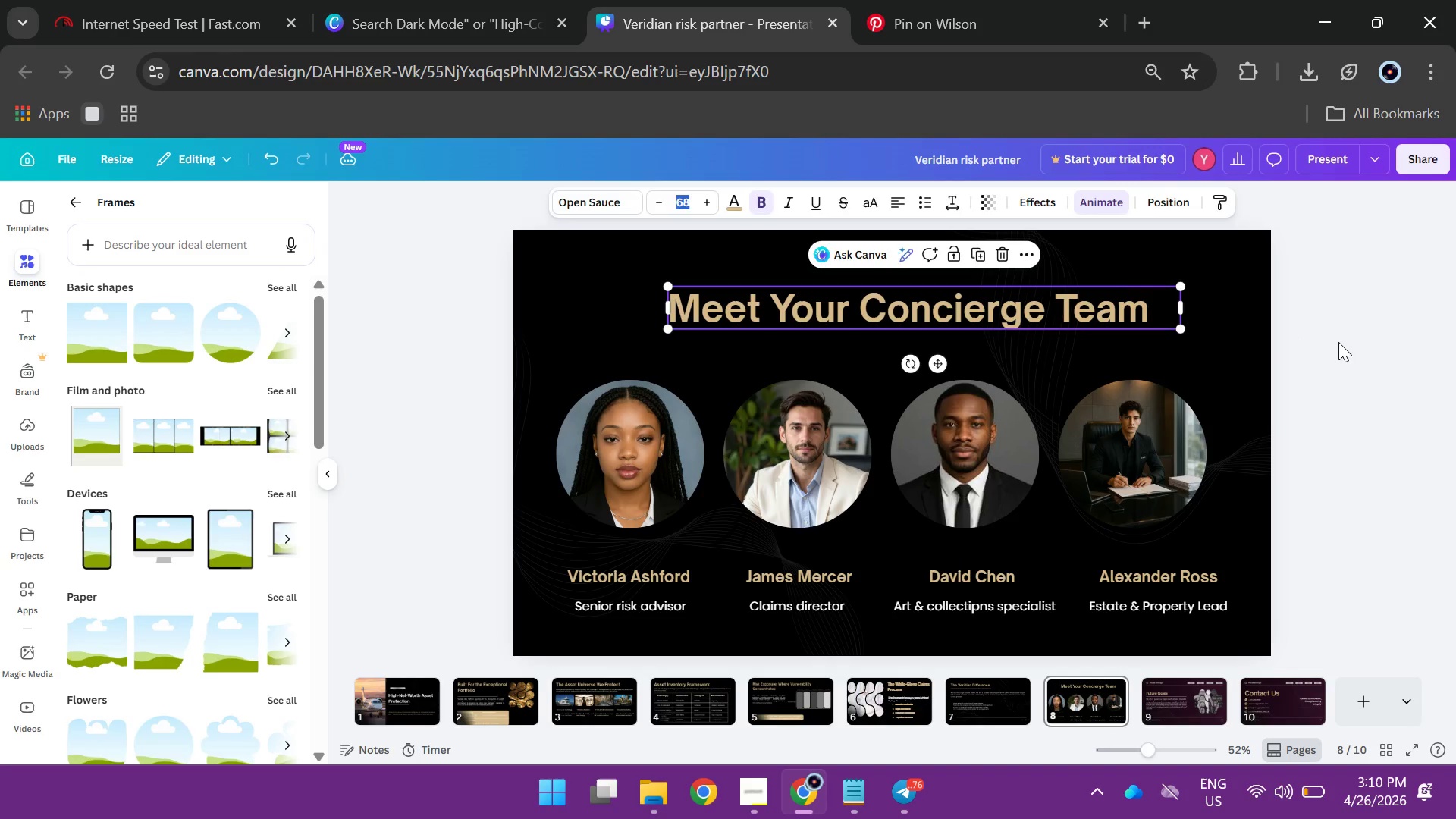 
left_click([1338, 342])
 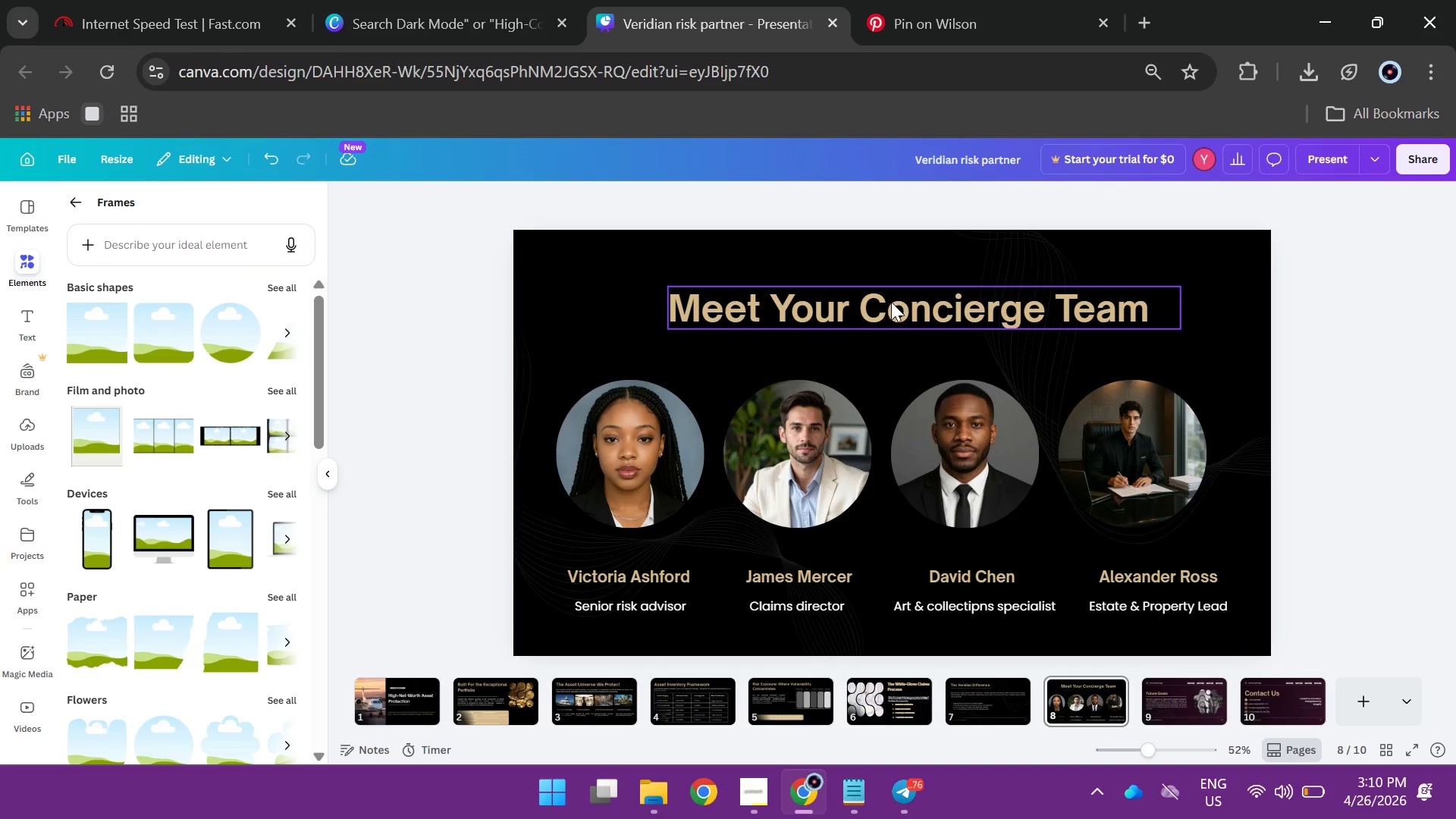 
left_click_drag(start_coordinate=[891, 302], to_coordinate=[878, 297])
 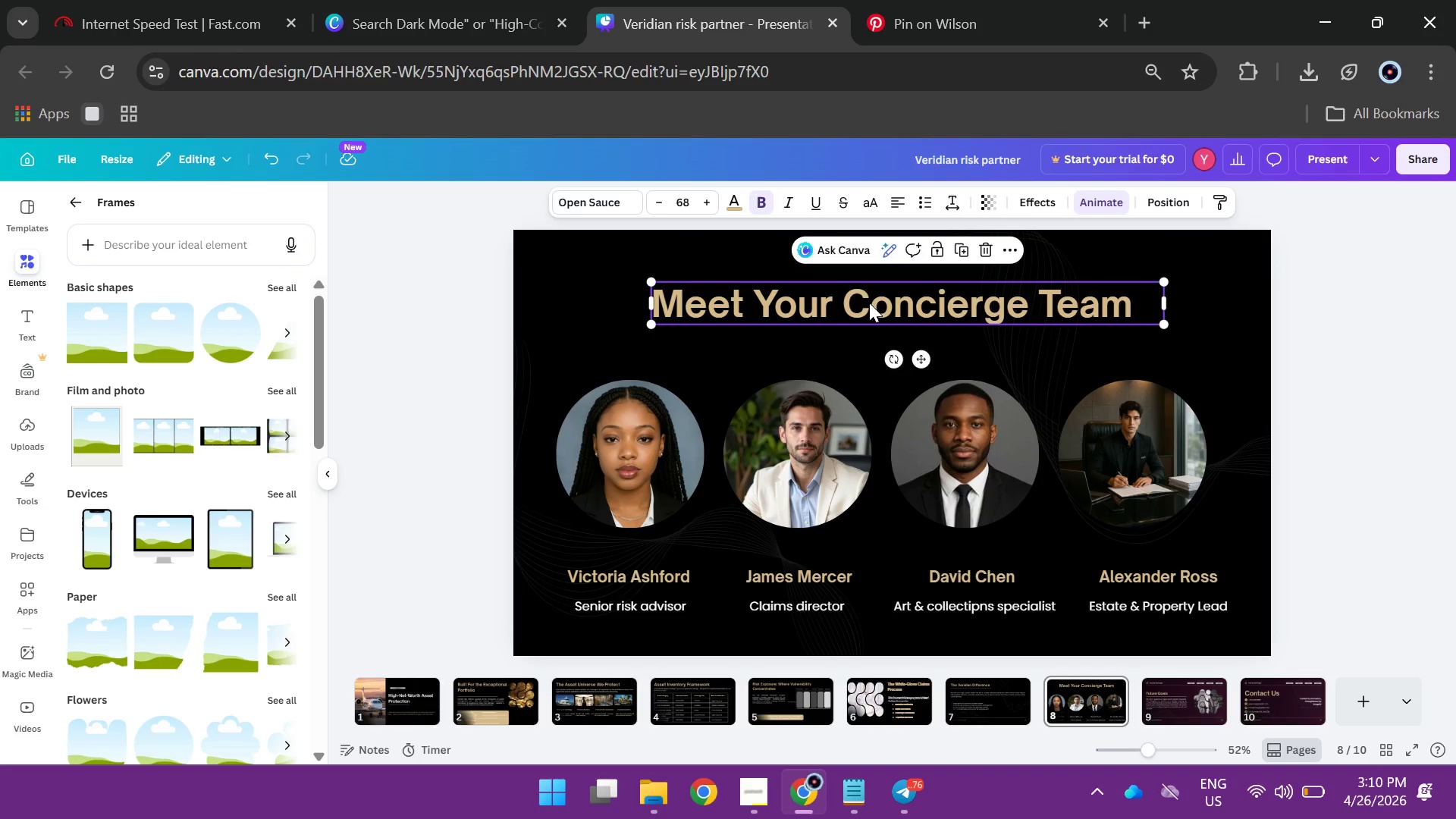 
left_click_drag(start_coordinate=[869, 303], to_coordinate=[869, 311])
 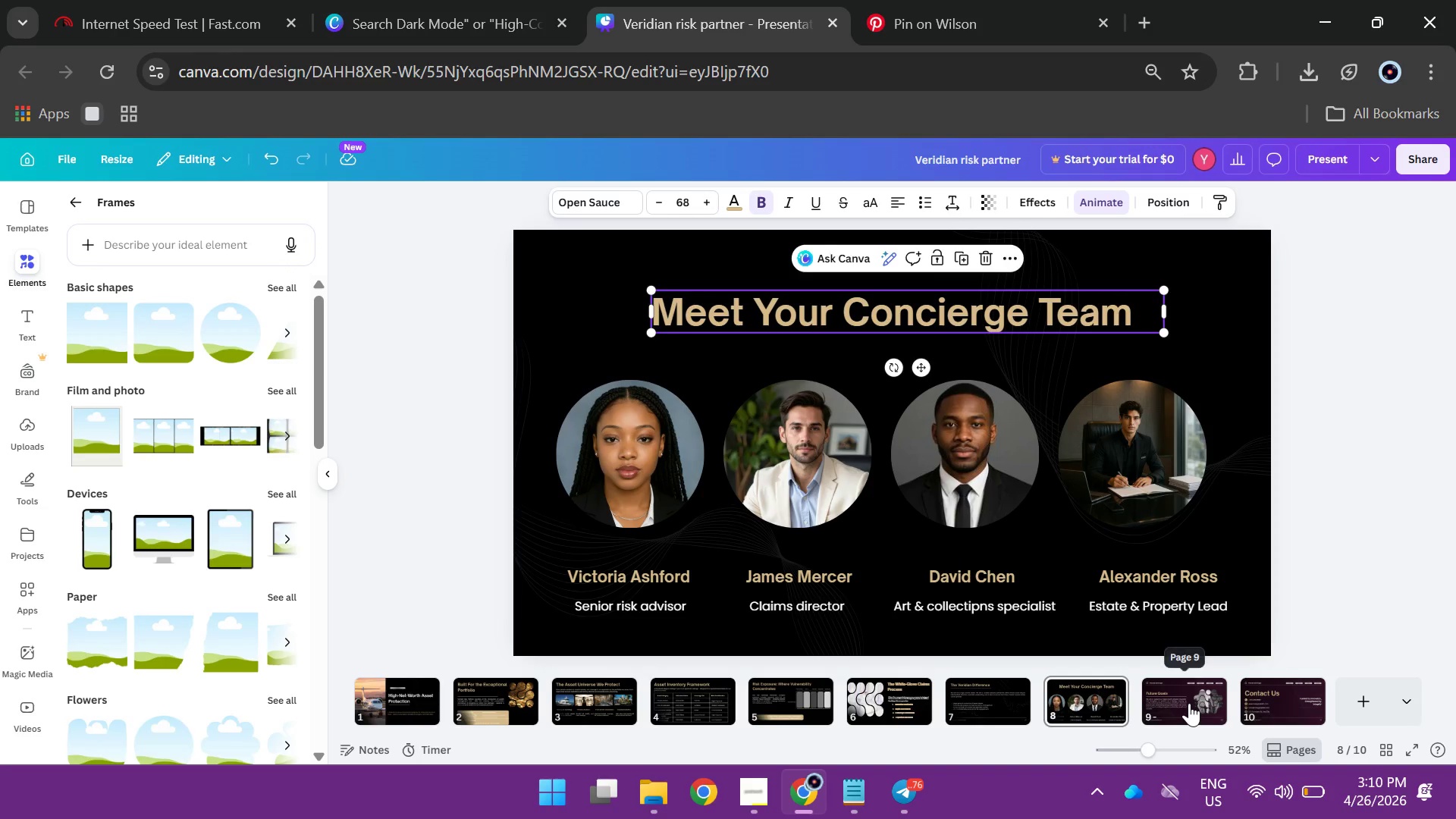 
left_click([1189, 703])
 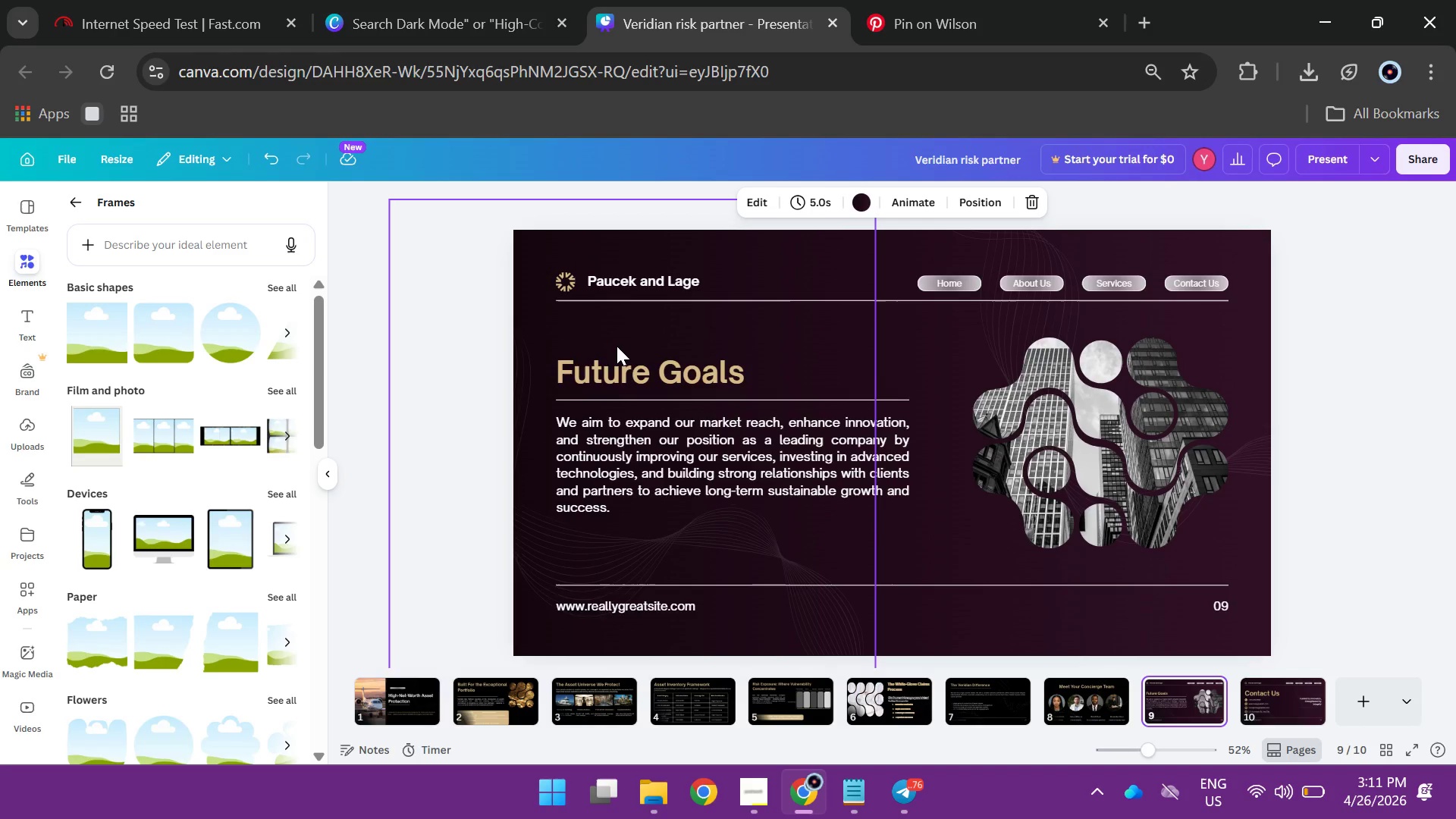 
wait(33.08)
 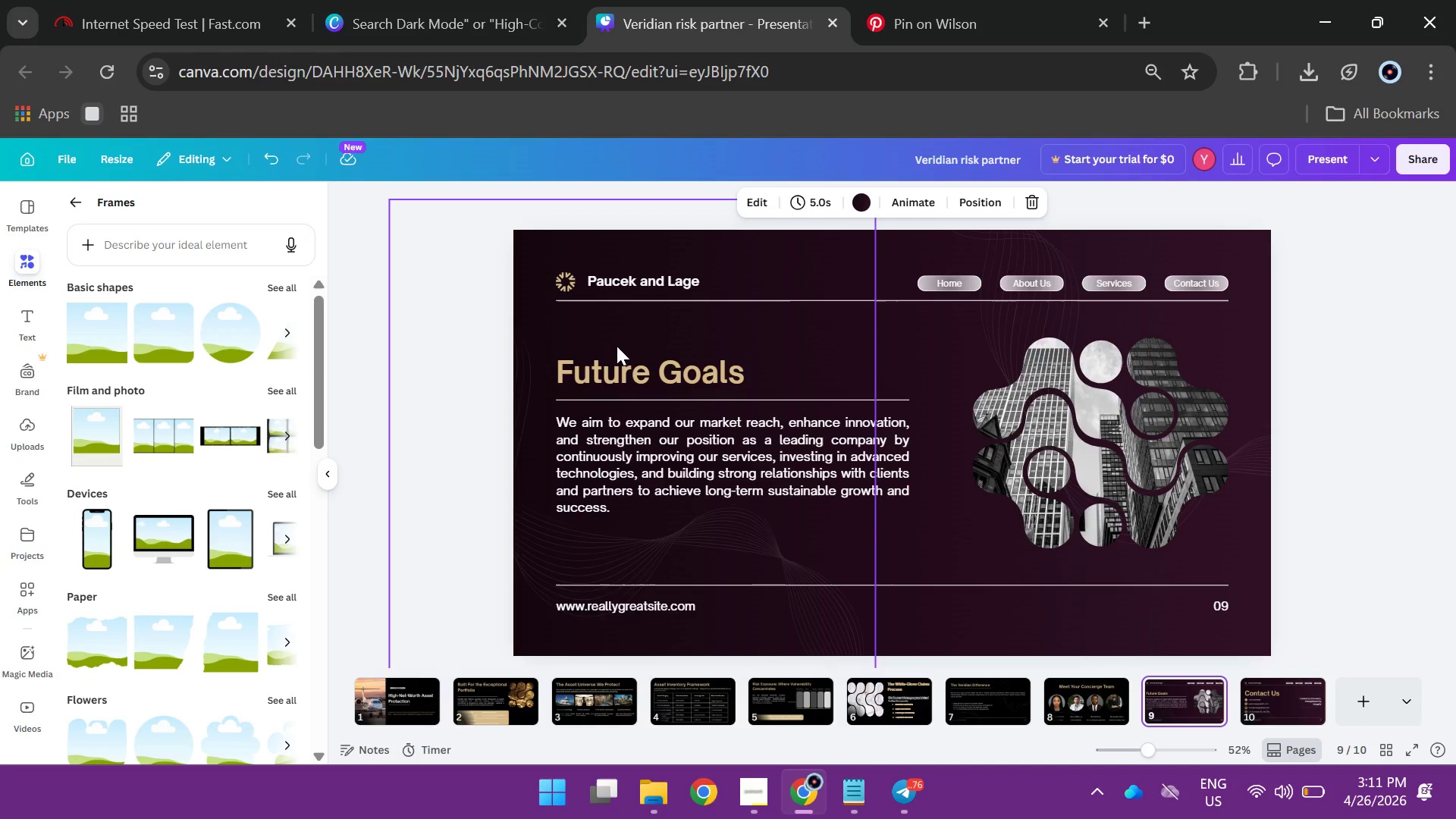 
double_click([617, 376])
 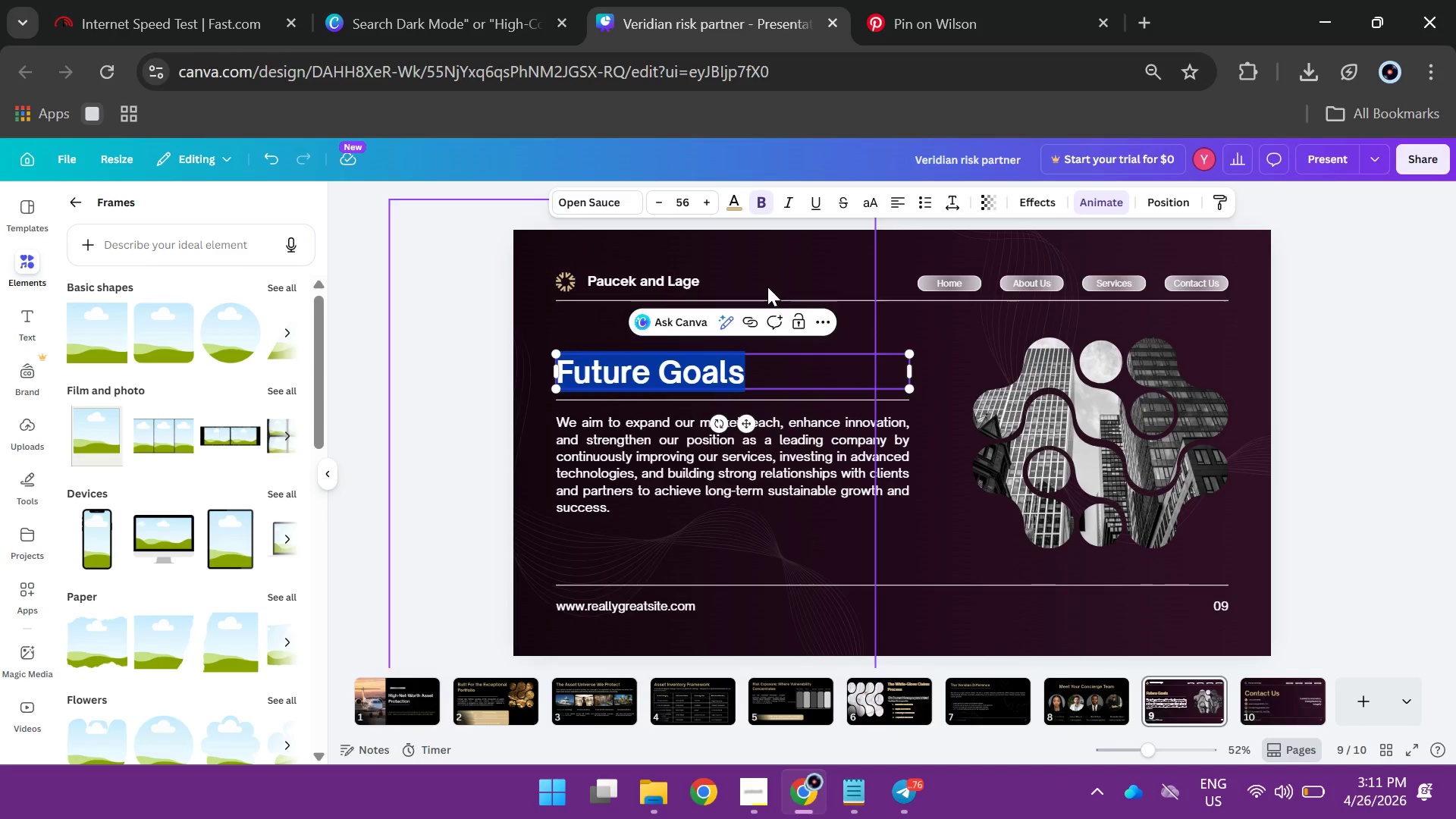 
wait(7.0)
 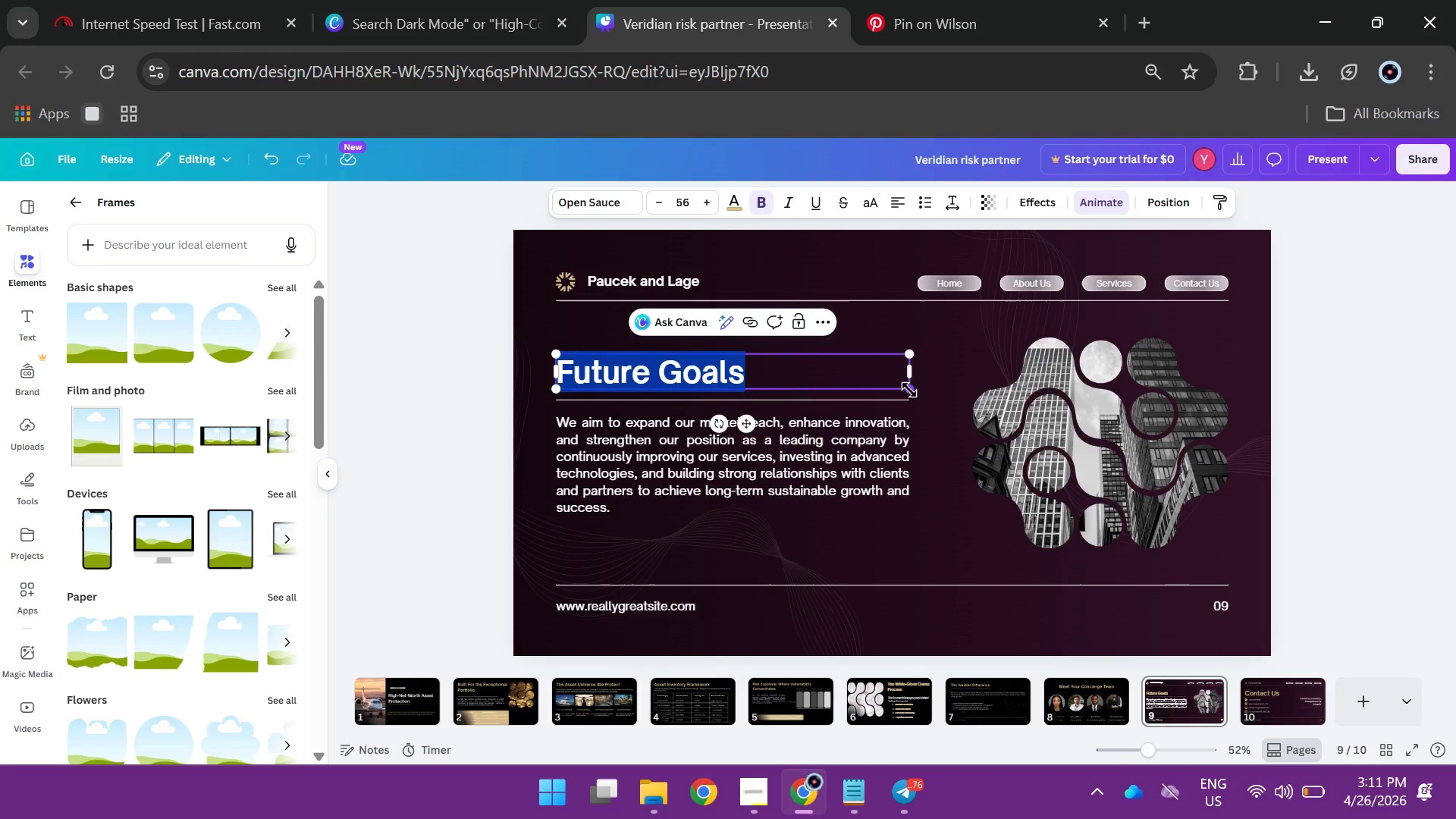 
double_click([687, 197])
 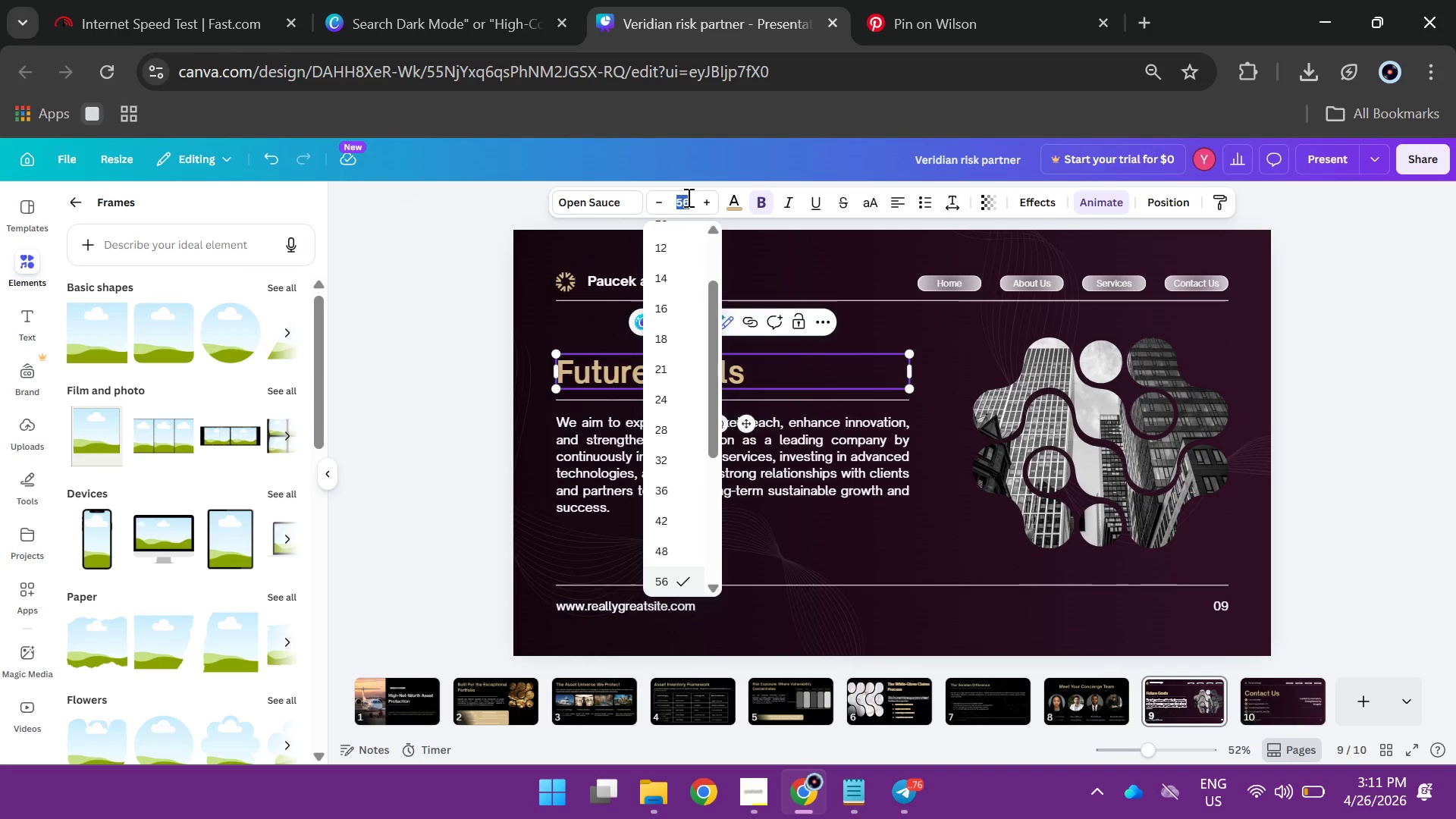 
type(68)
 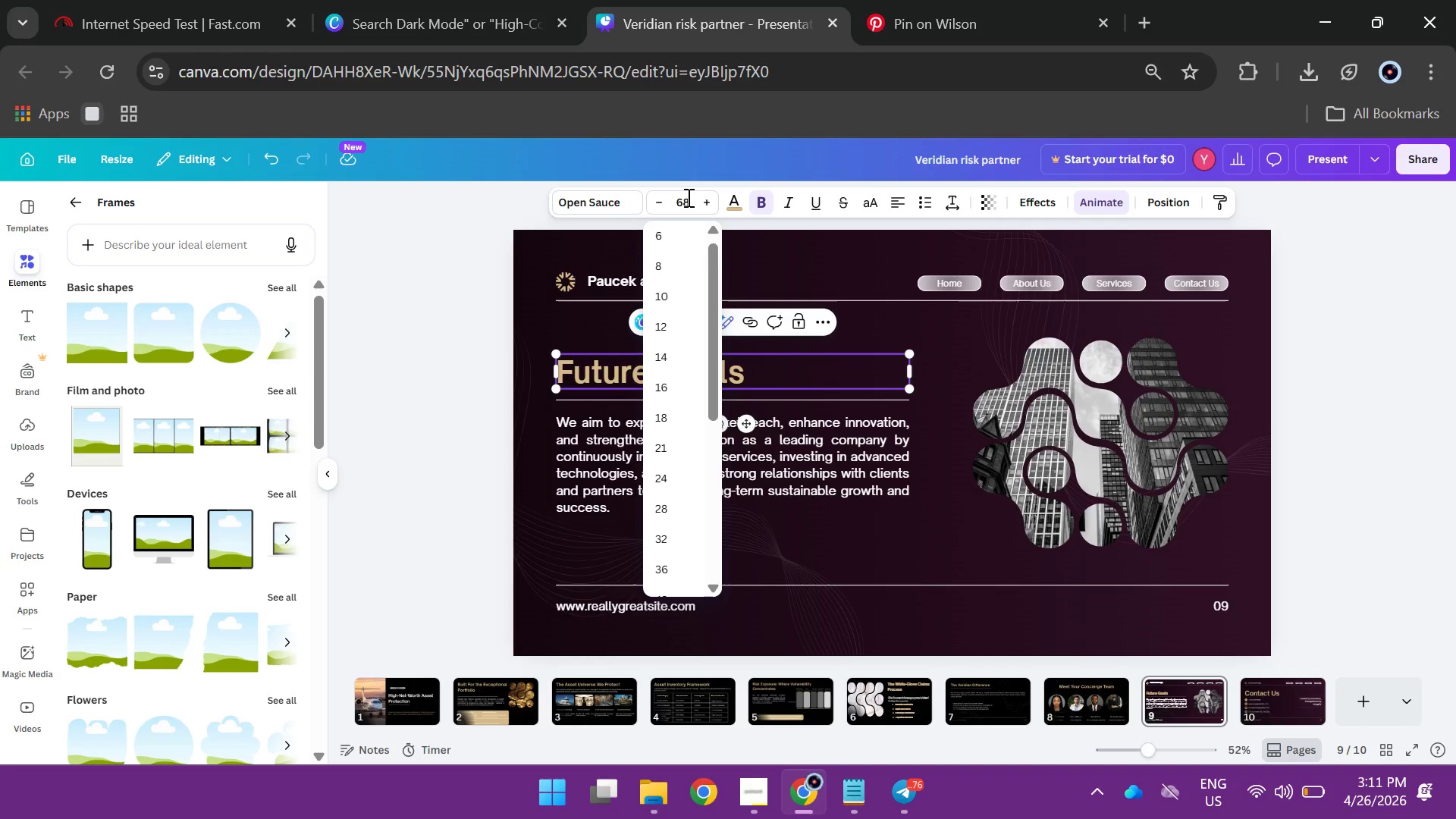 
key(Enter)
 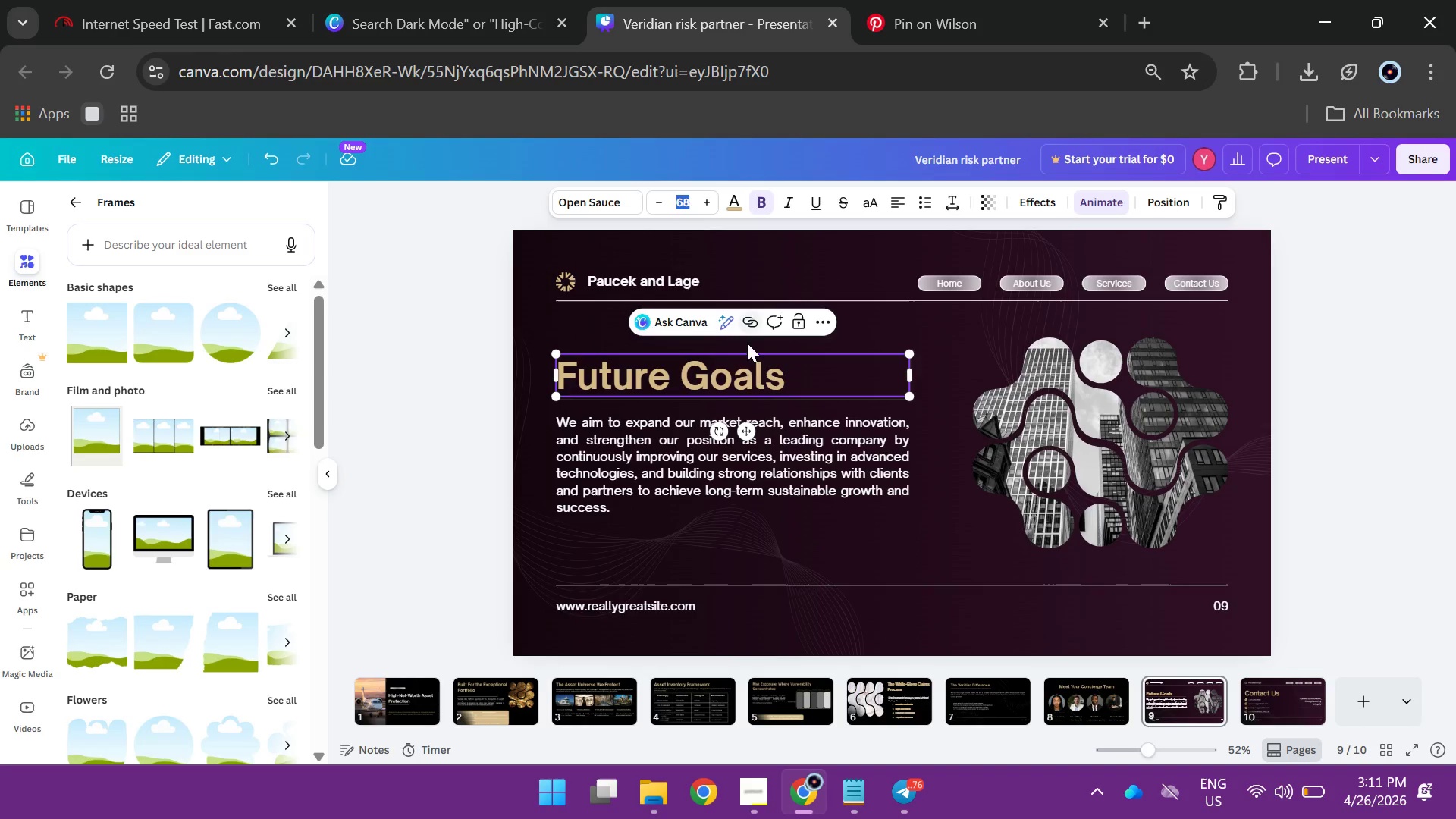 
double_click([744, 373])
 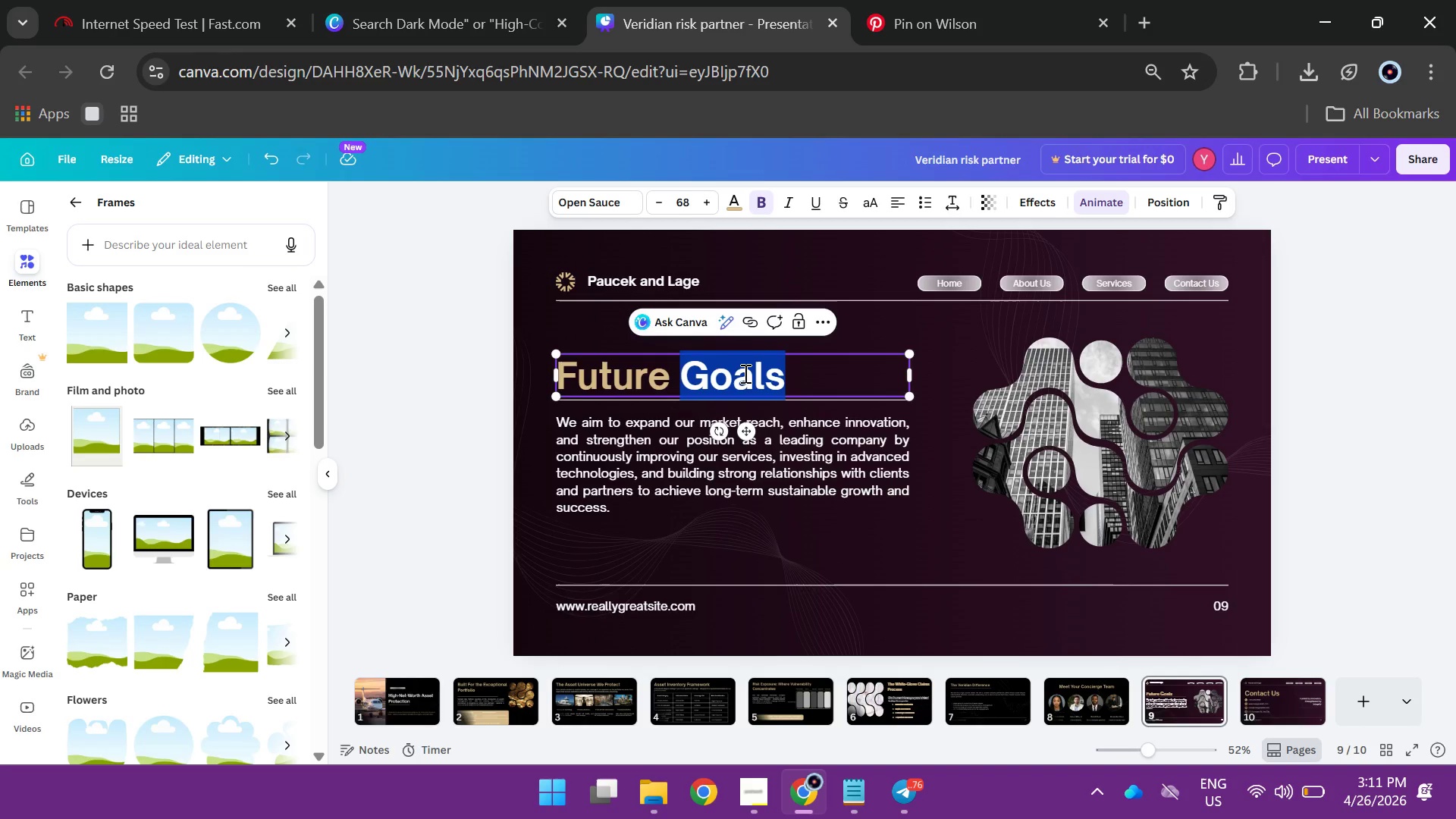 
wait(10.2)
 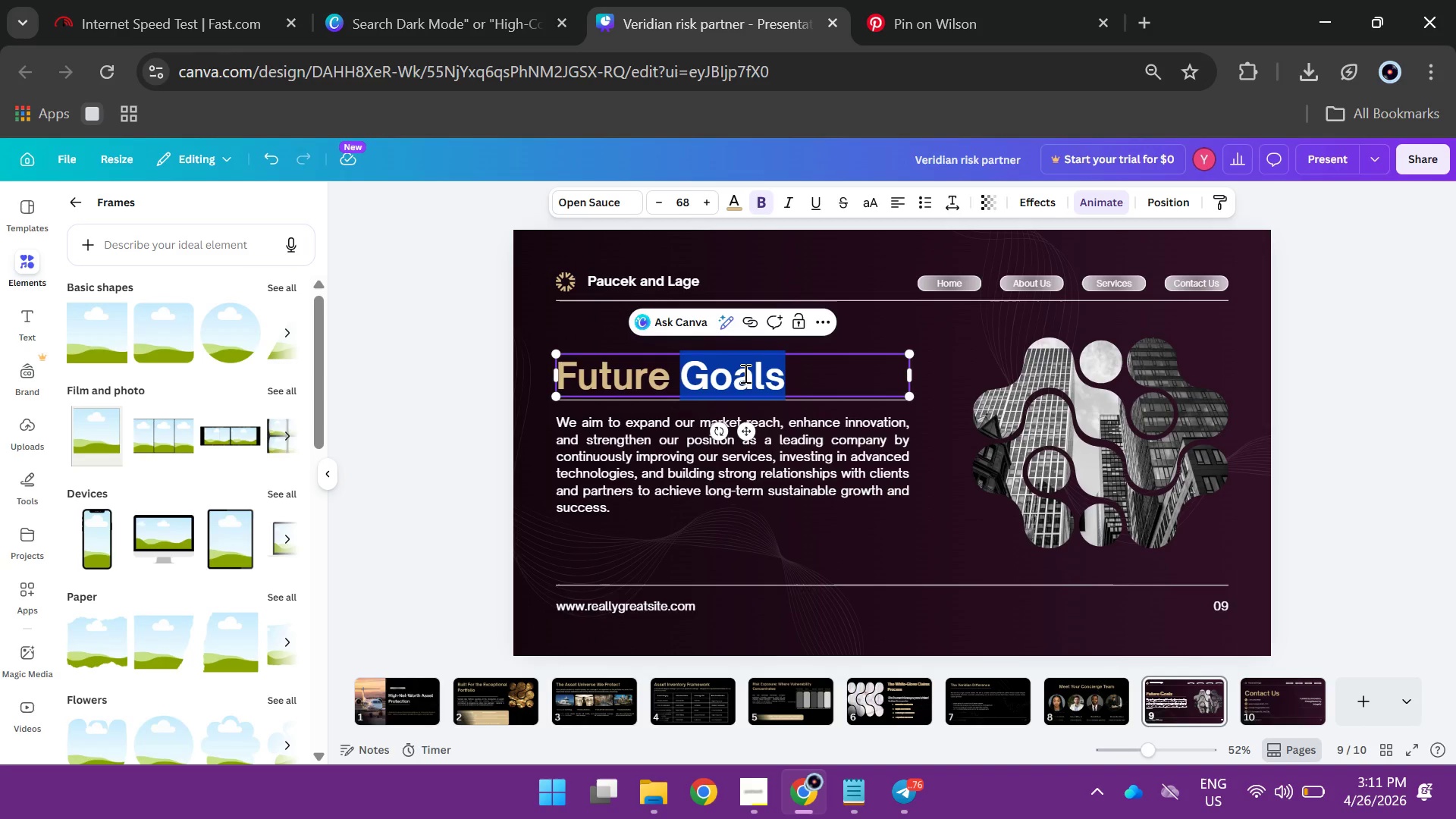 
key(Backspace)
key(Backspace)
key(Backspace)
key(Backspace)
key(Backspace)
key(Backspace)
key(Backspace)
key(Backspace)
type(Template Architecture)
 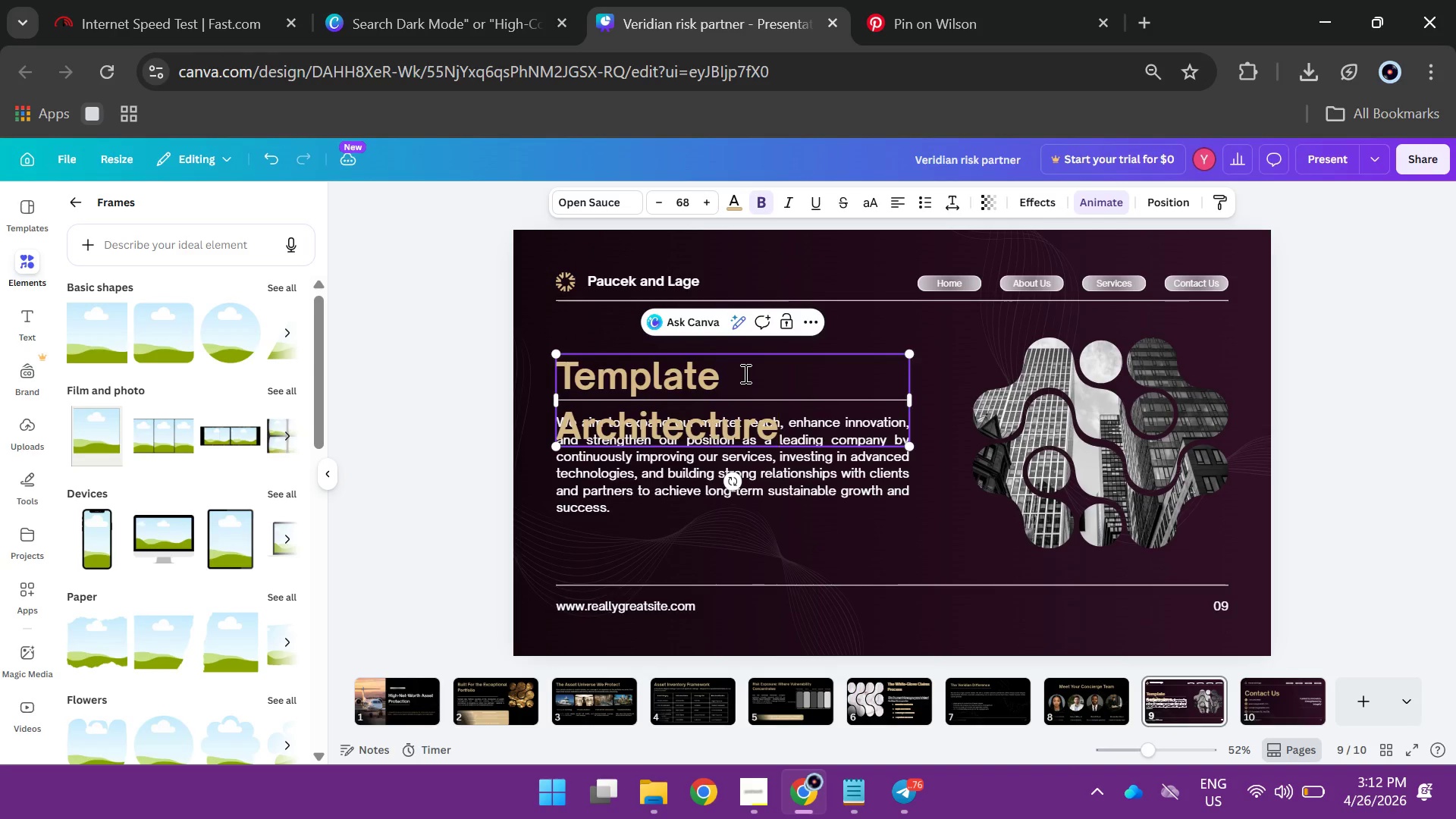 
left_click_drag(start_coordinate=[912, 407], to_coordinate=[971, 404])
 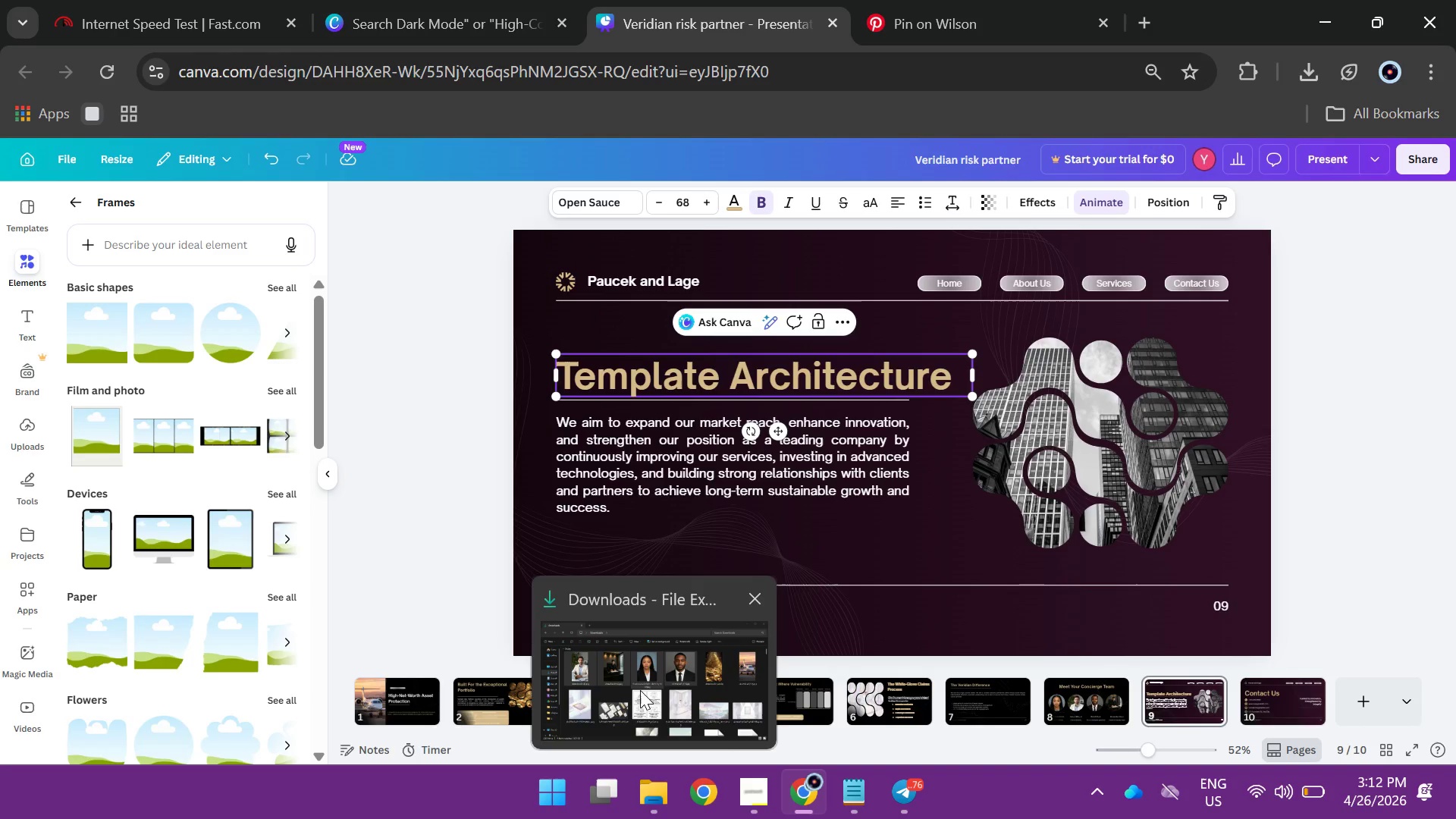 
left_click([640, 690])
 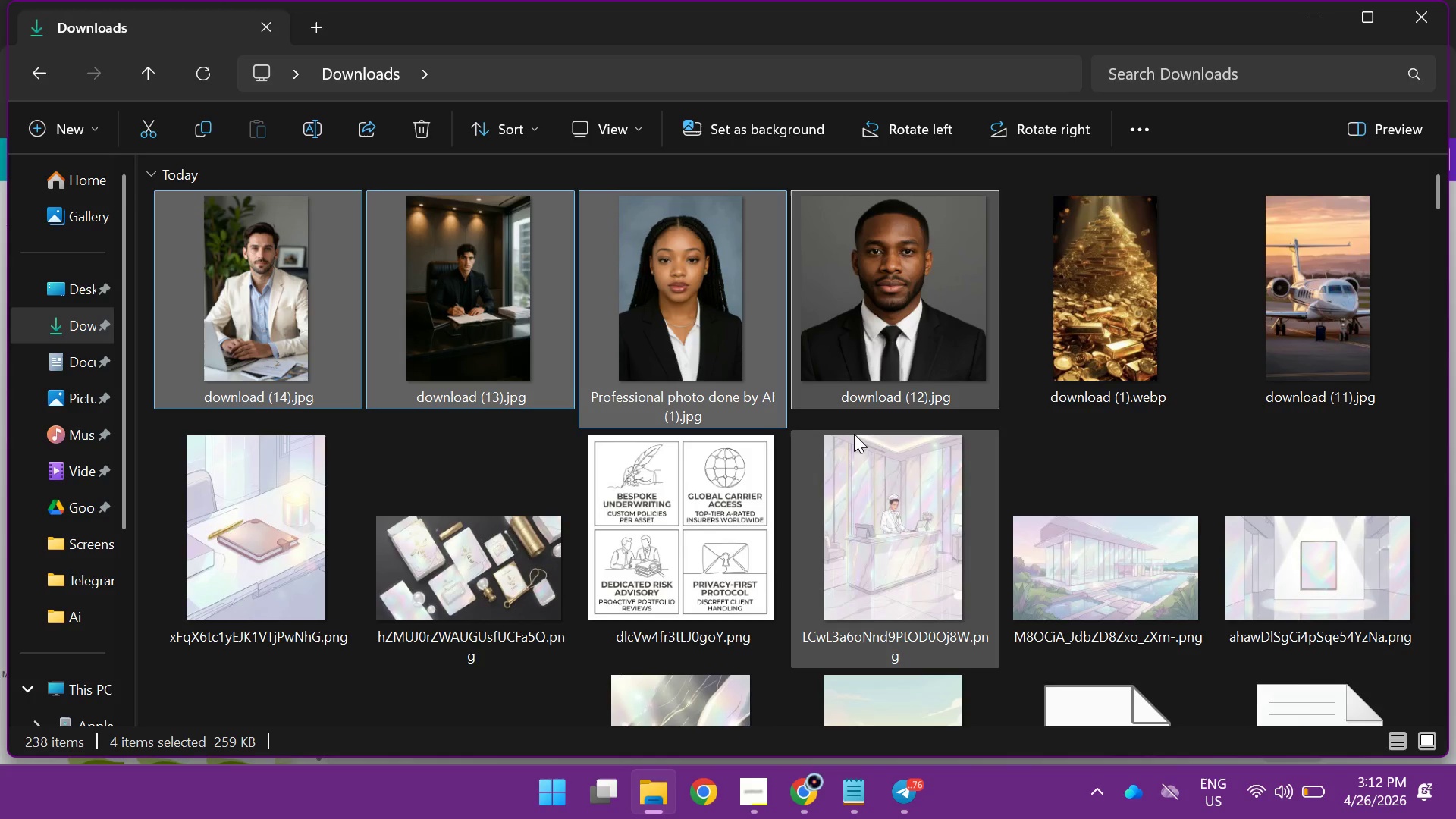 
scroll: coordinate [854, 434], scroll_direction: down, amount: 1.0
 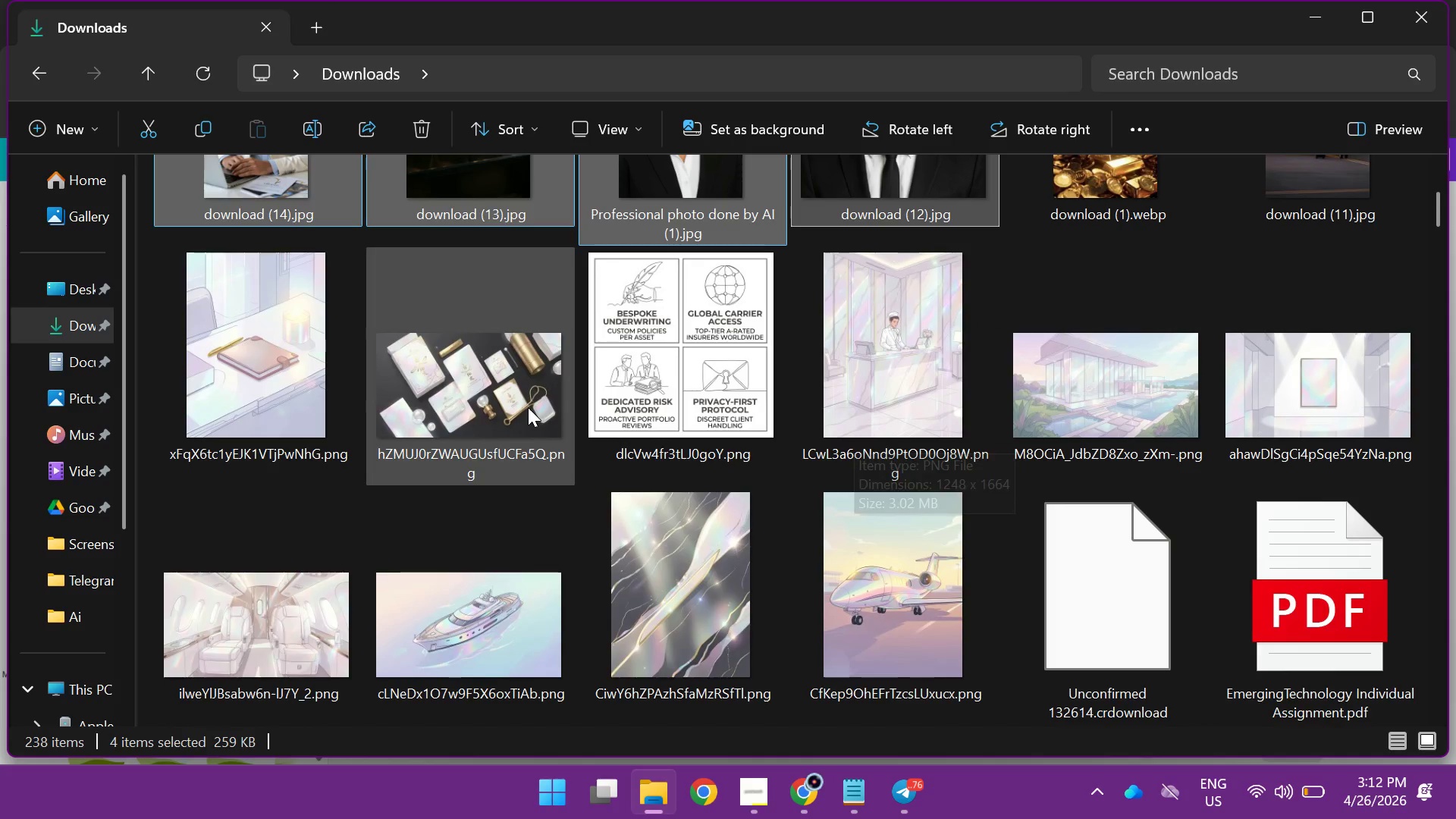 
left_click([527, 407])
 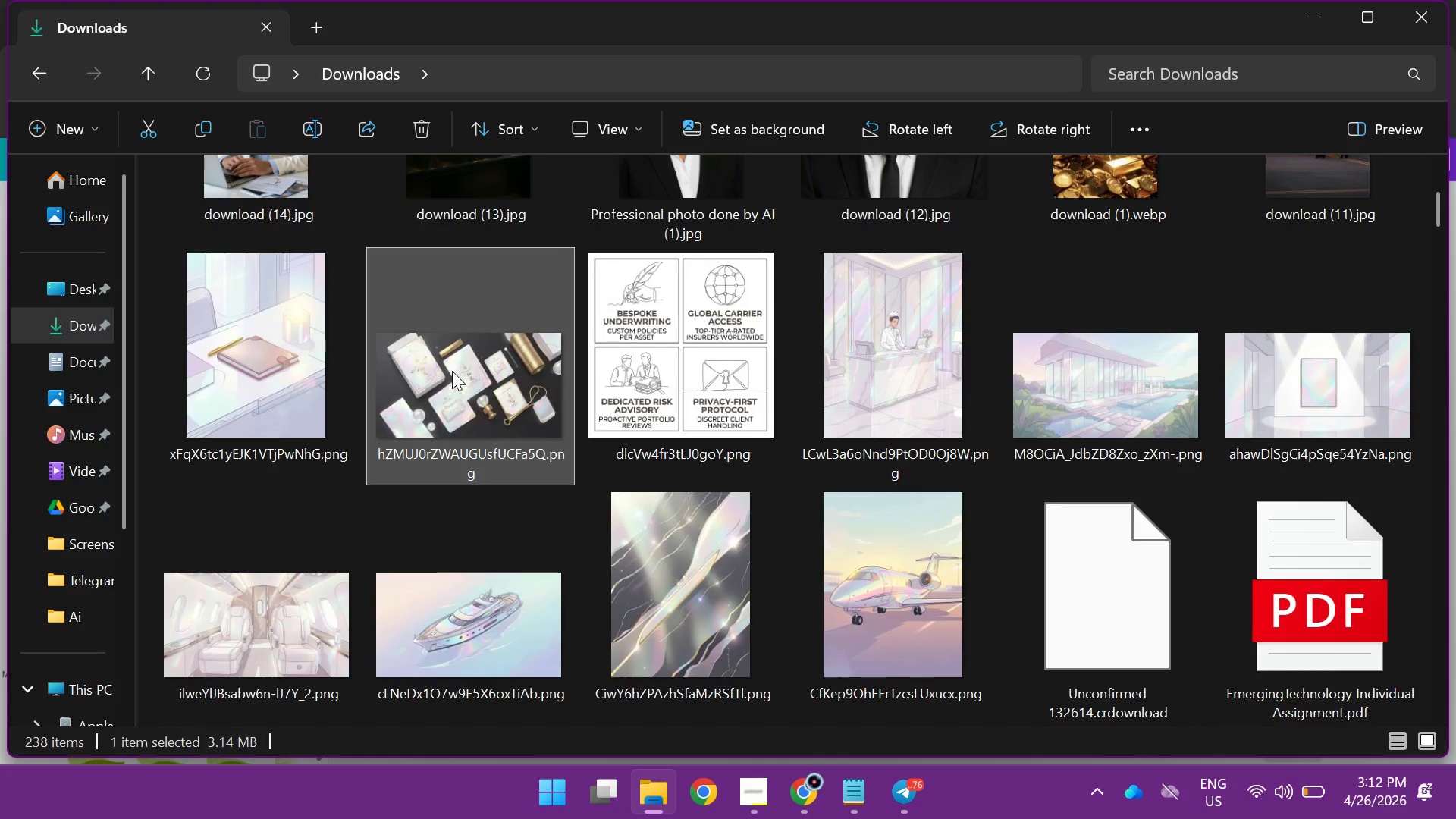 
left_click_drag(start_coordinate=[452, 371], to_coordinate=[1099, 497])
 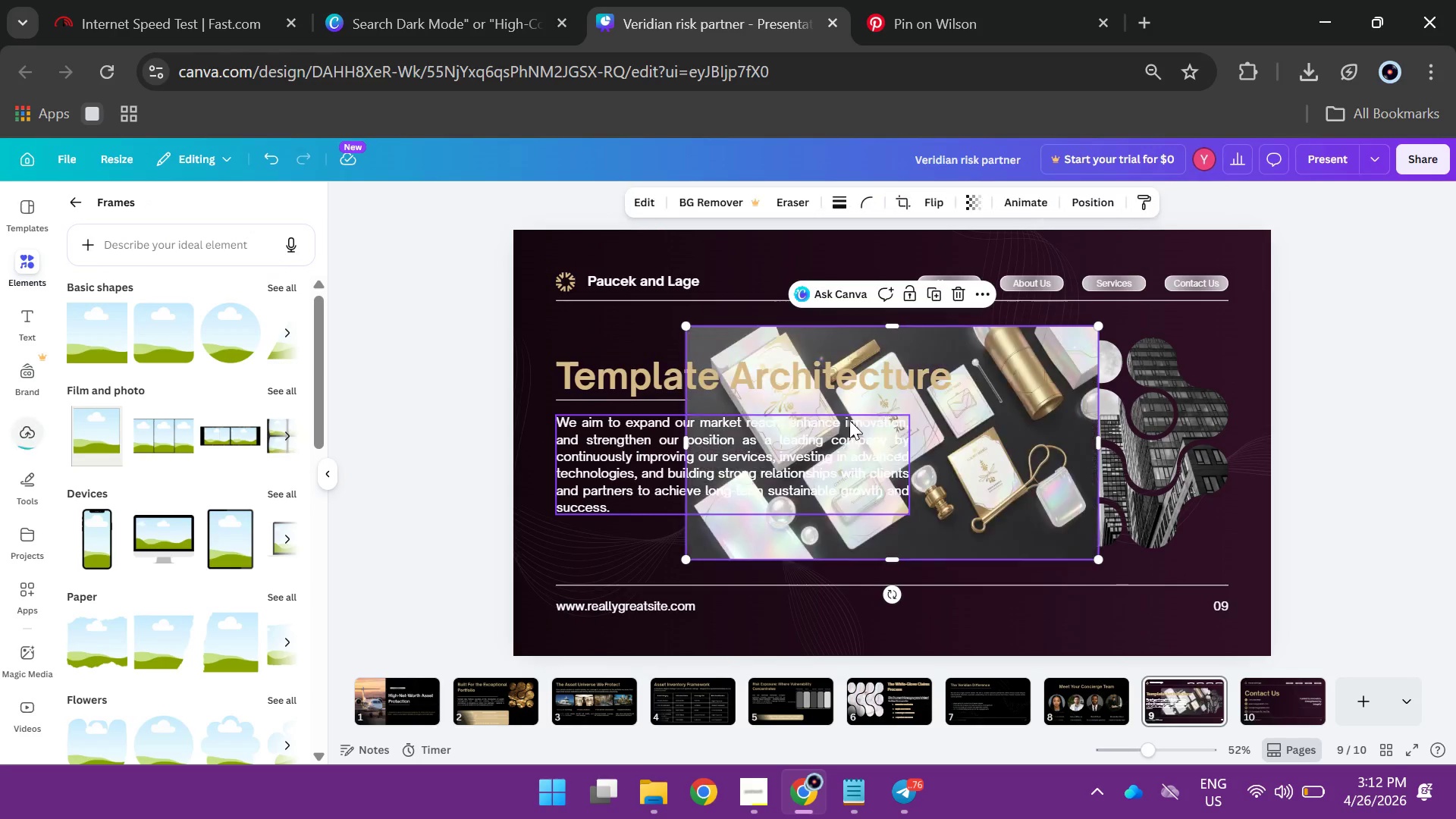 
left_click_drag(start_coordinate=[946, 425], to_coordinate=[1025, 429])
 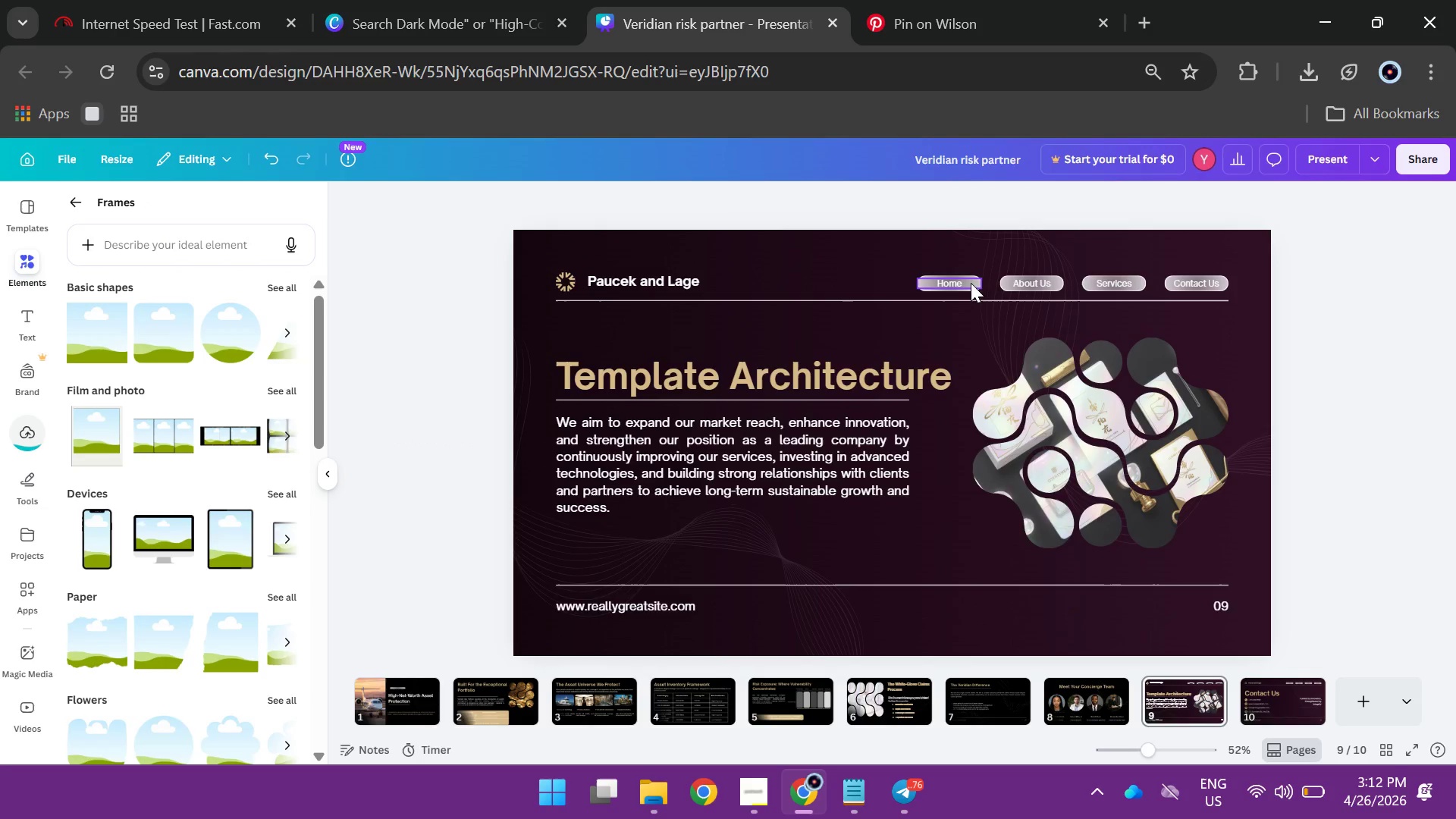 
left_click([971, 283])
 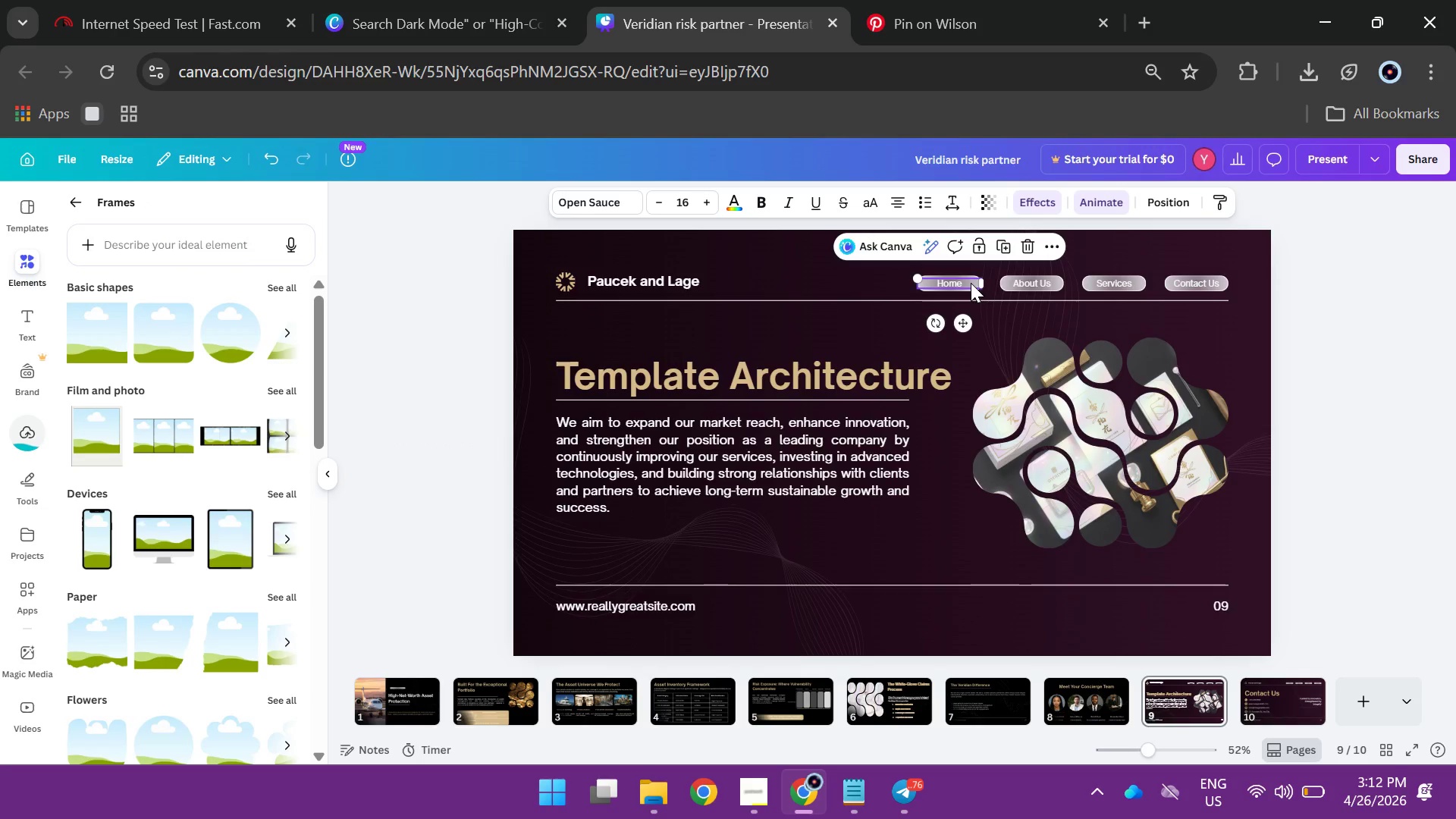 
key(Backspace)
 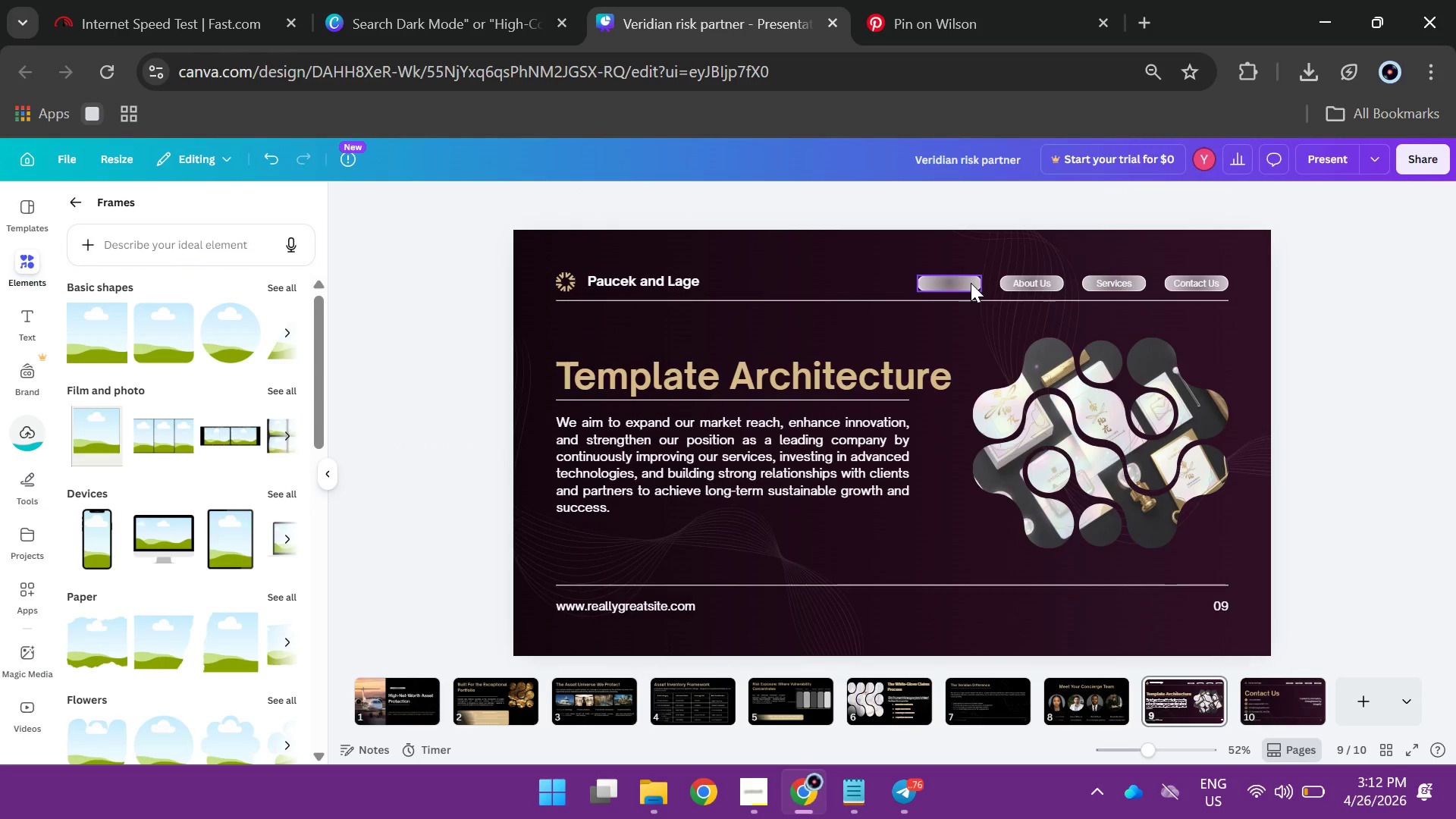 
left_click([971, 283])
 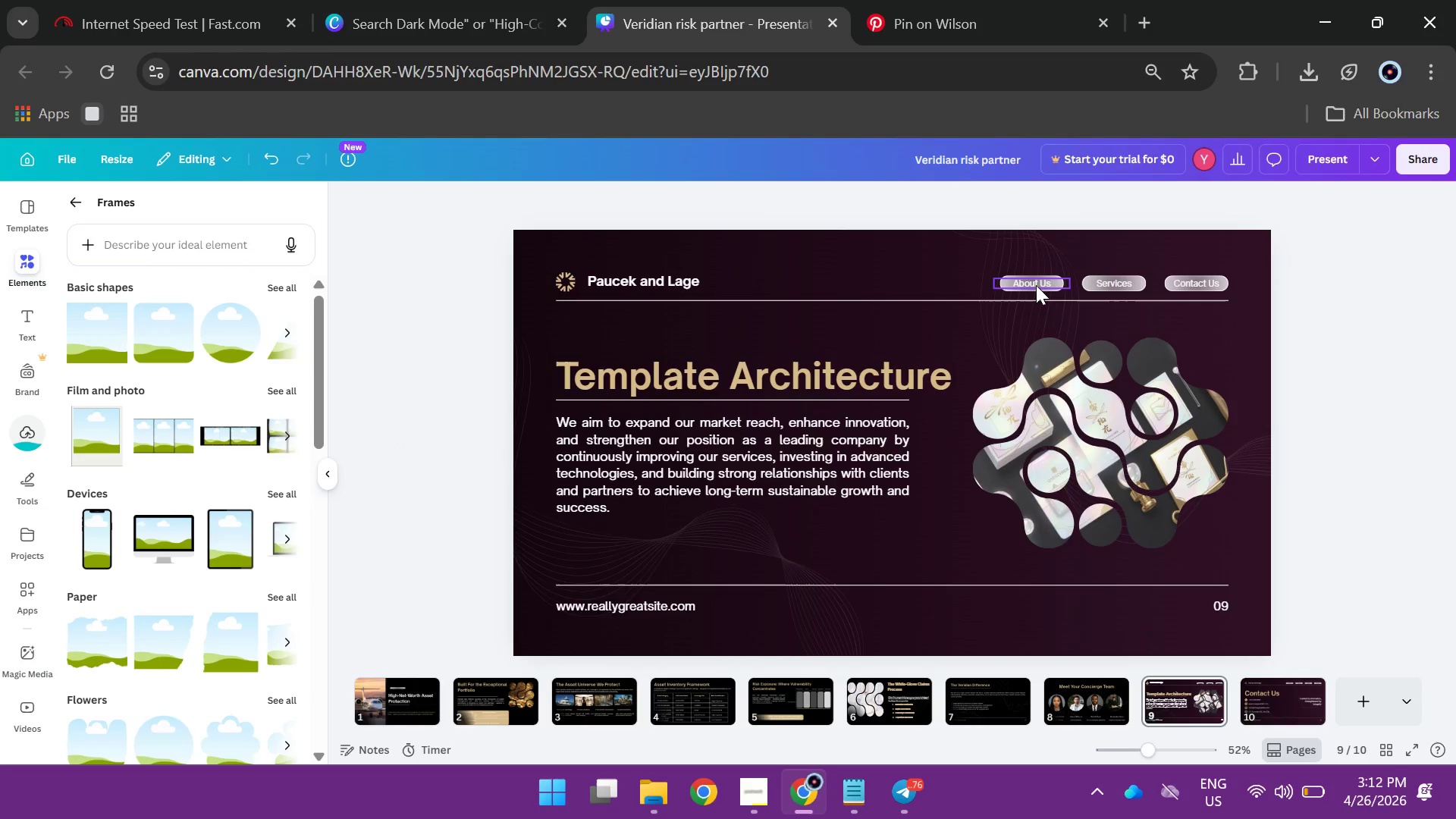 
left_click([1036, 285])
 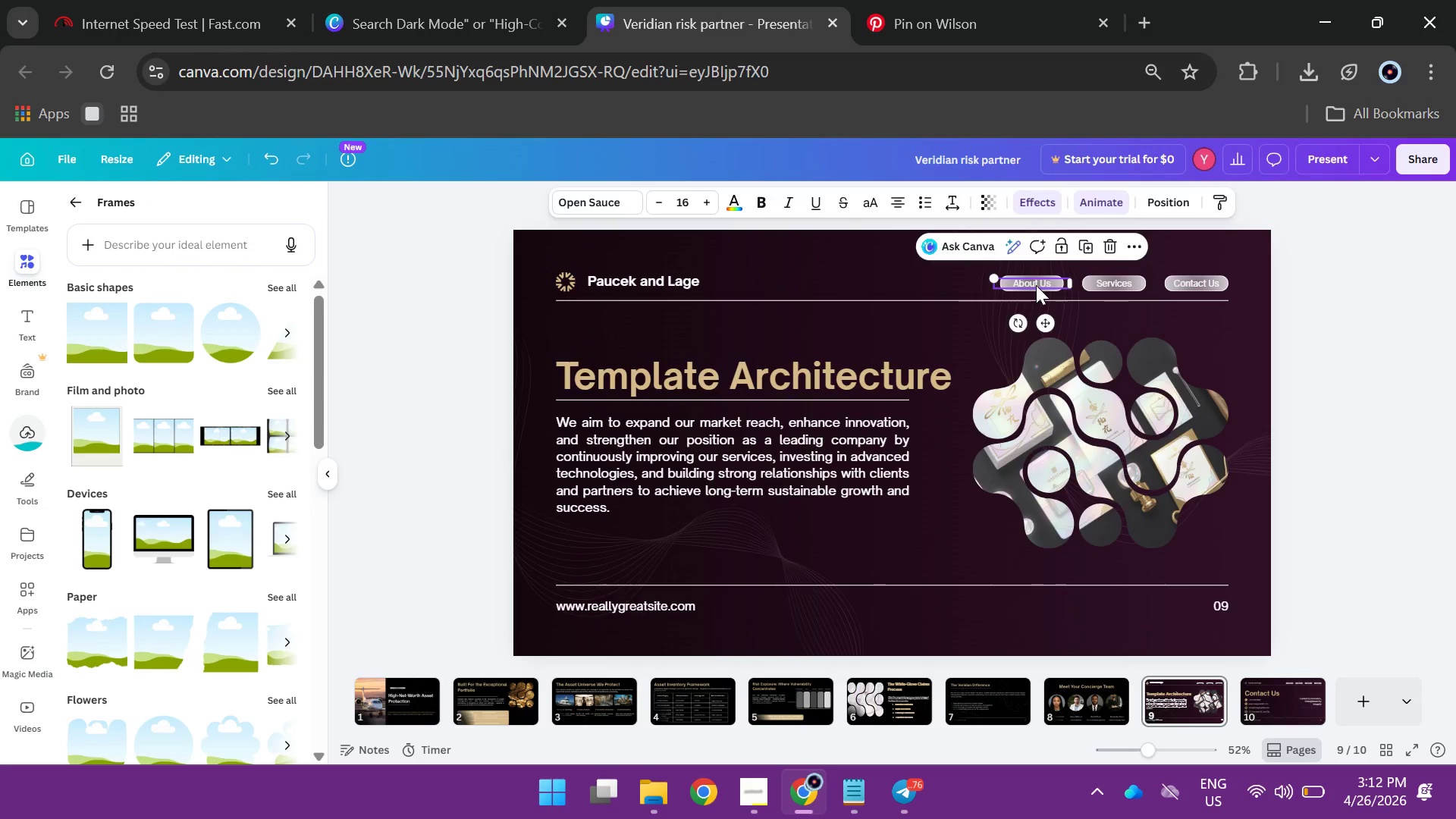 
key(Backspace)
 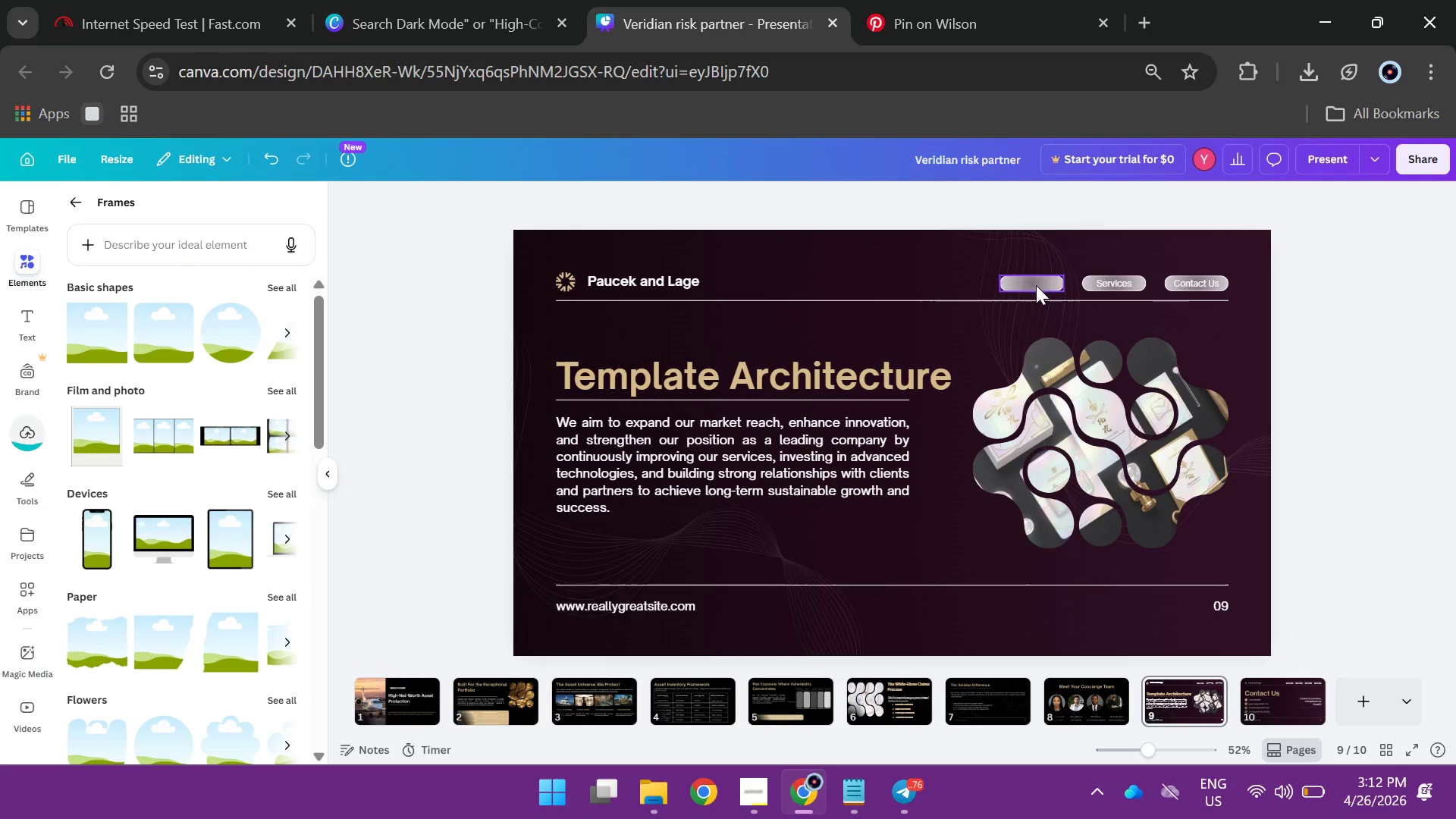 
double_click([1036, 285])
 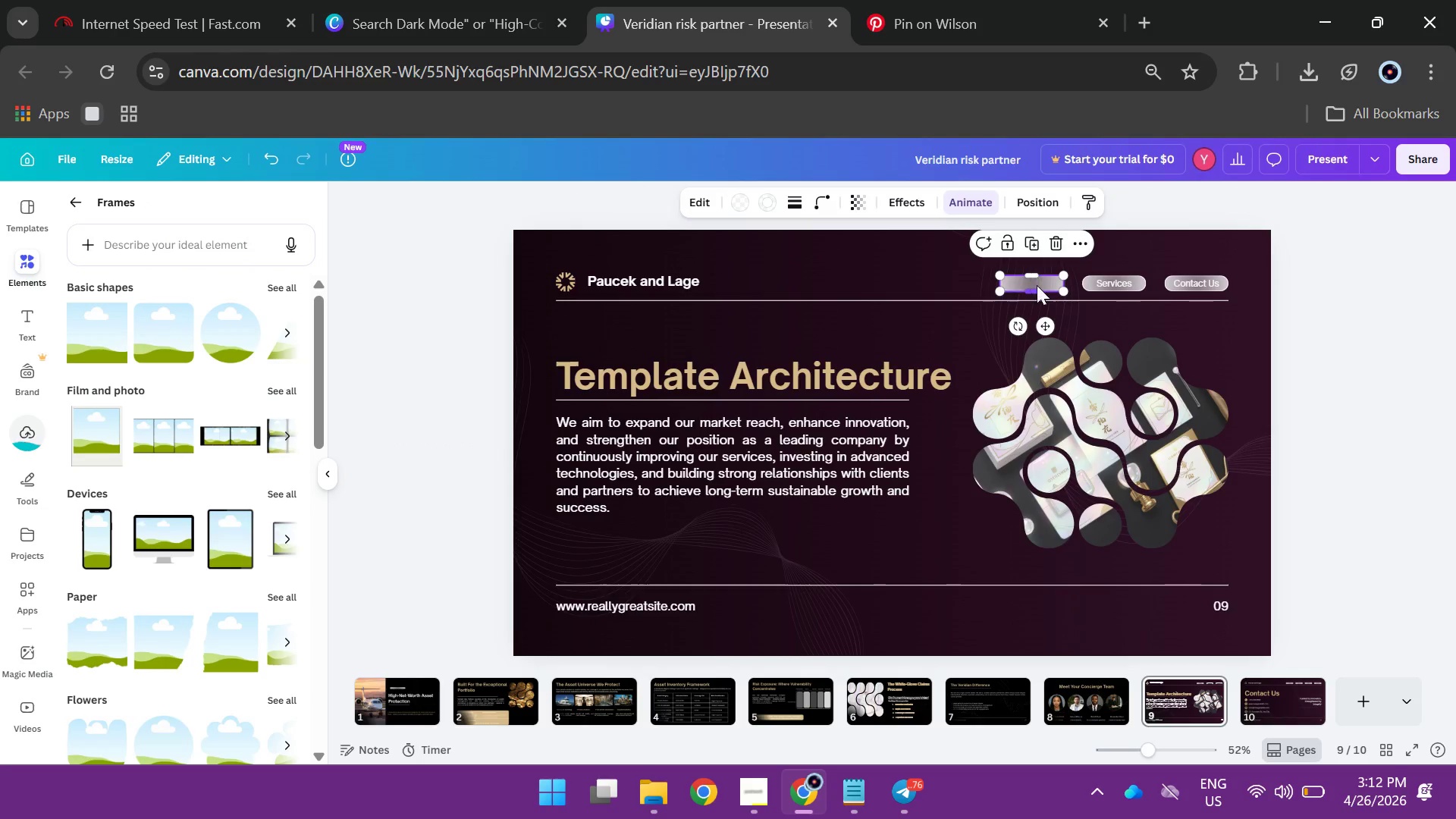 
key(Backspace)
 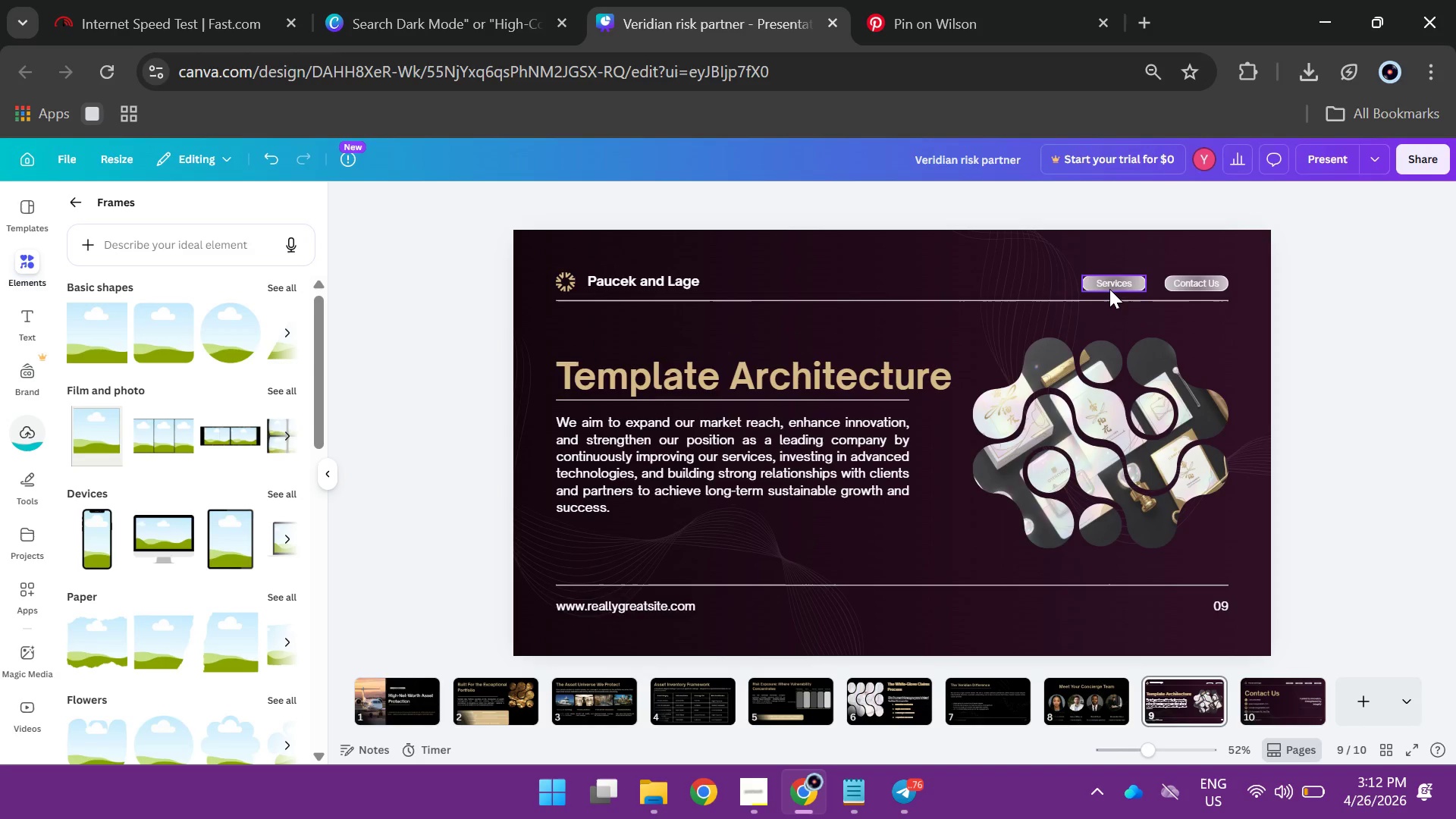 
left_click([1109, 289])
 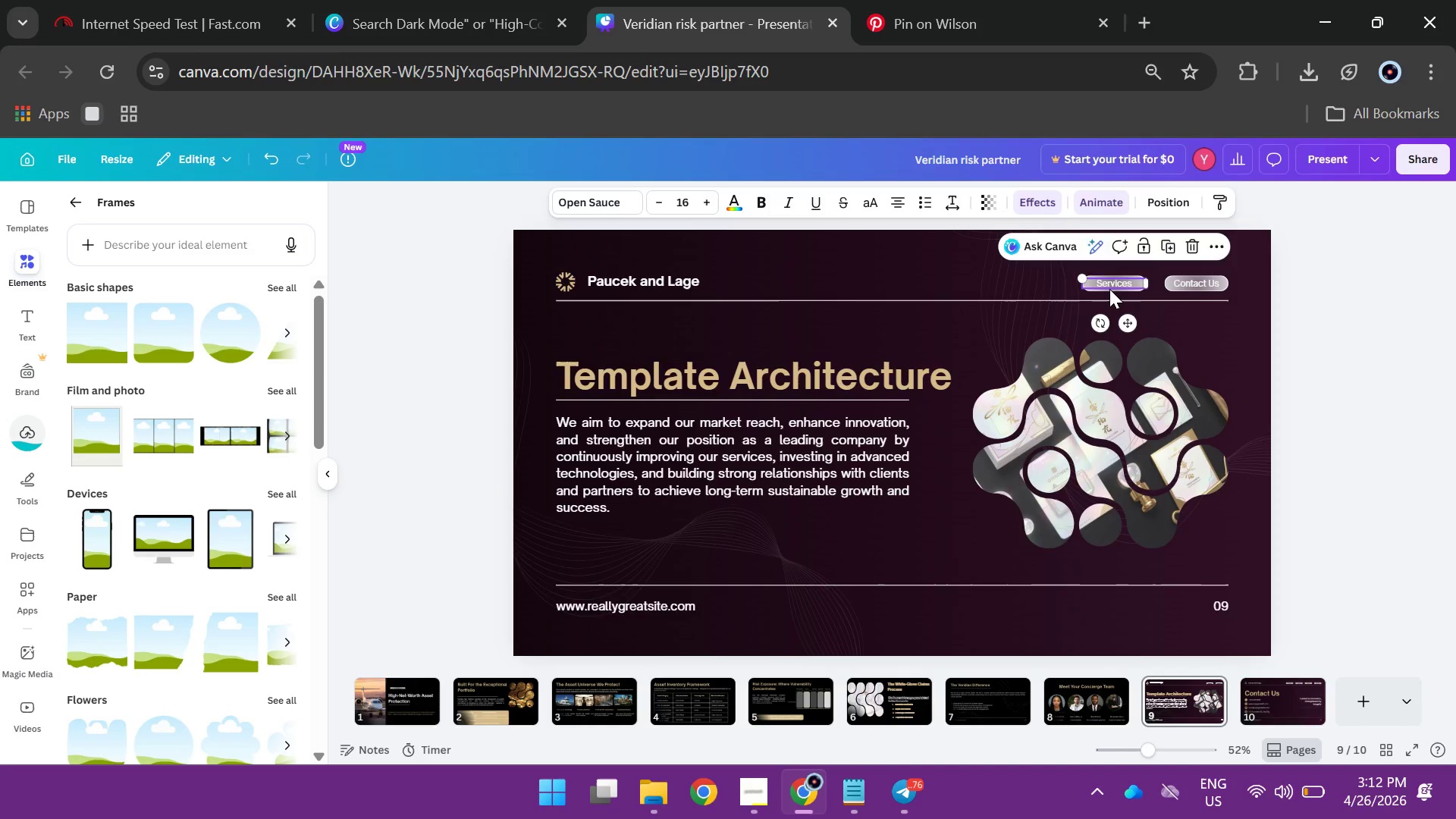 
key(Backspace)
 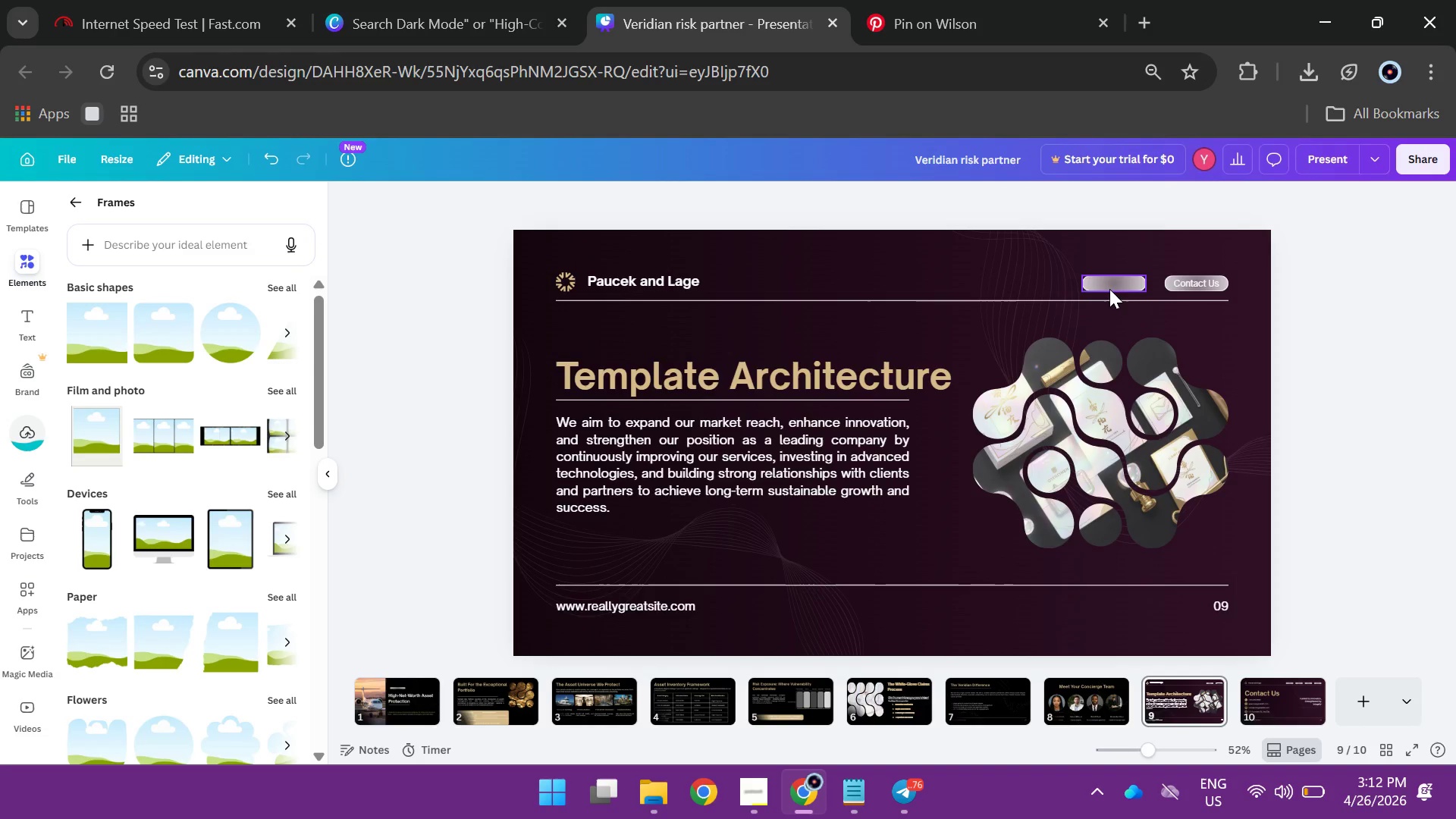 
left_click([1109, 289])
 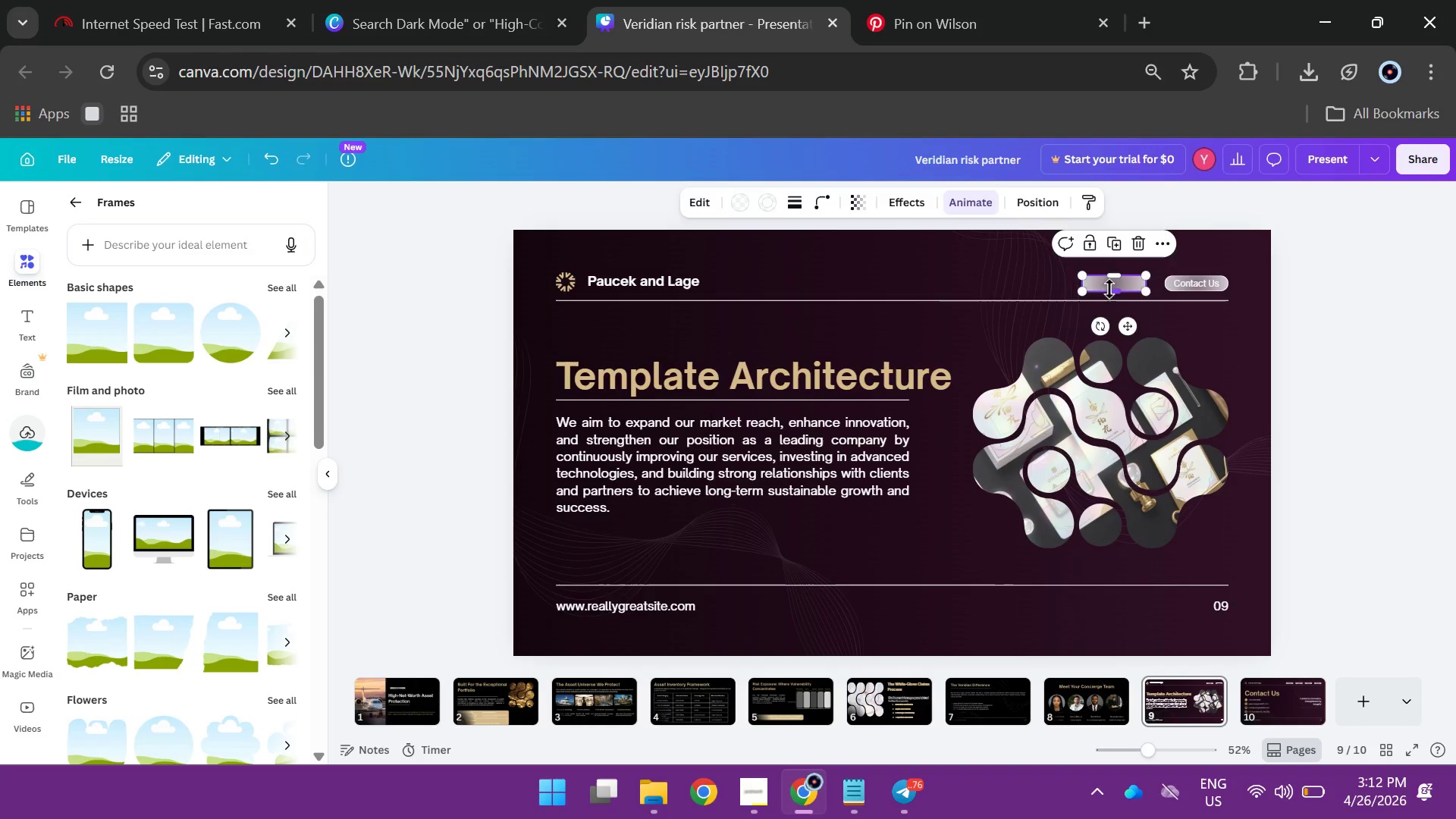 
key(Backspace)
 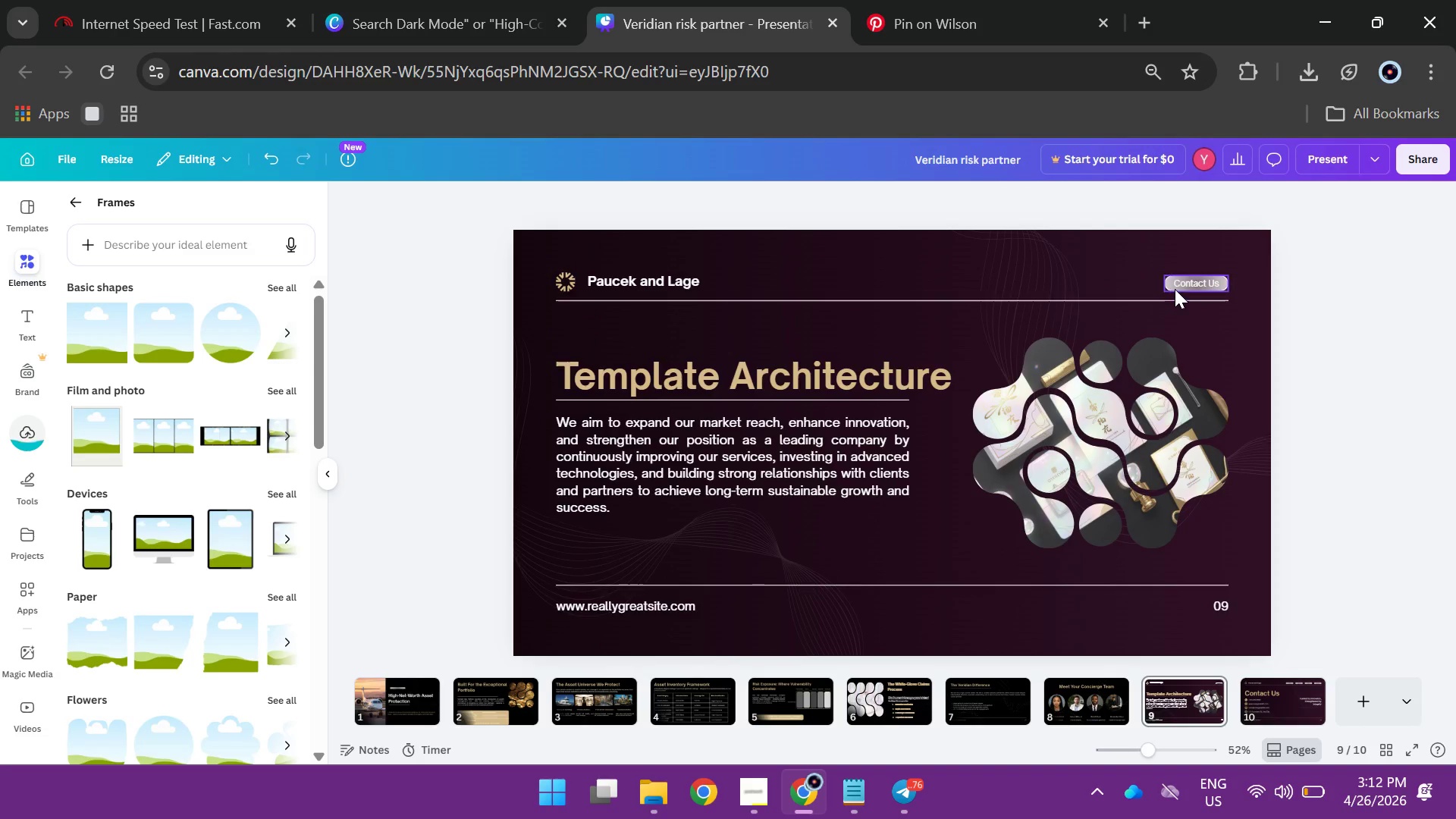 
left_click([1175, 289])
 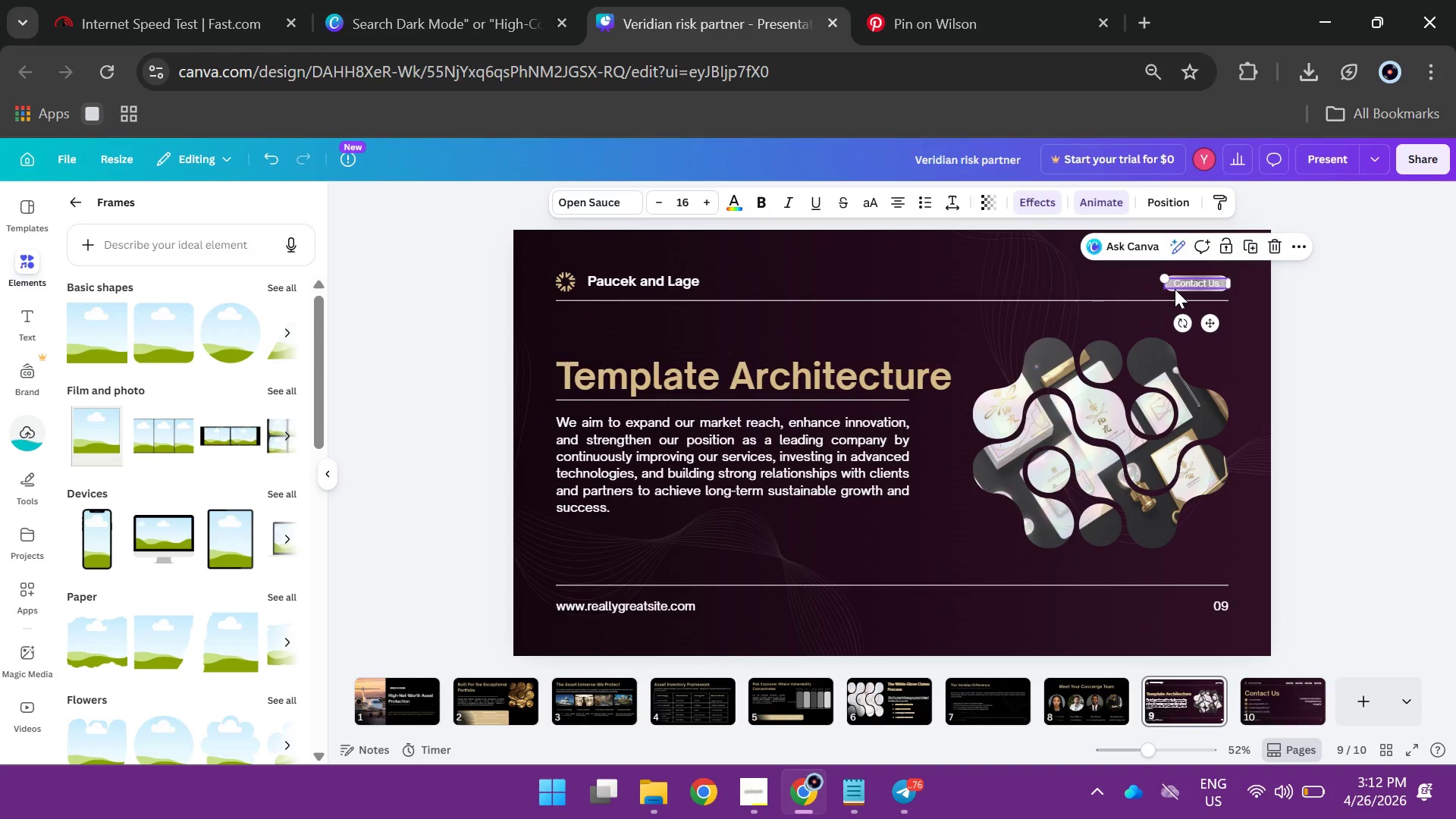 
key(Backspace)
 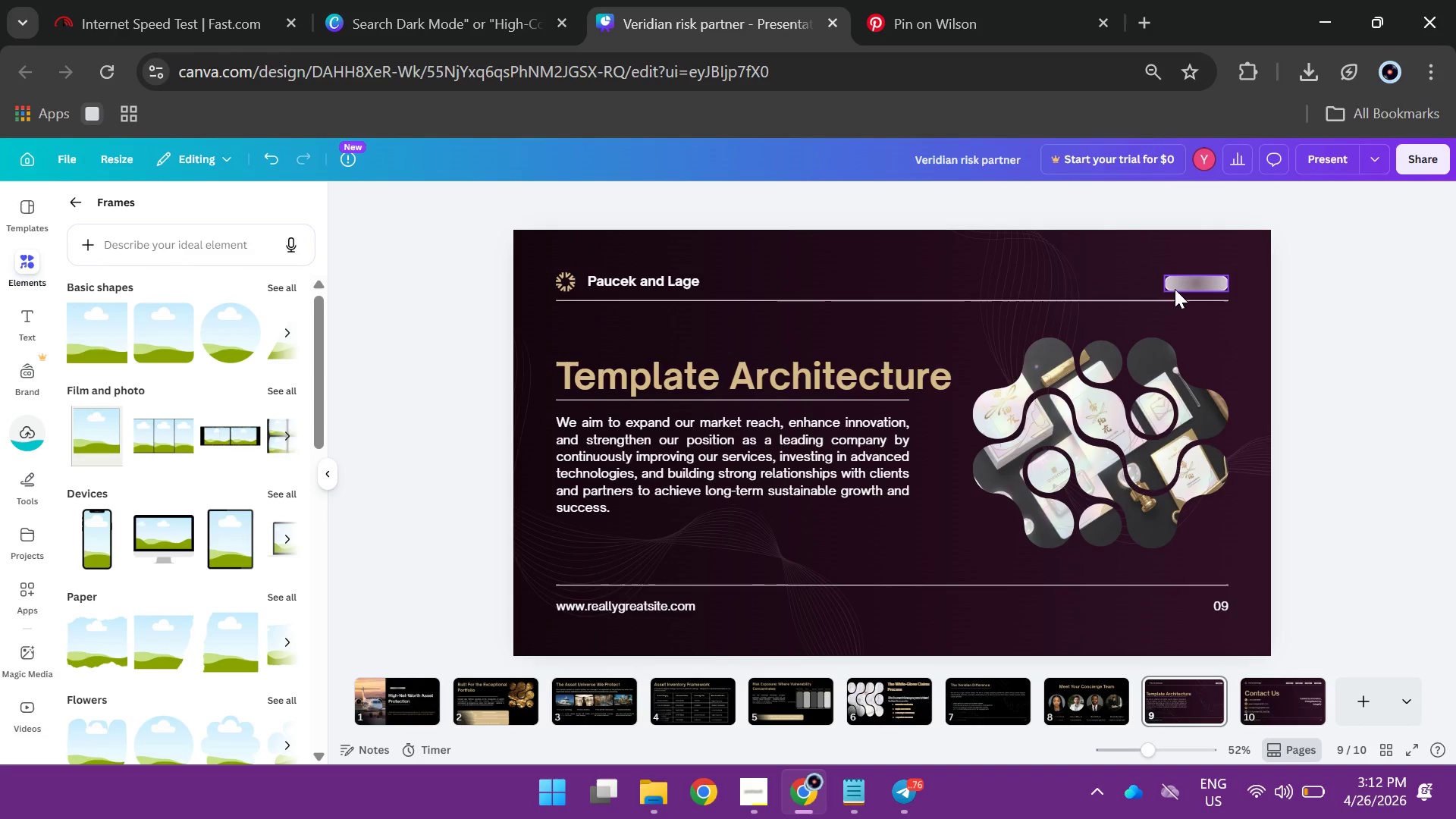 
left_click([1175, 289])
 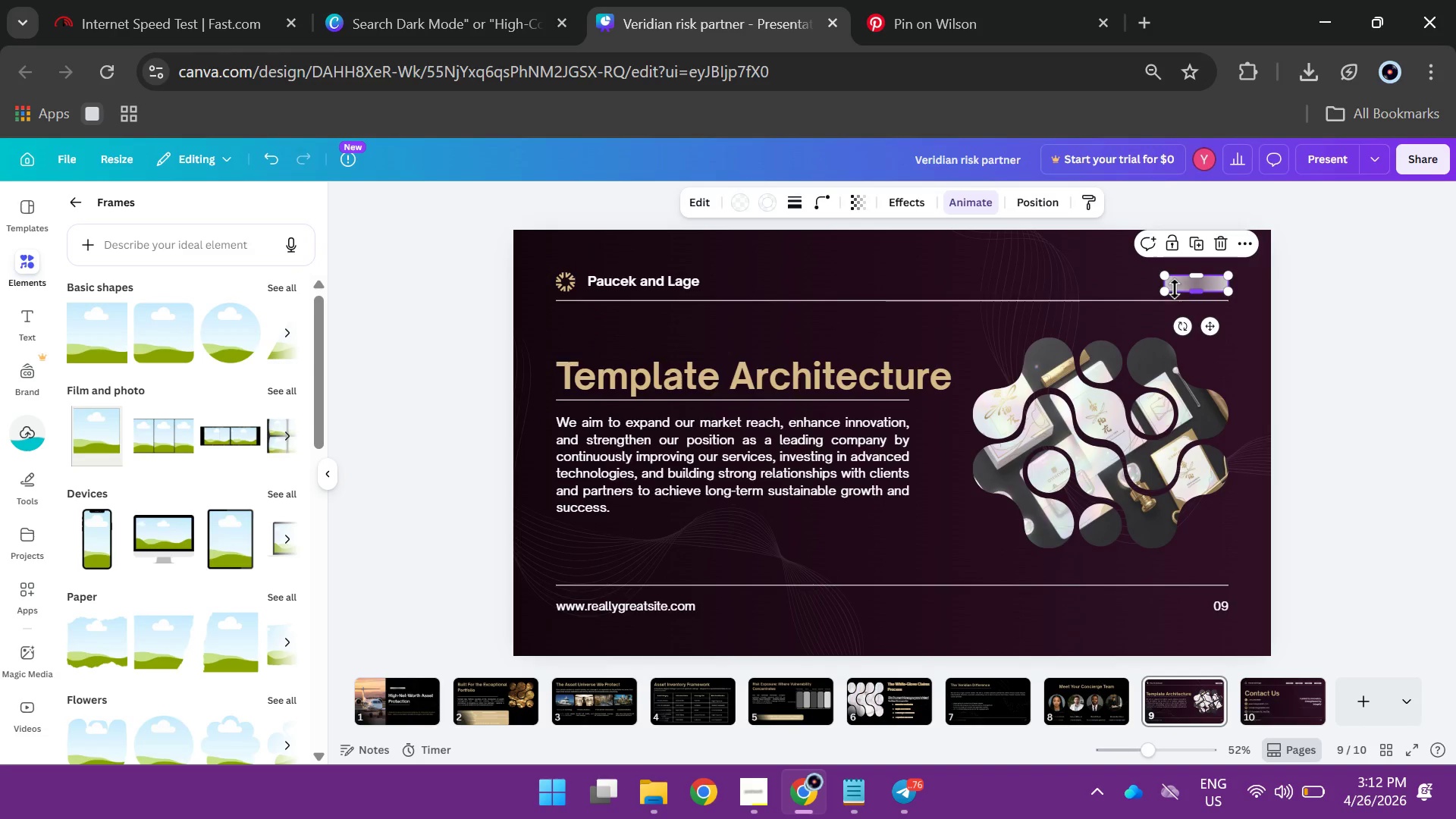 
key(Backspace)
 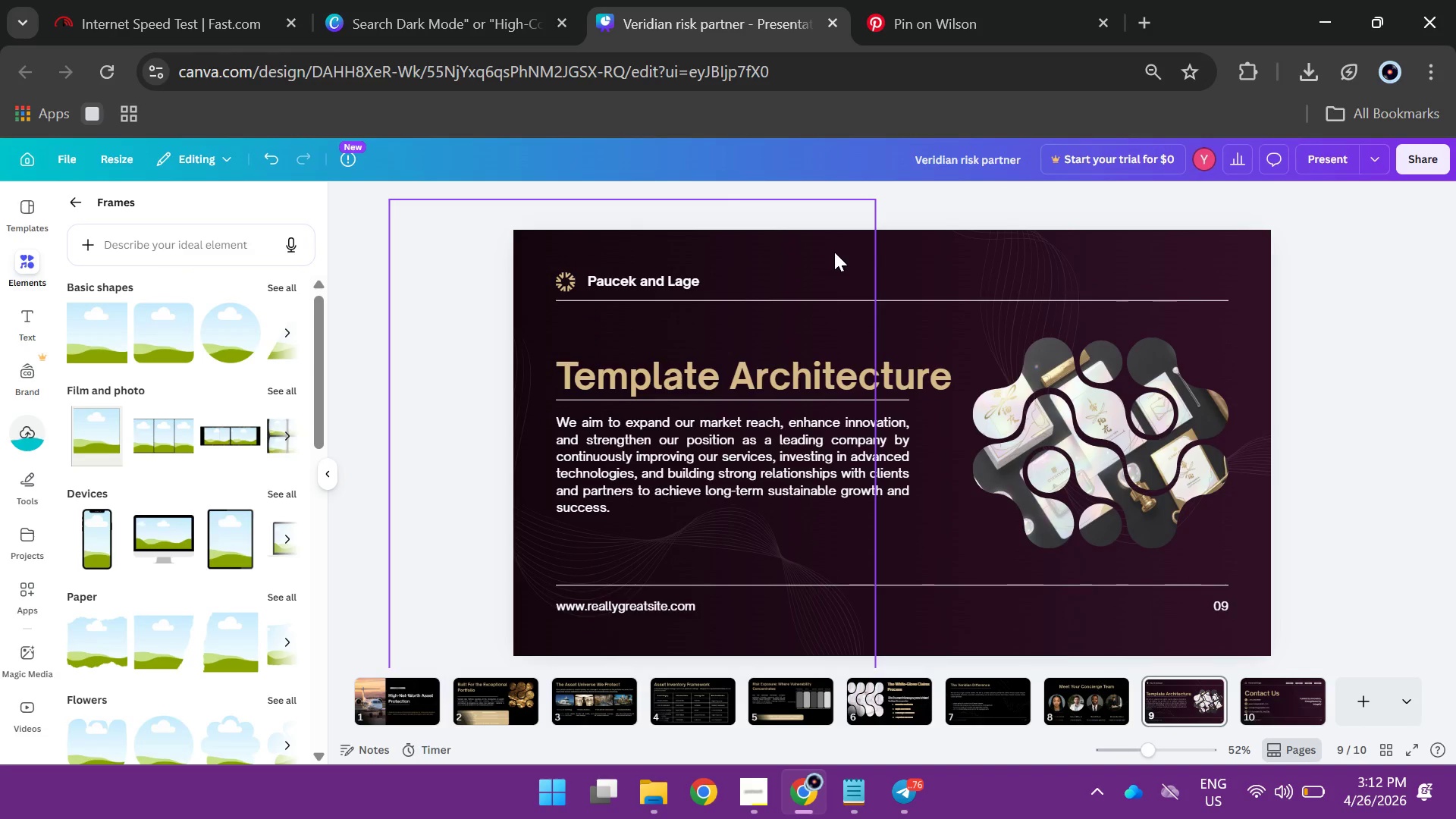 
left_click([834, 252])
 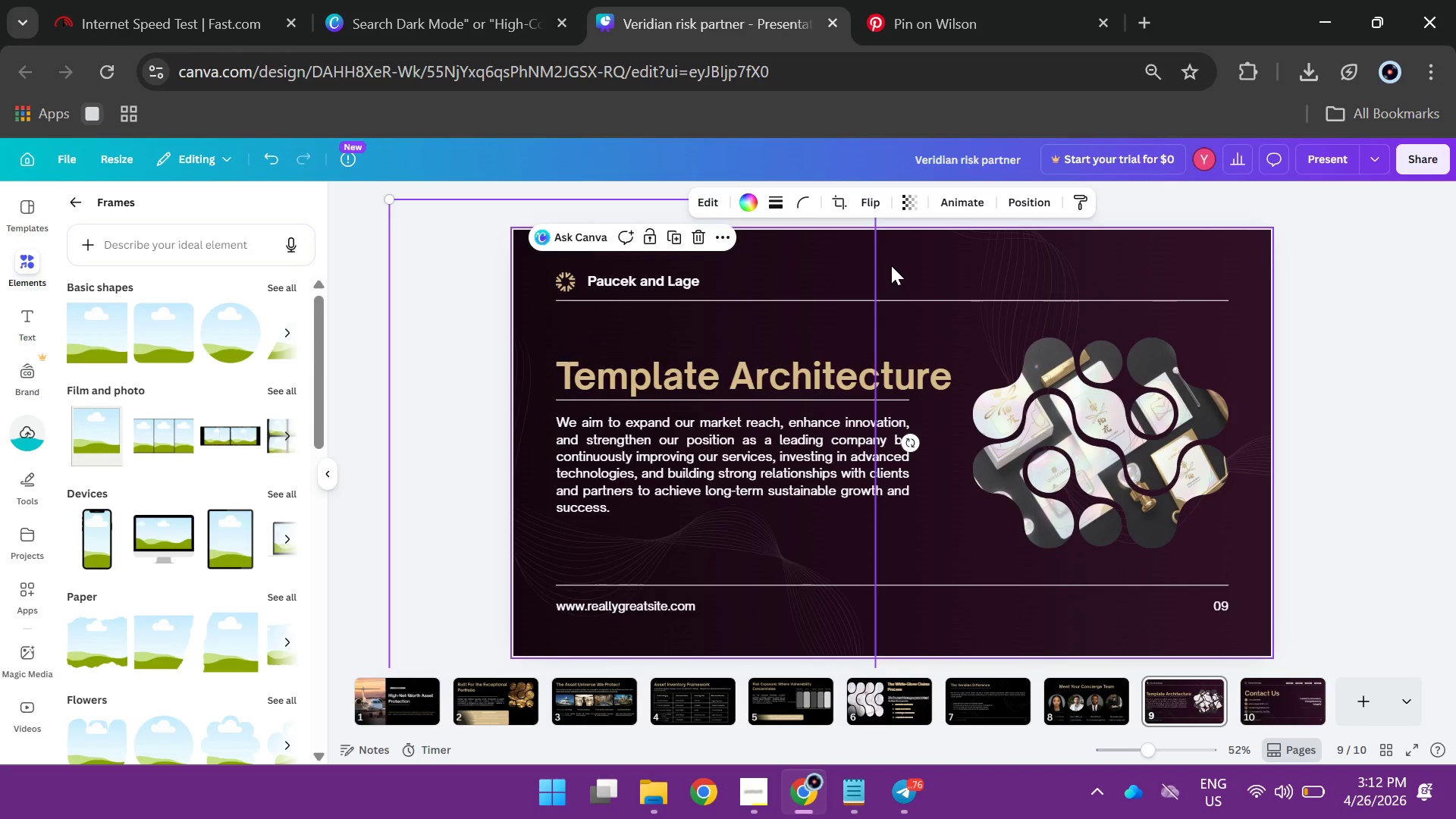 
left_click([891, 265])
 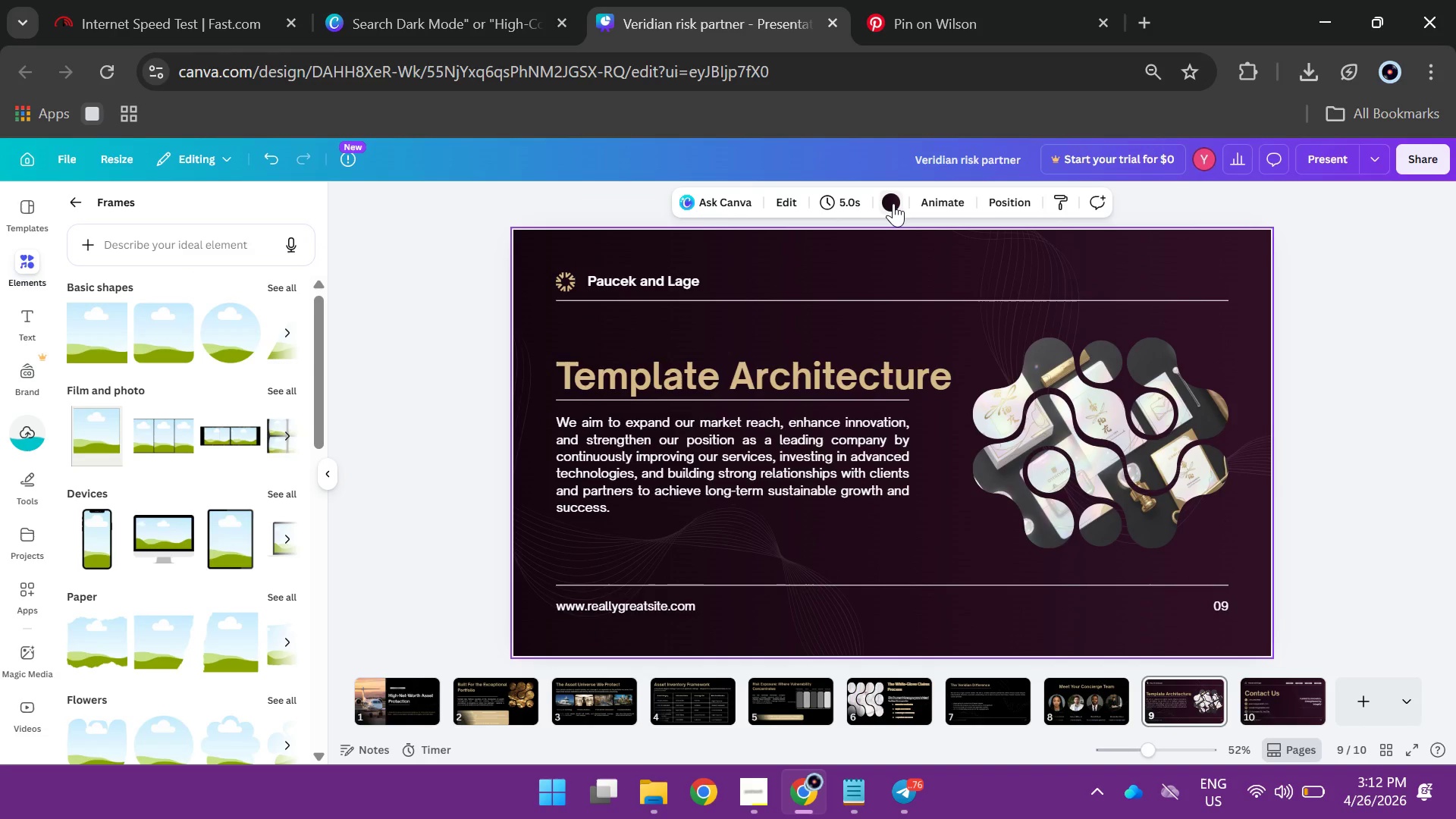 
left_click([893, 203])
 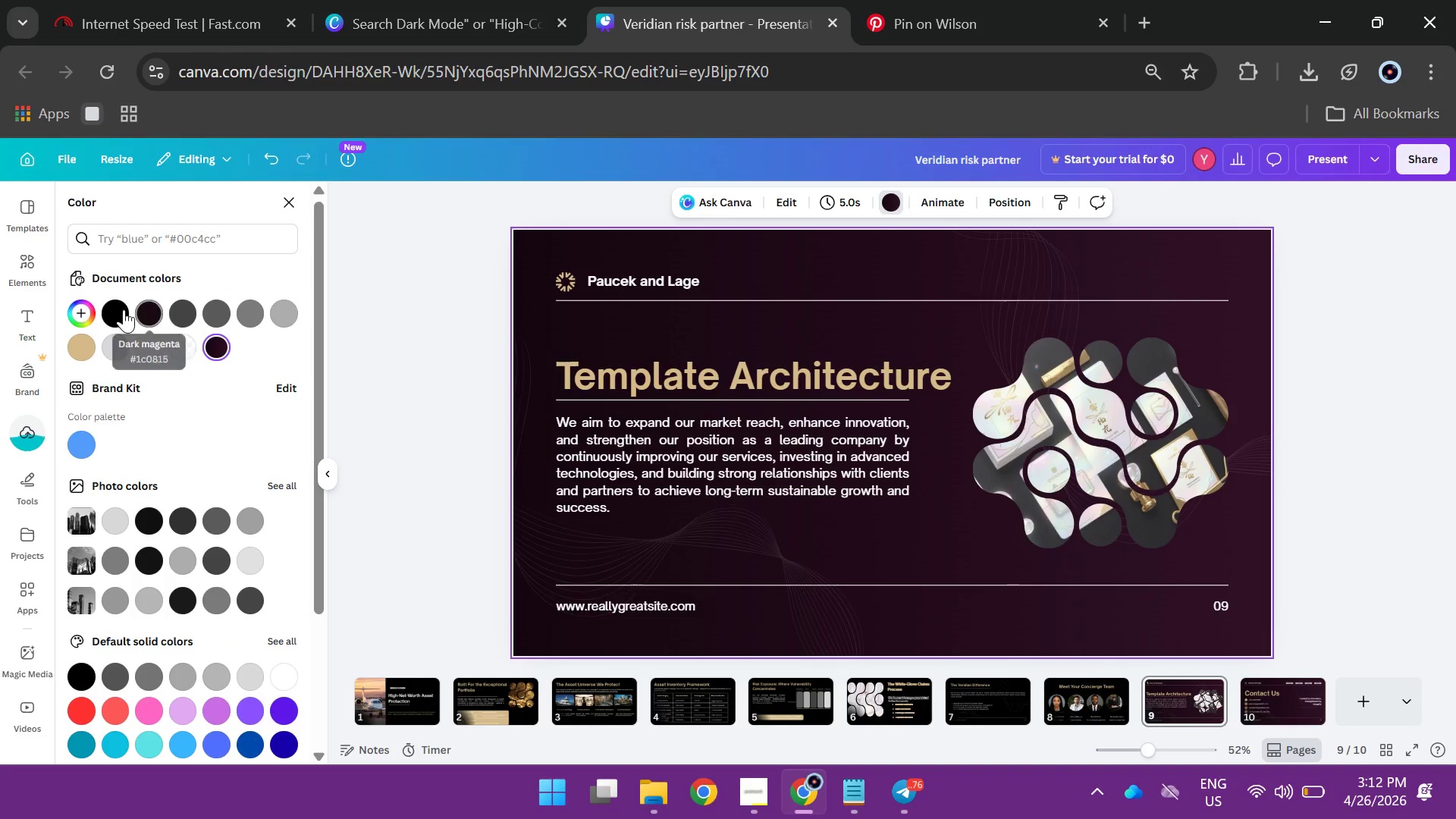 
left_click([118, 309])
 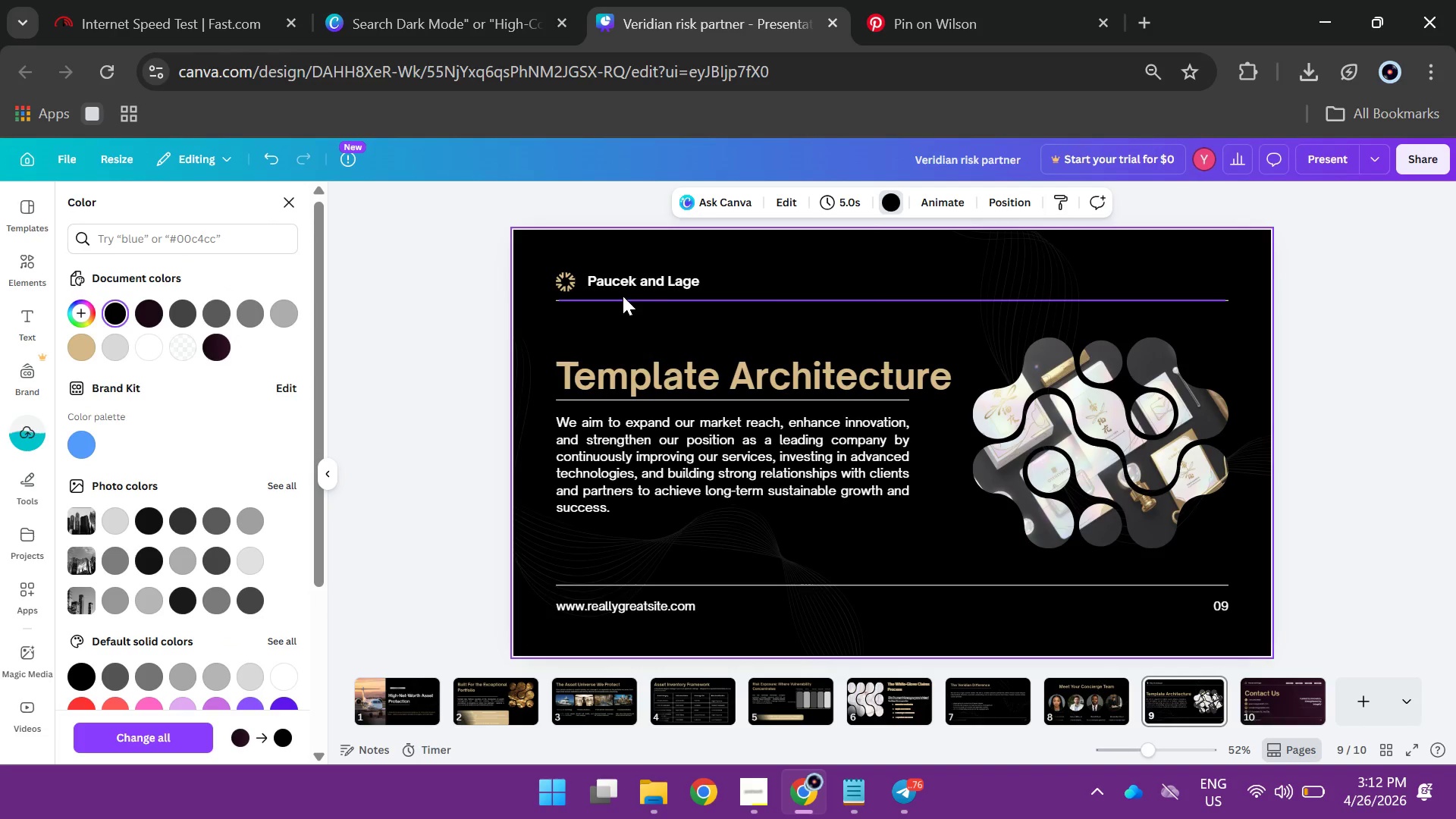 
left_click([626, 281])
 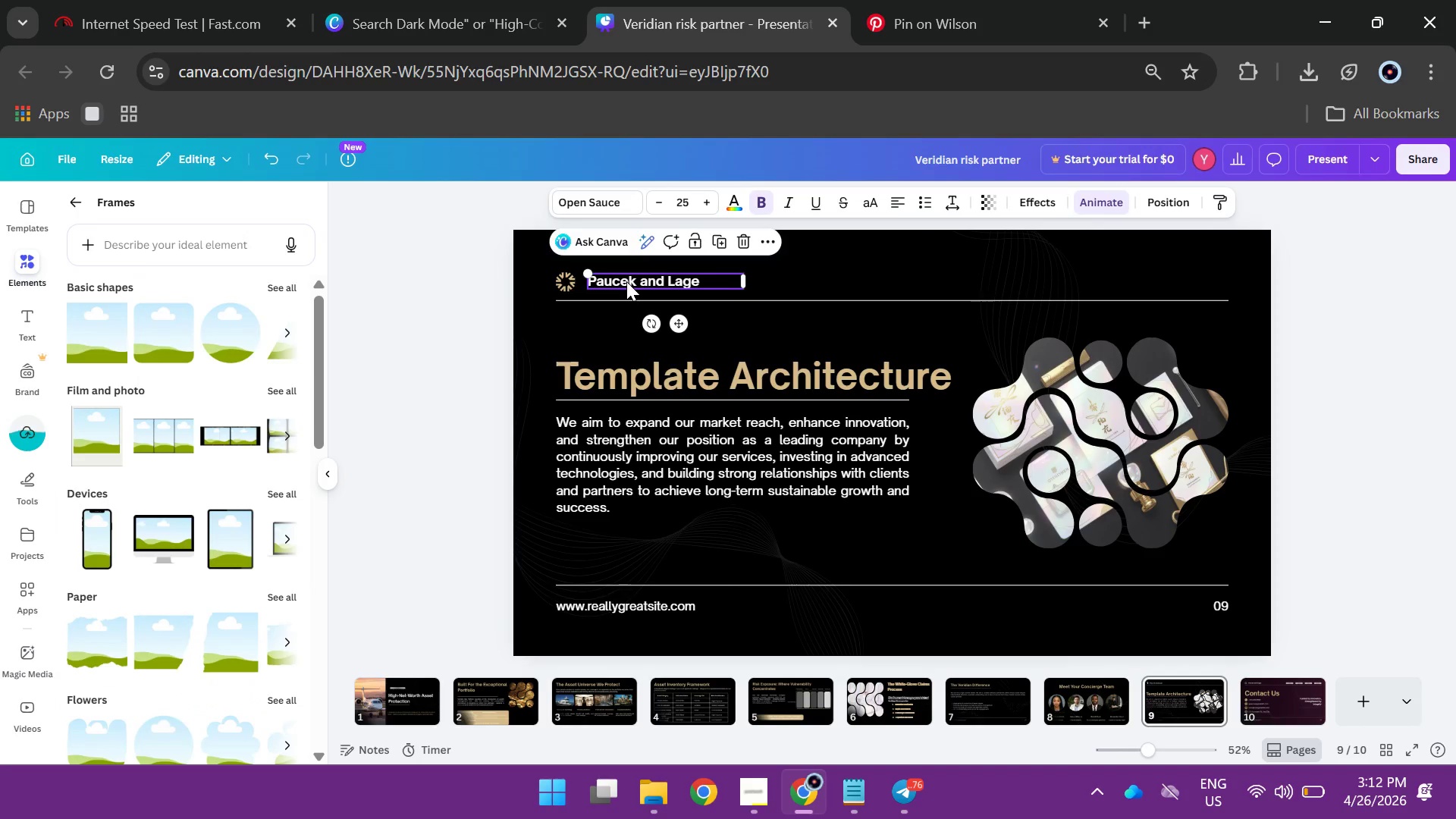 
key(Backspace)
 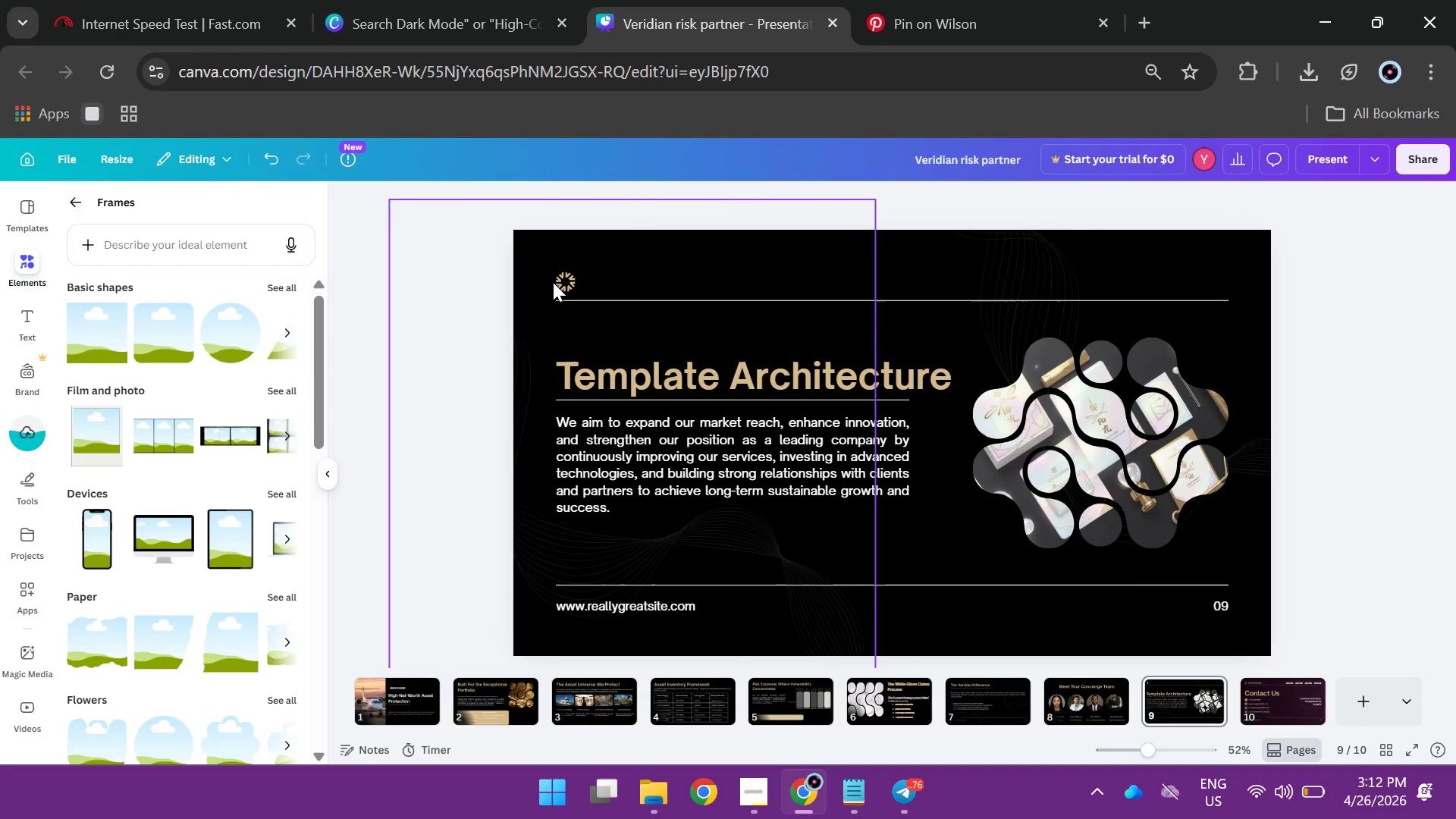 
left_click([553, 282])
 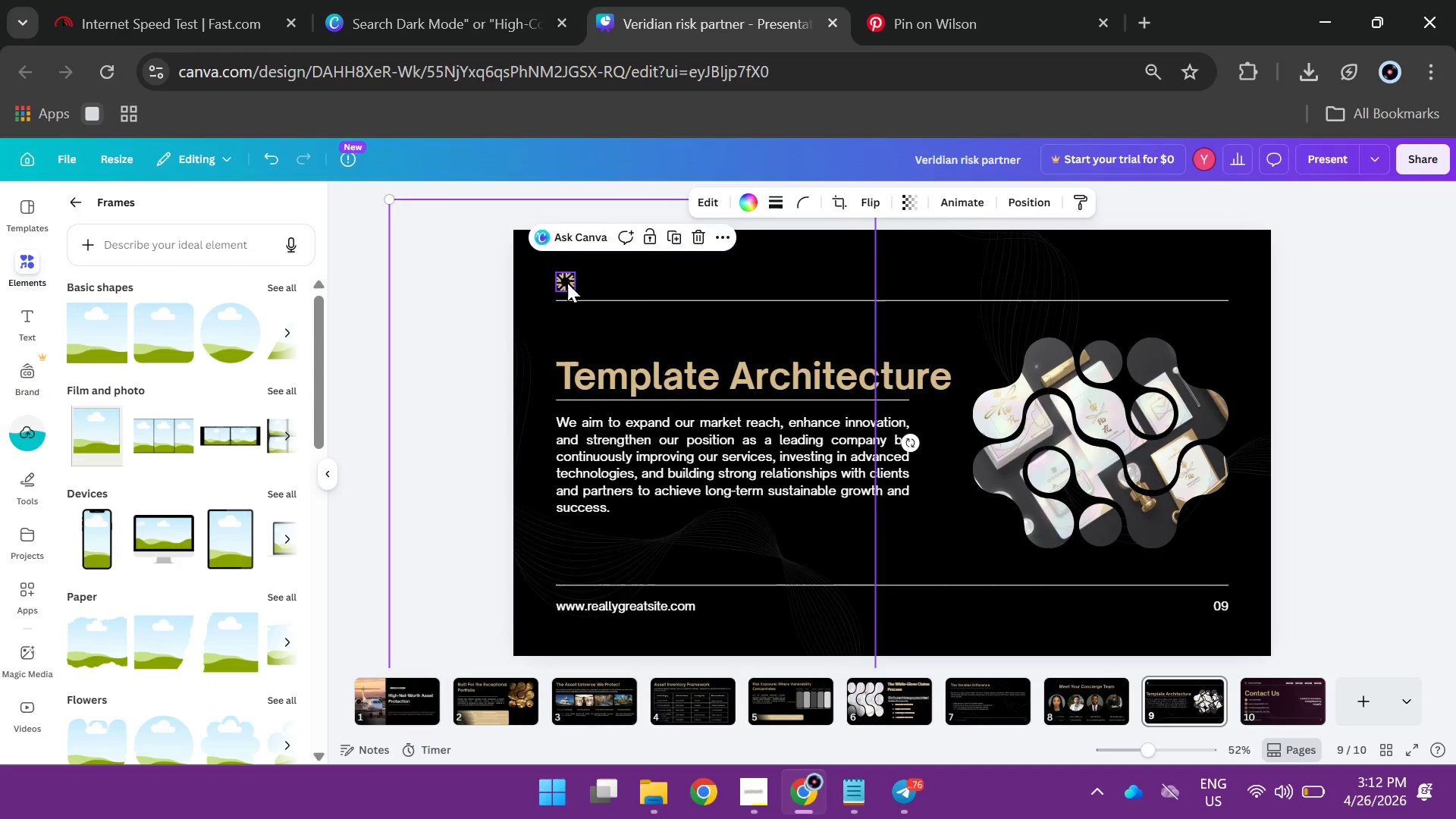 
left_click([567, 283])
 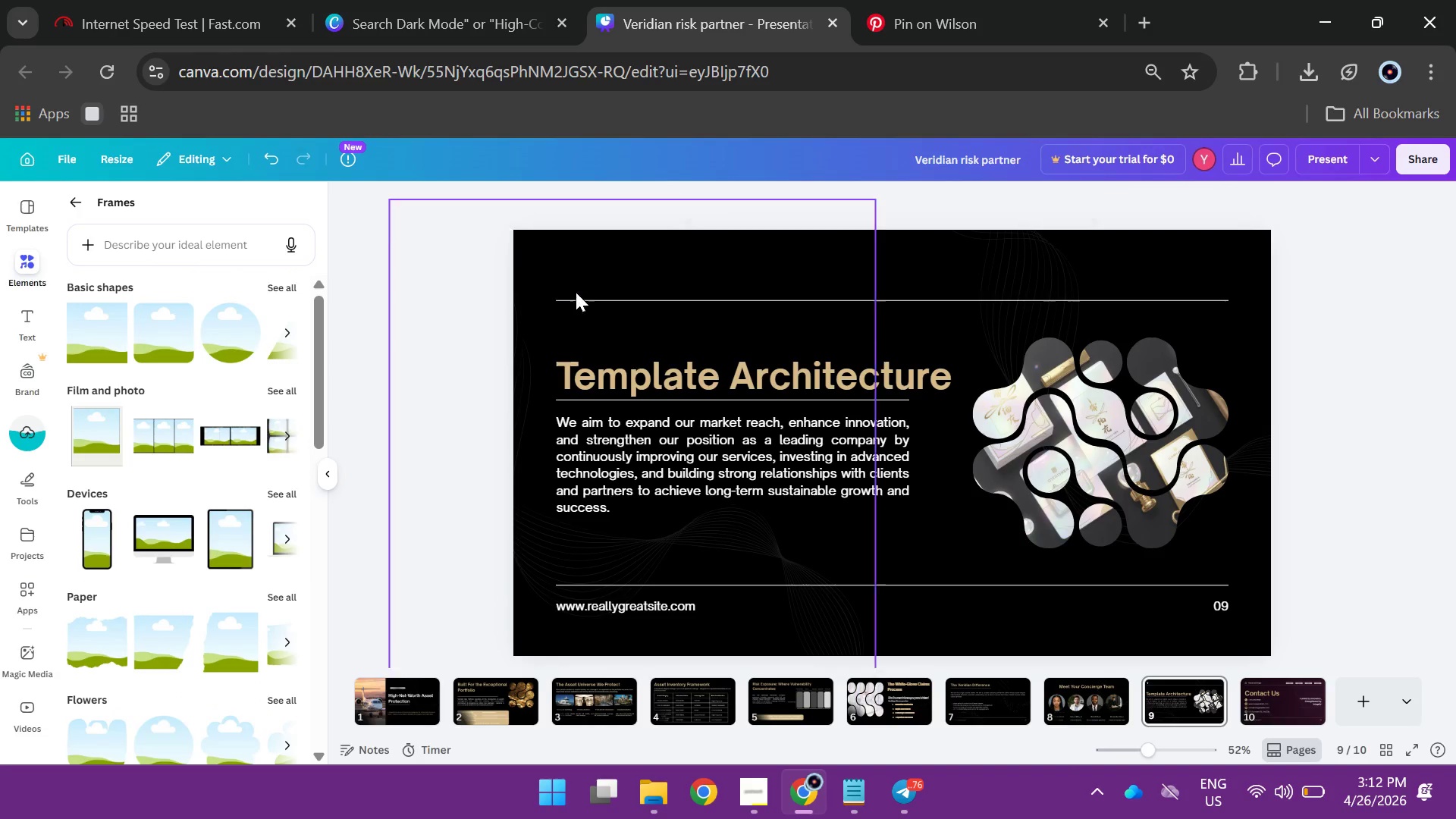 
key(Backspace)
 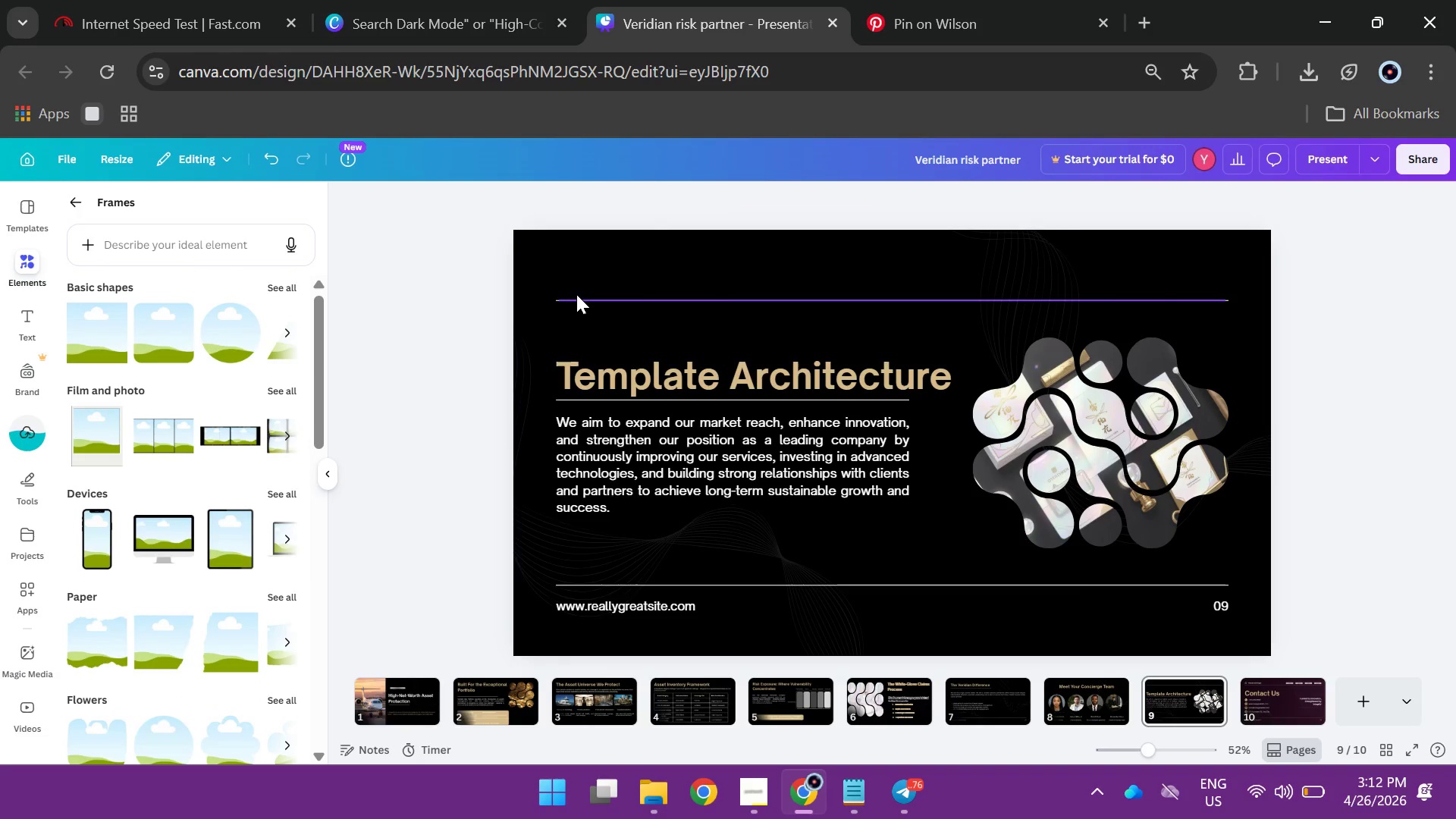 
left_click([576, 294])
 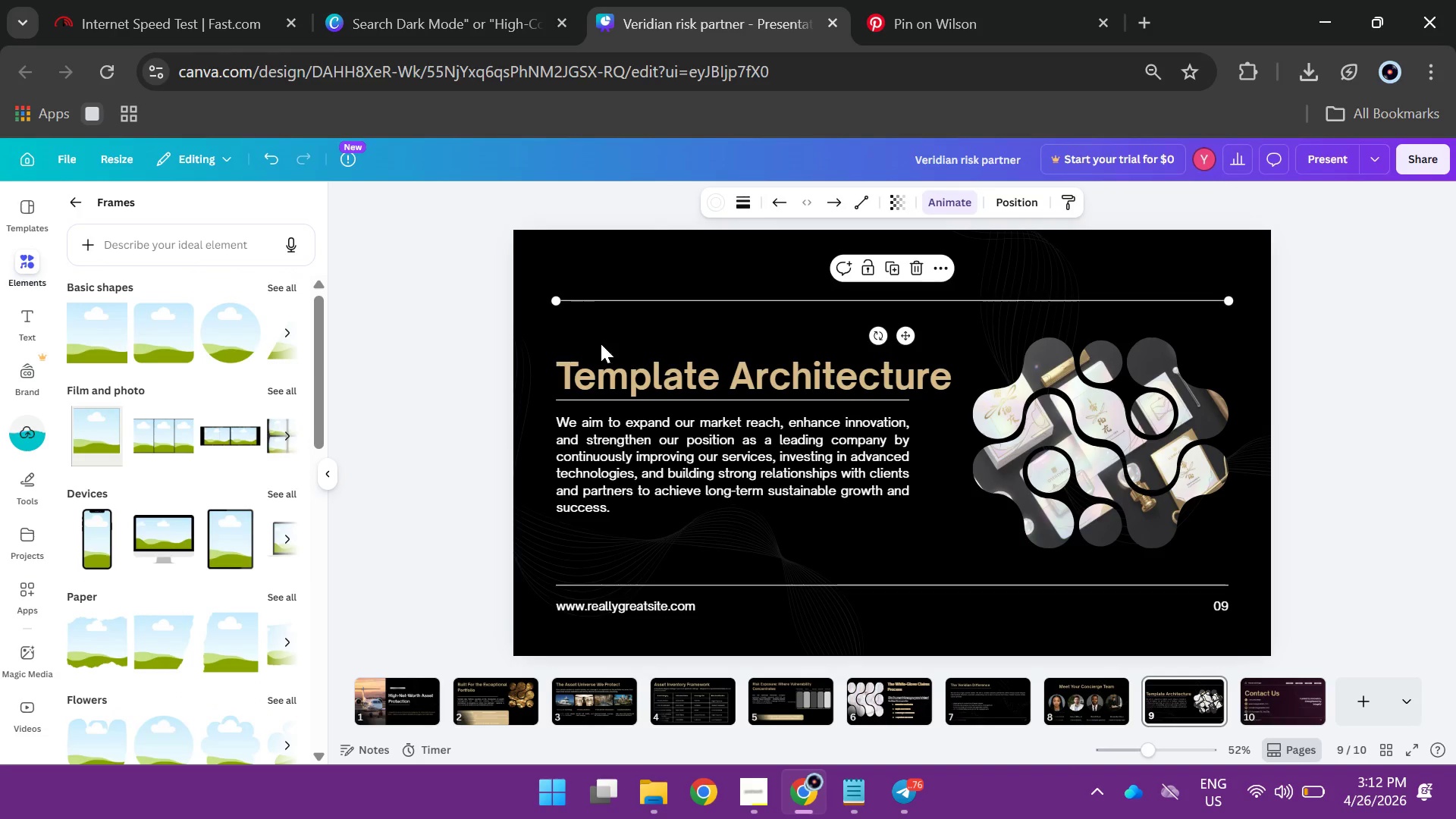 
key(Backspace)
 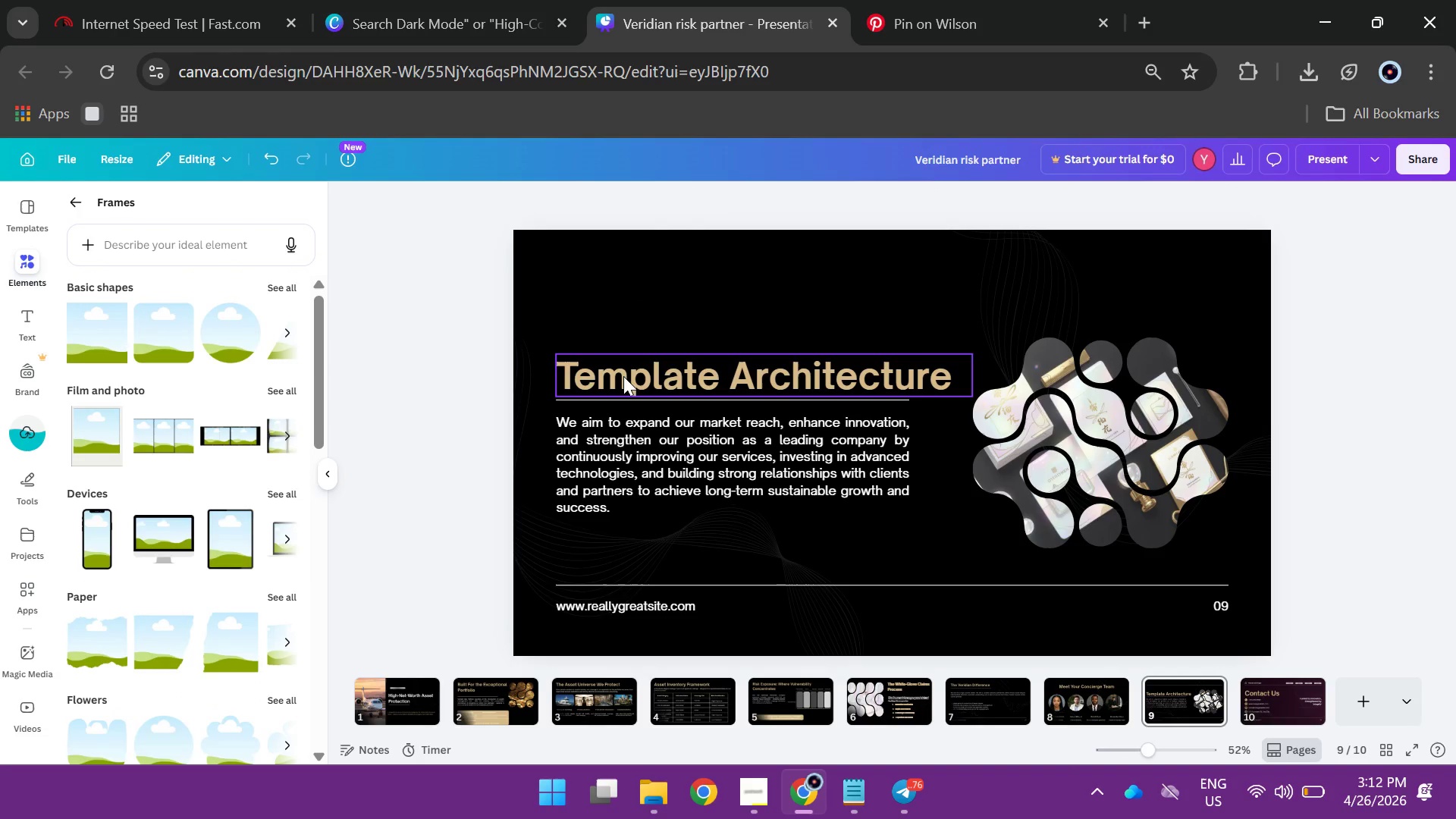 
left_click_drag(start_coordinate=[623, 376], to_coordinate=[624, 297])
 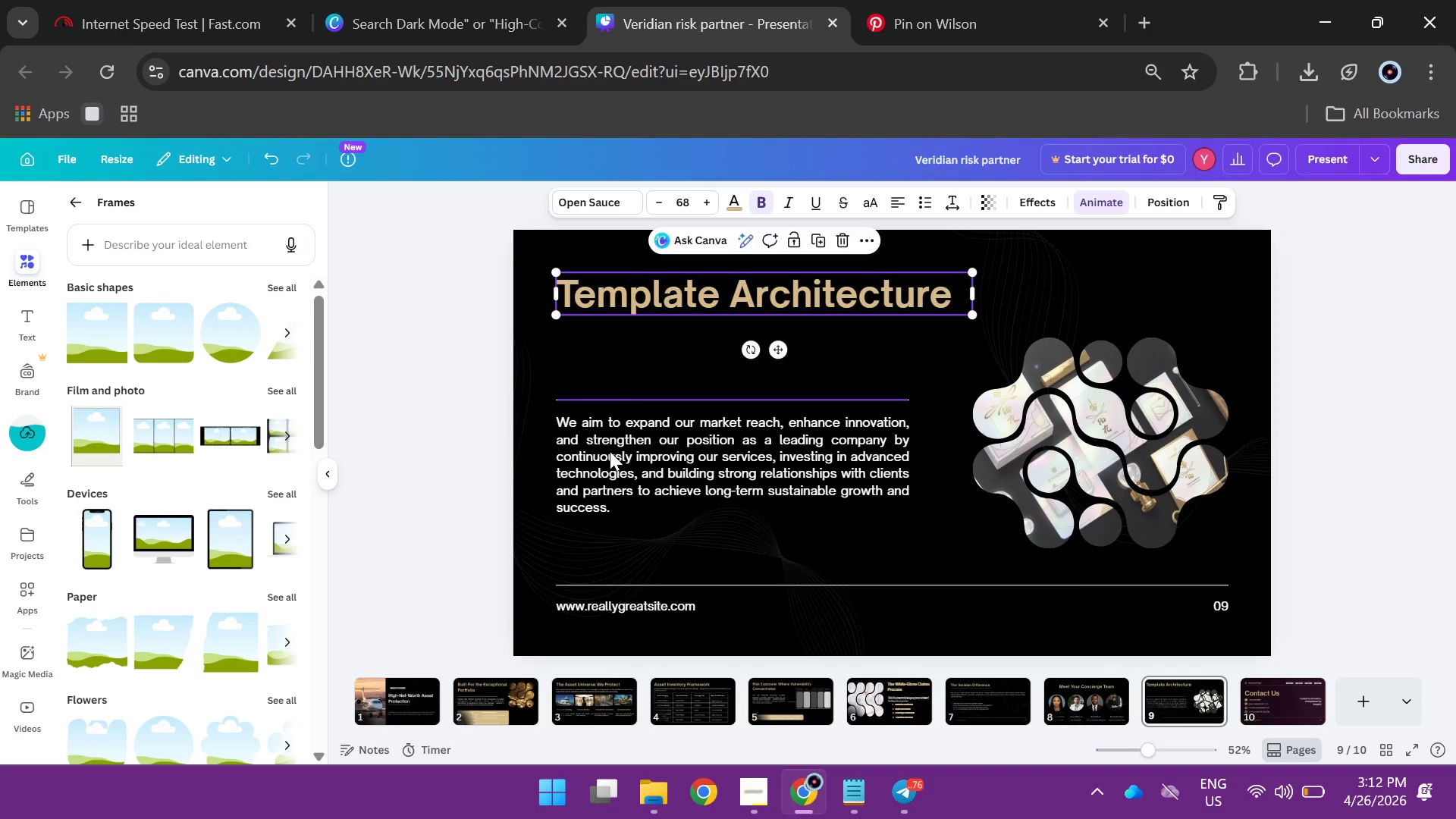 
double_click([610, 451])
 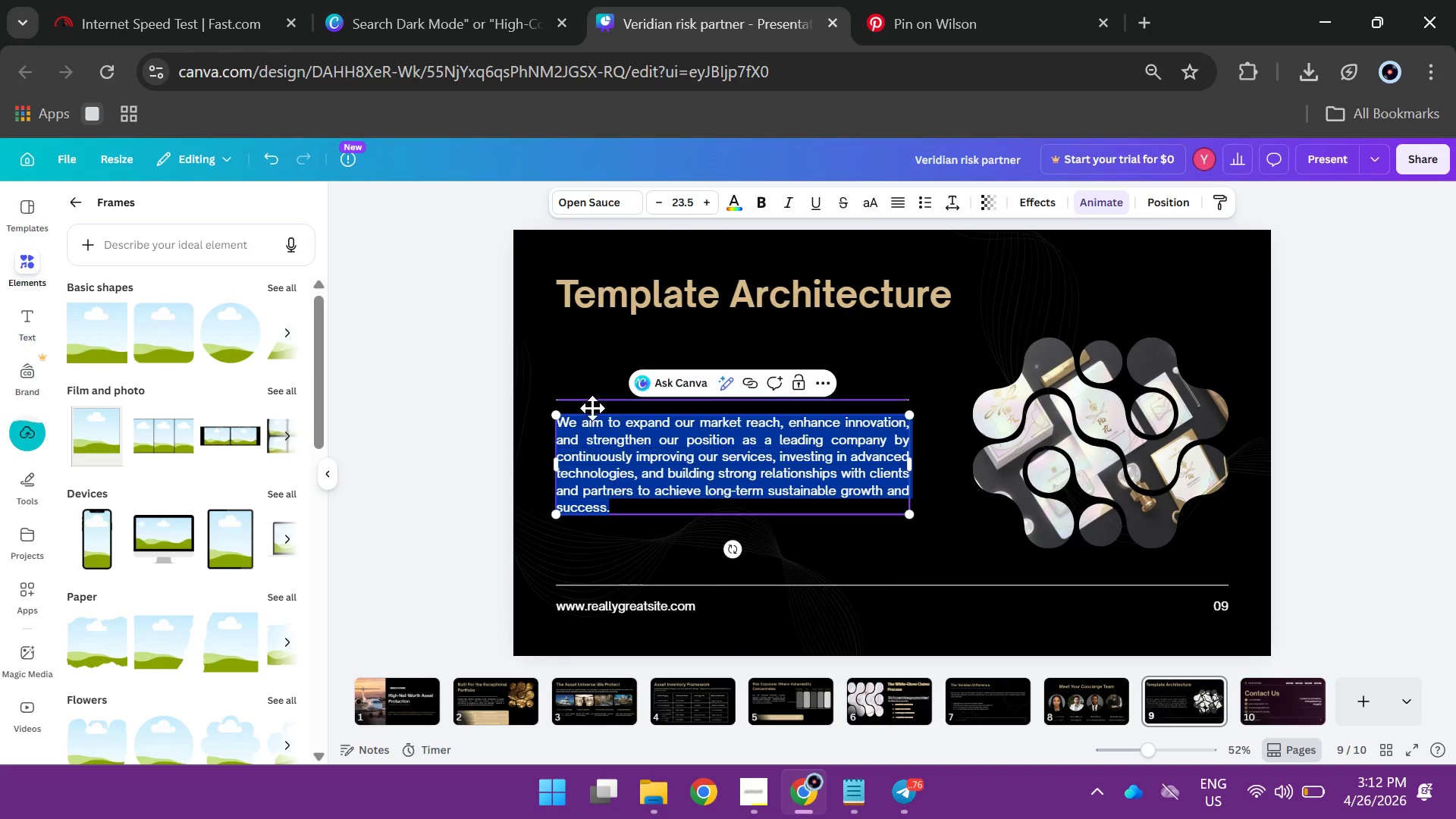 
left_click([568, 366])
 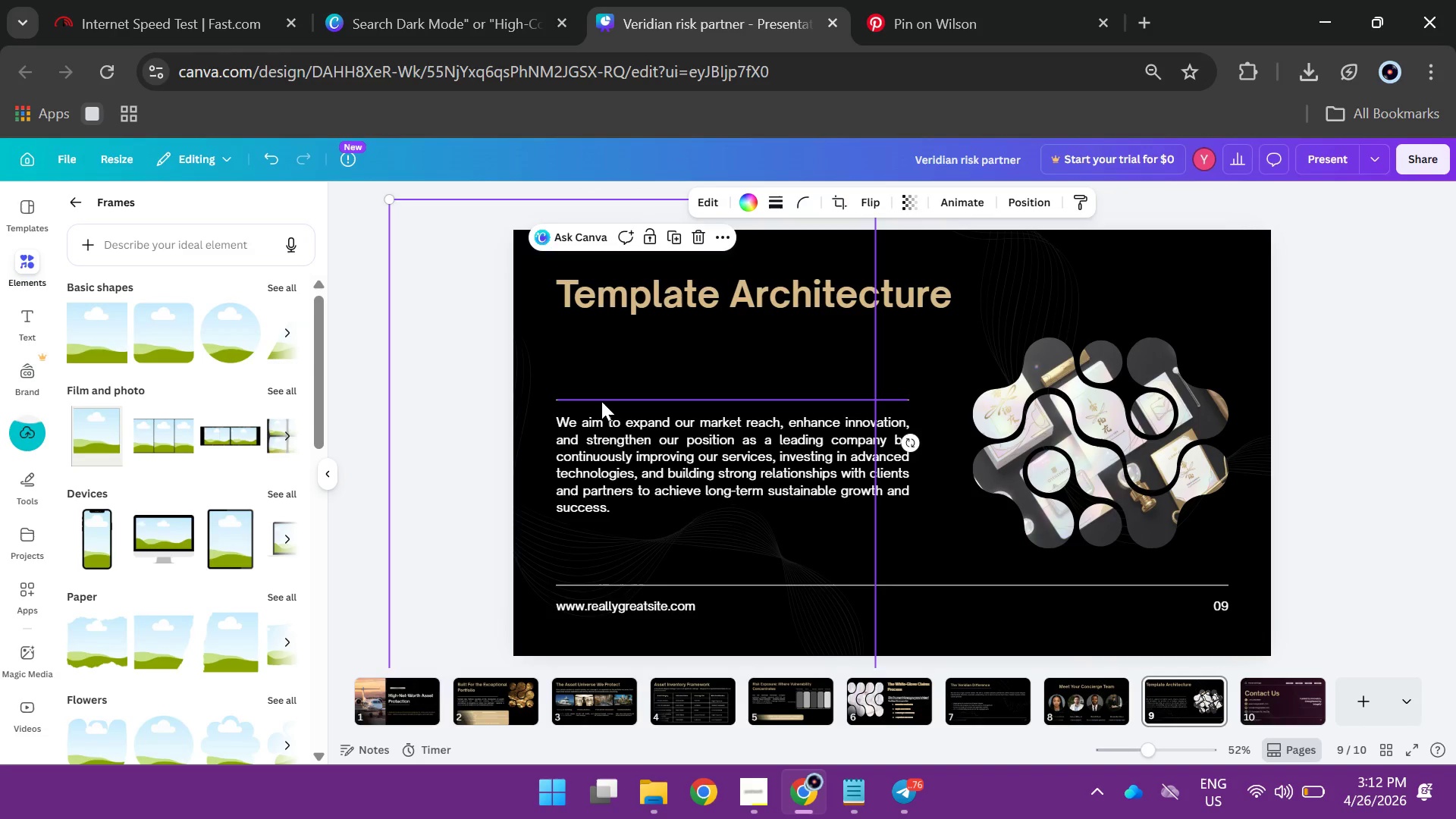 
left_click_drag(start_coordinate=[601, 401], to_coordinate=[609, 380])
 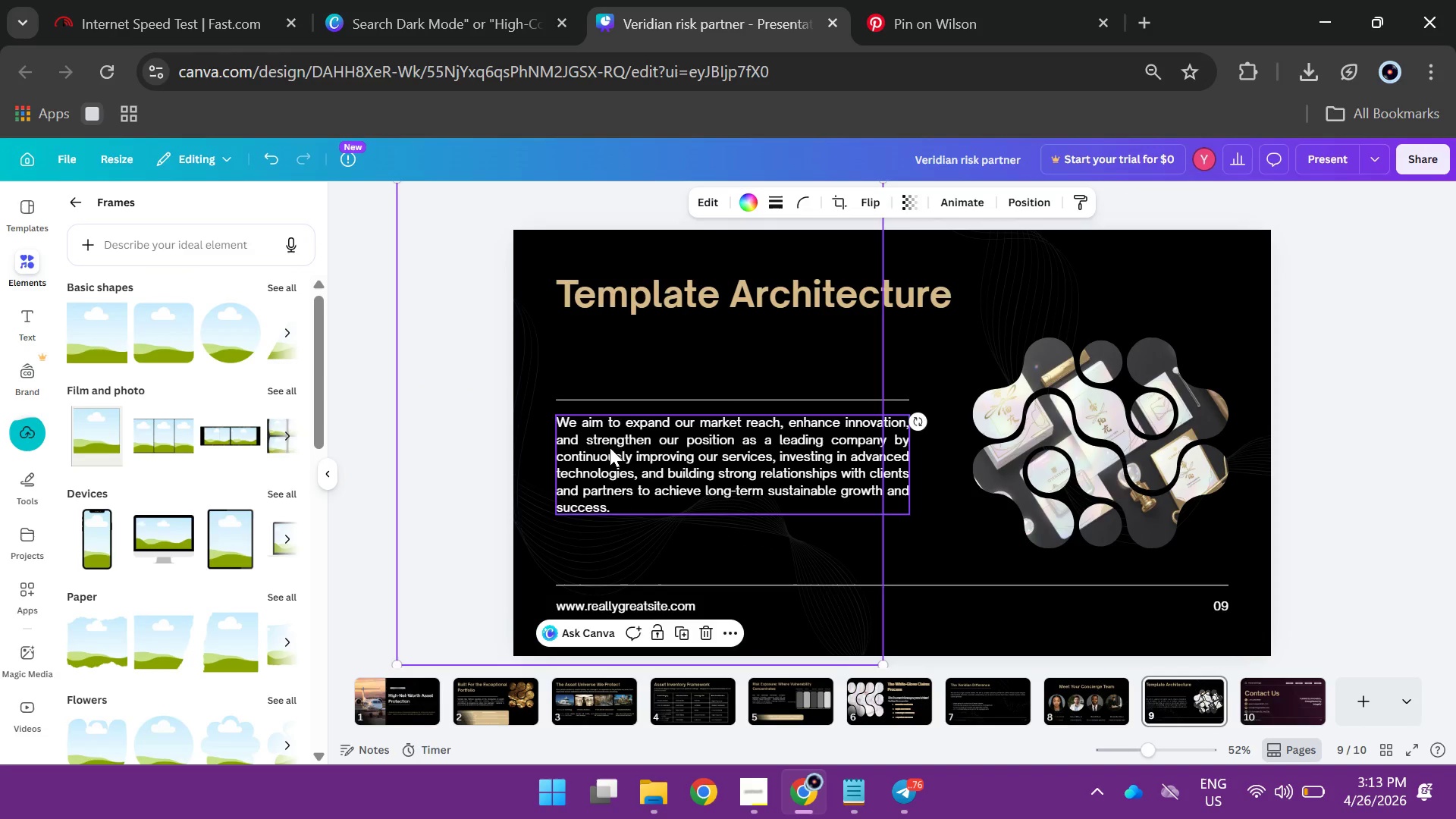 
double_click([610, 447])
 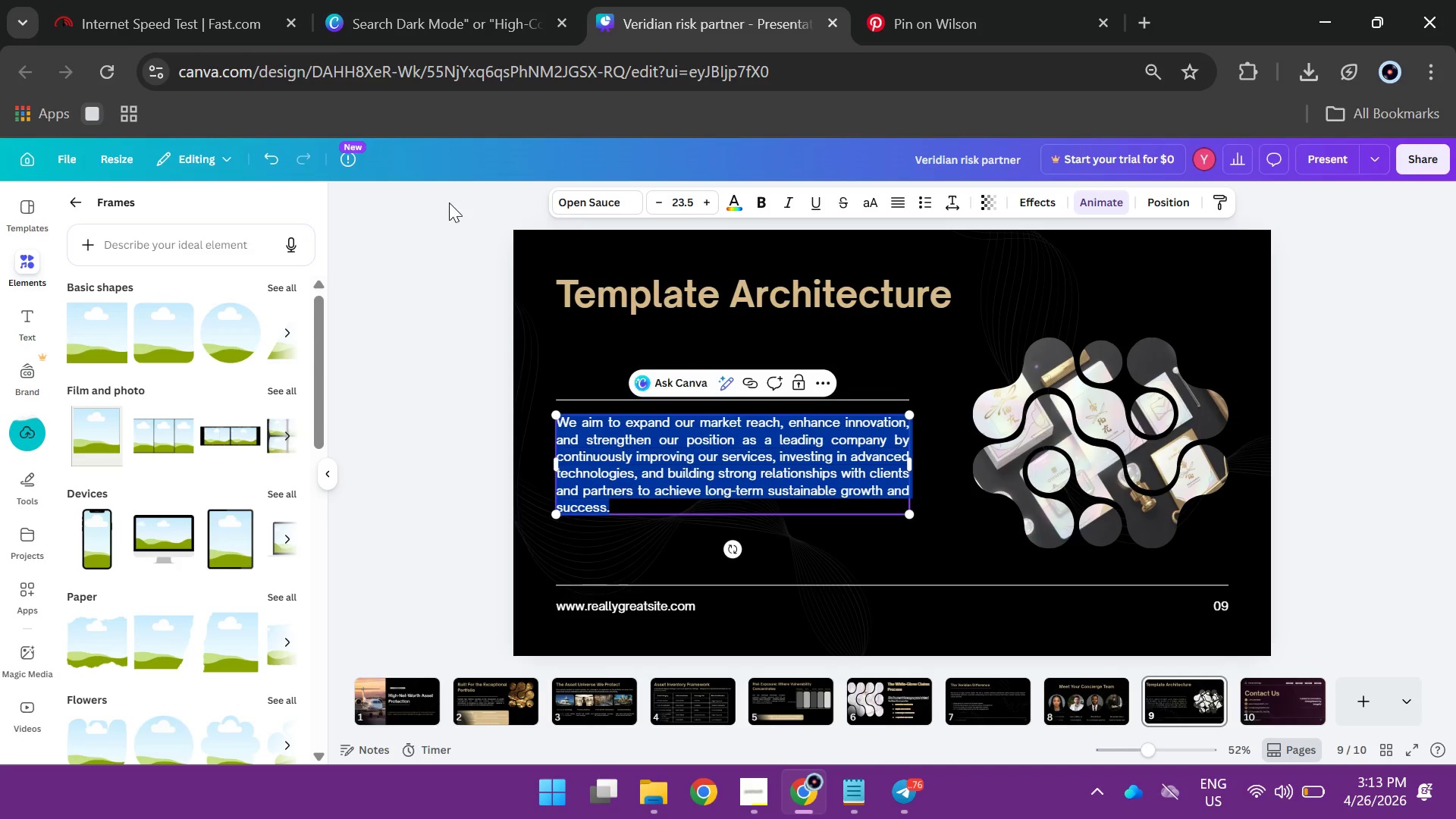 
left_click([585, 203])
 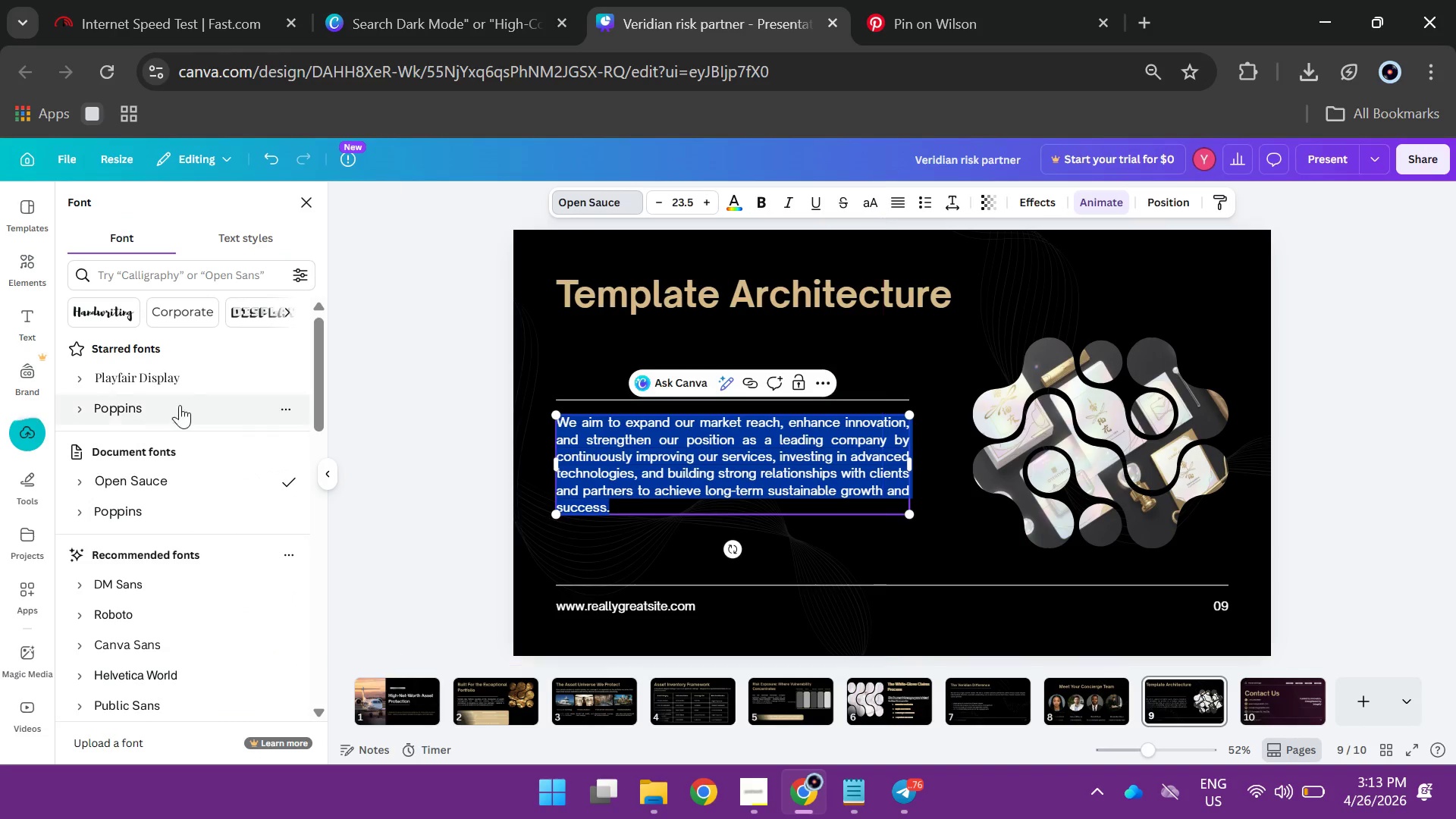 
left_click([179, 405])
 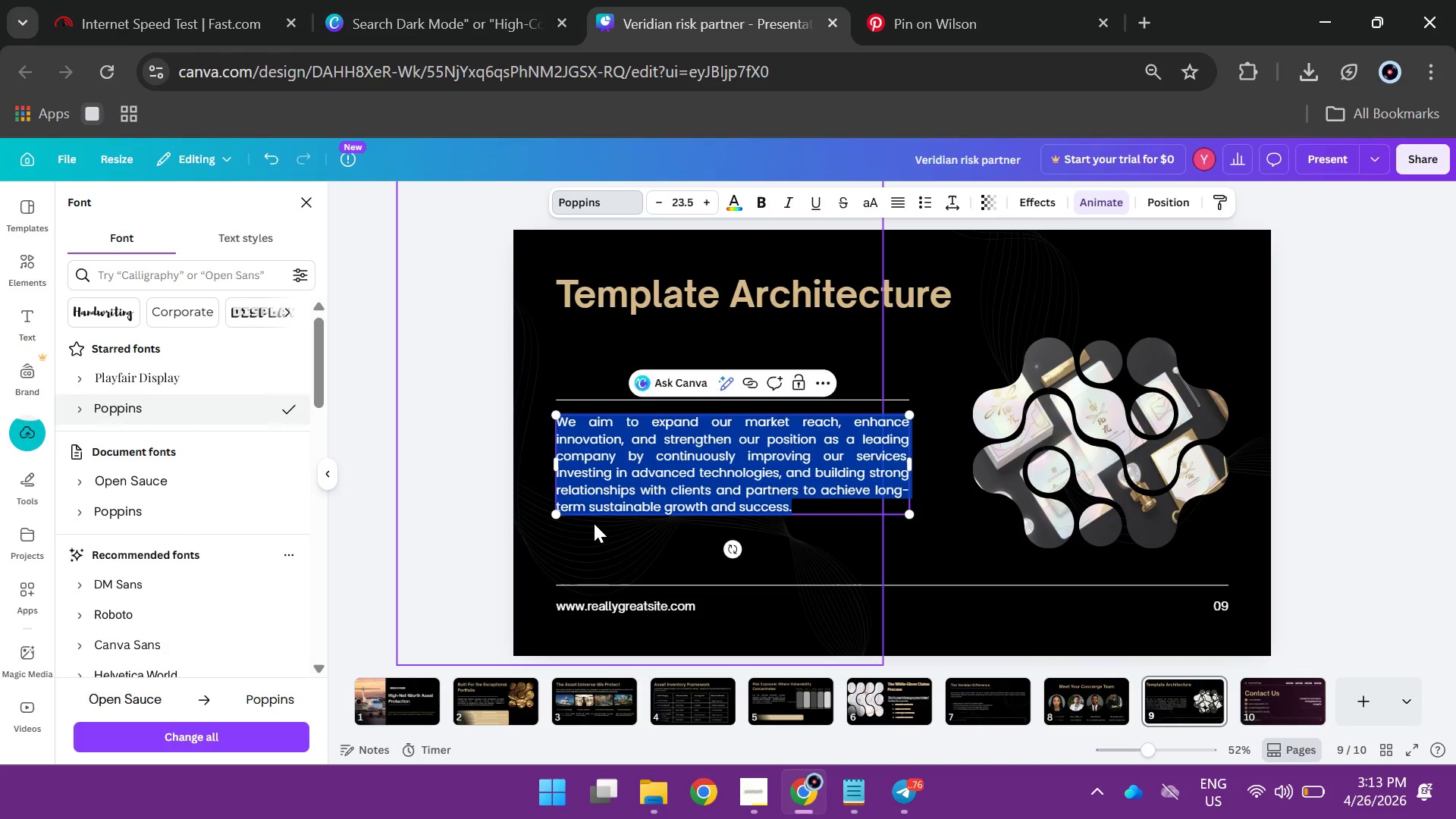 
type(Every deliverable id)
key(Backspace)
type(s crafted to the d=sa)
key(Backspace)
key(Backspace)
key(Backspace)
key(Backspace)
type(samen)
key(Backspace)
type( standard )
 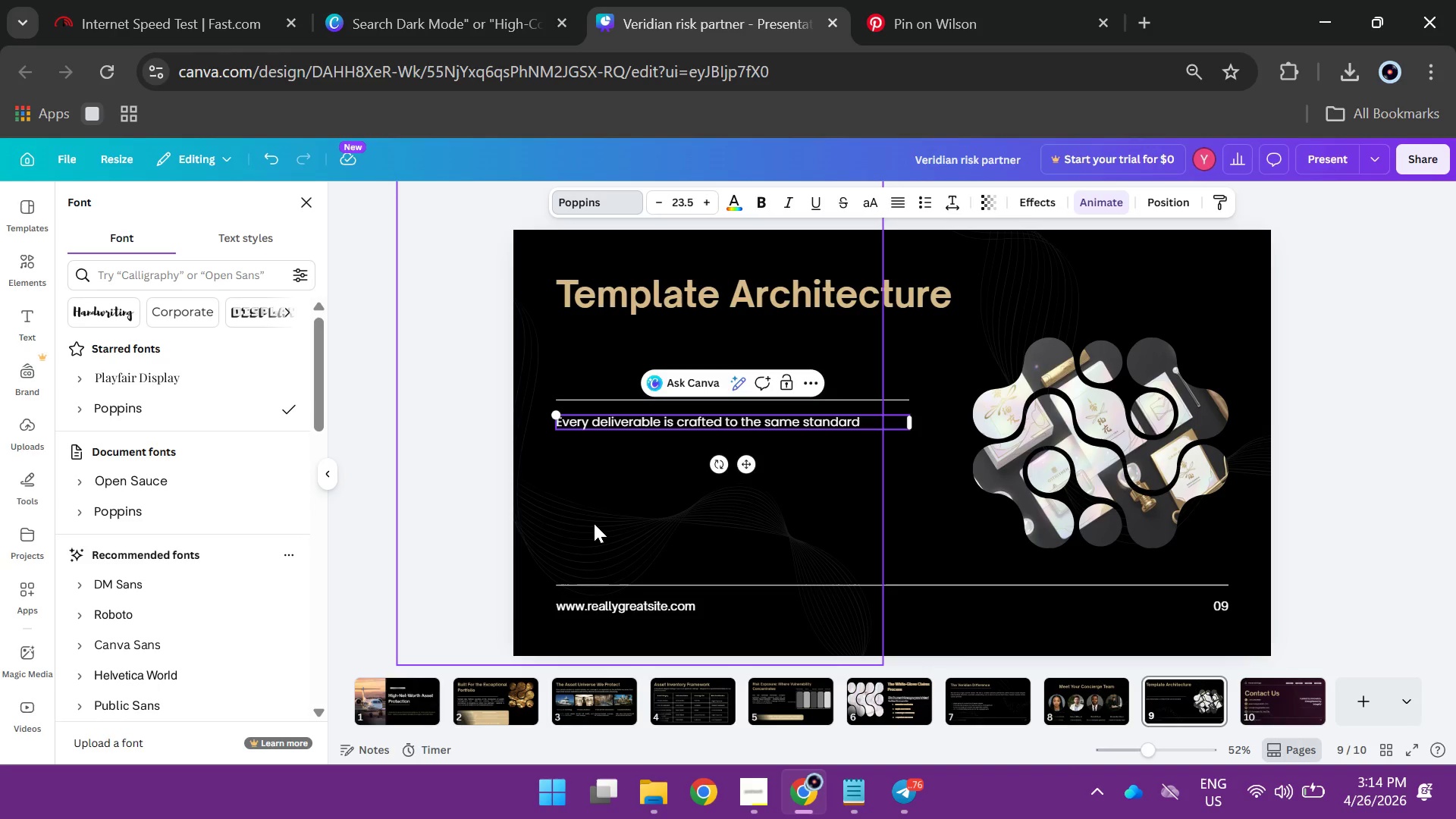 
wait(41.78)
 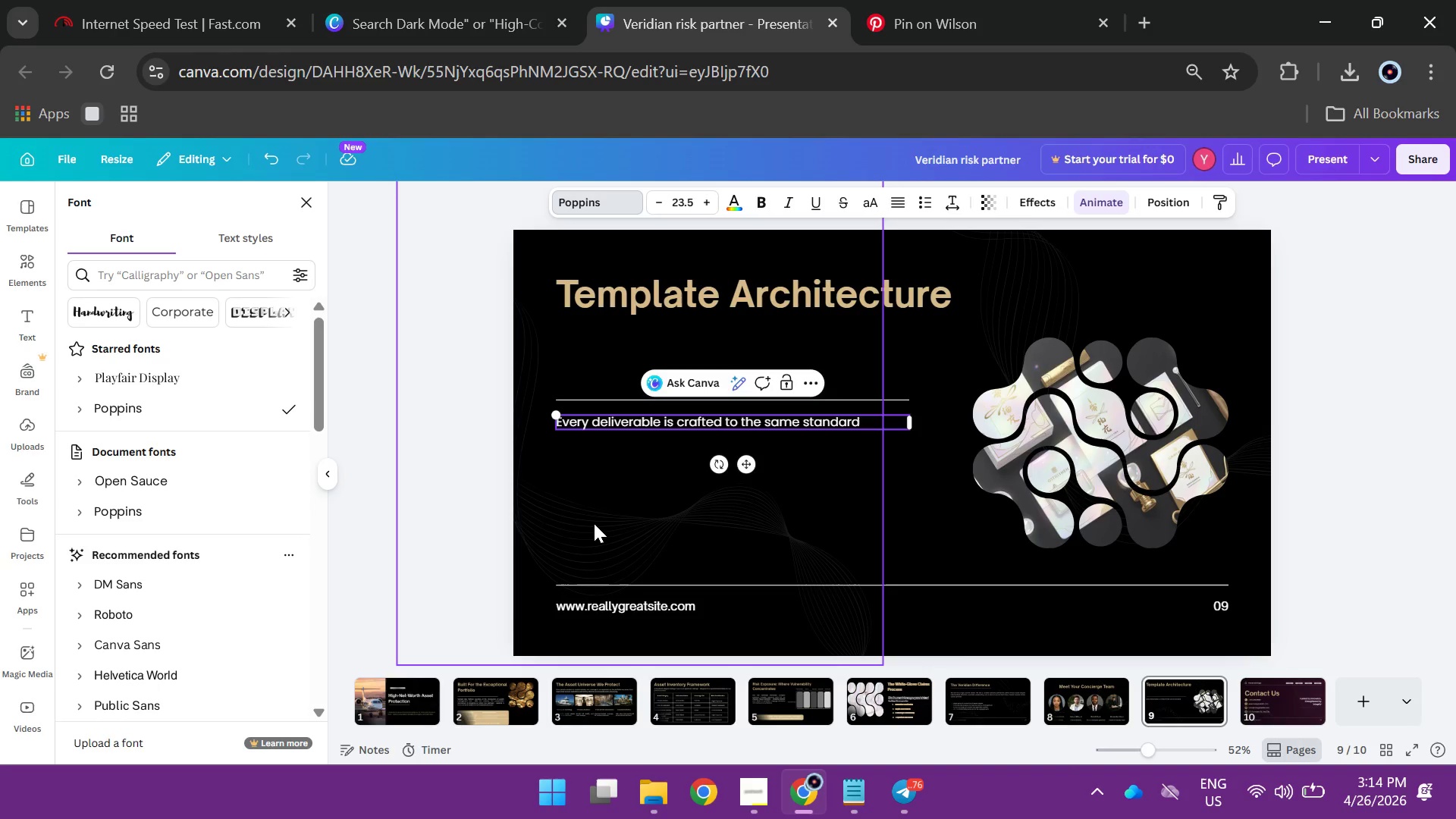 
type( as )
 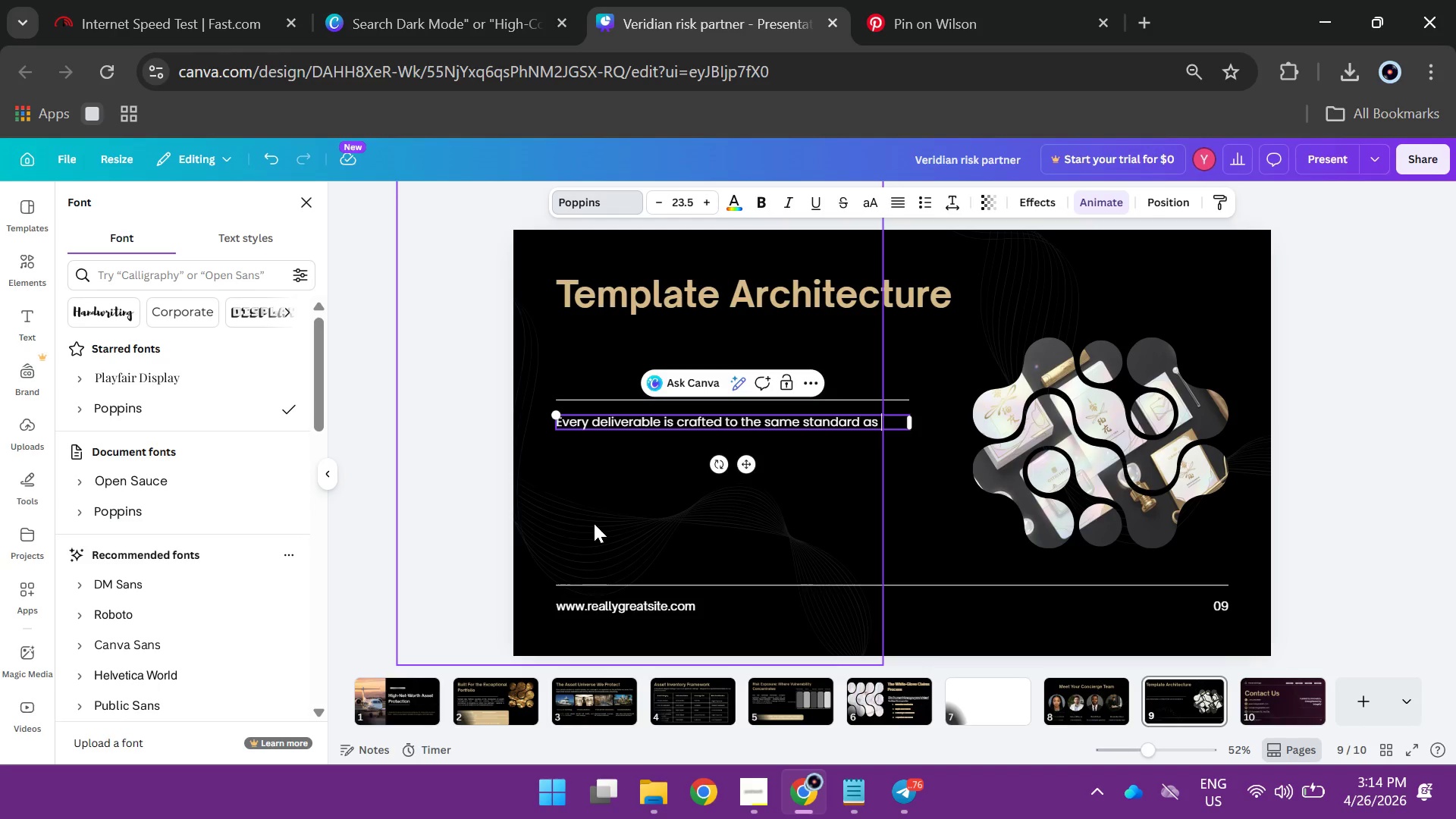 
type(the )
 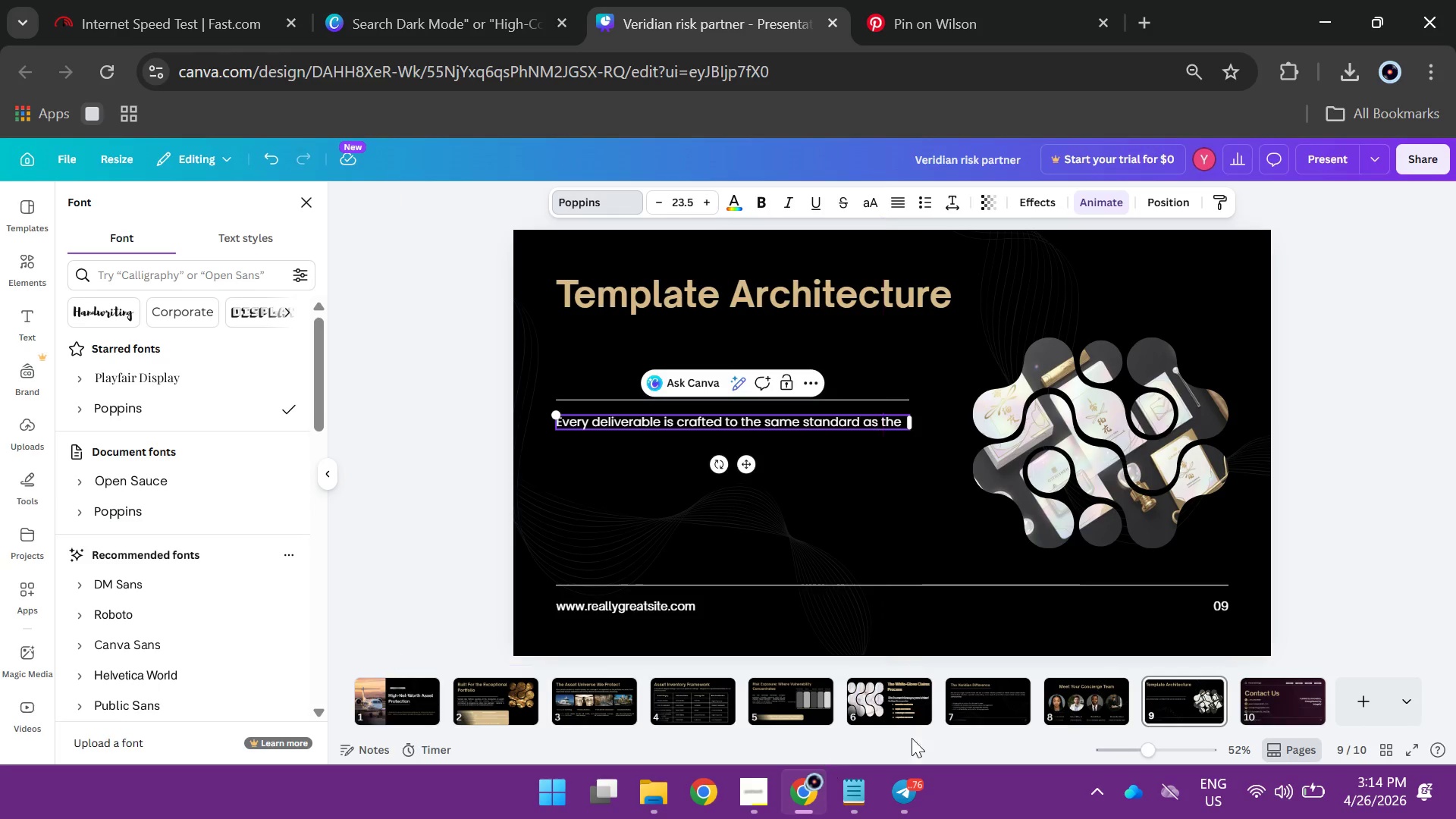 
left_click([974, 704])
 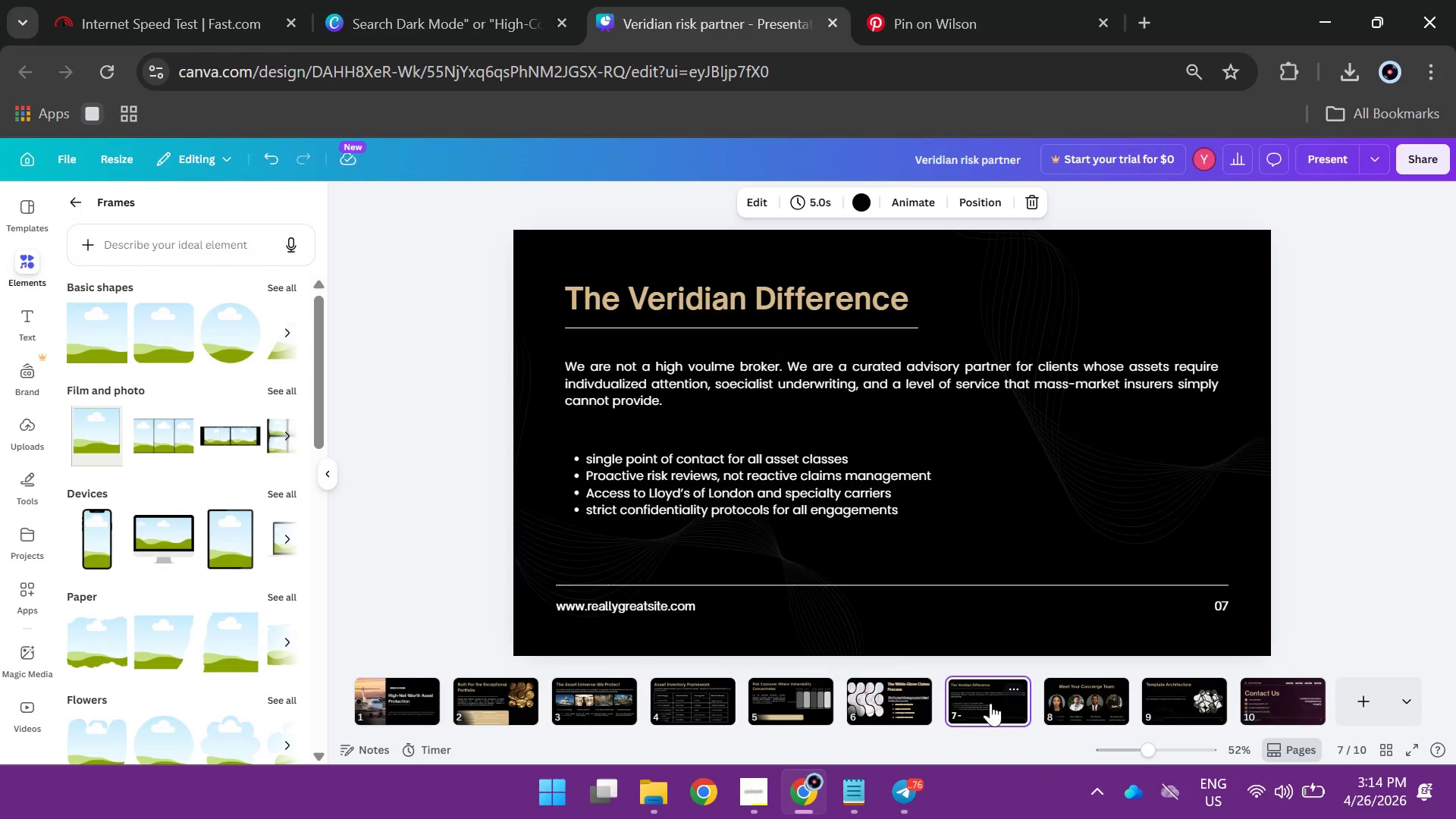 
left_click([1076, 698])
 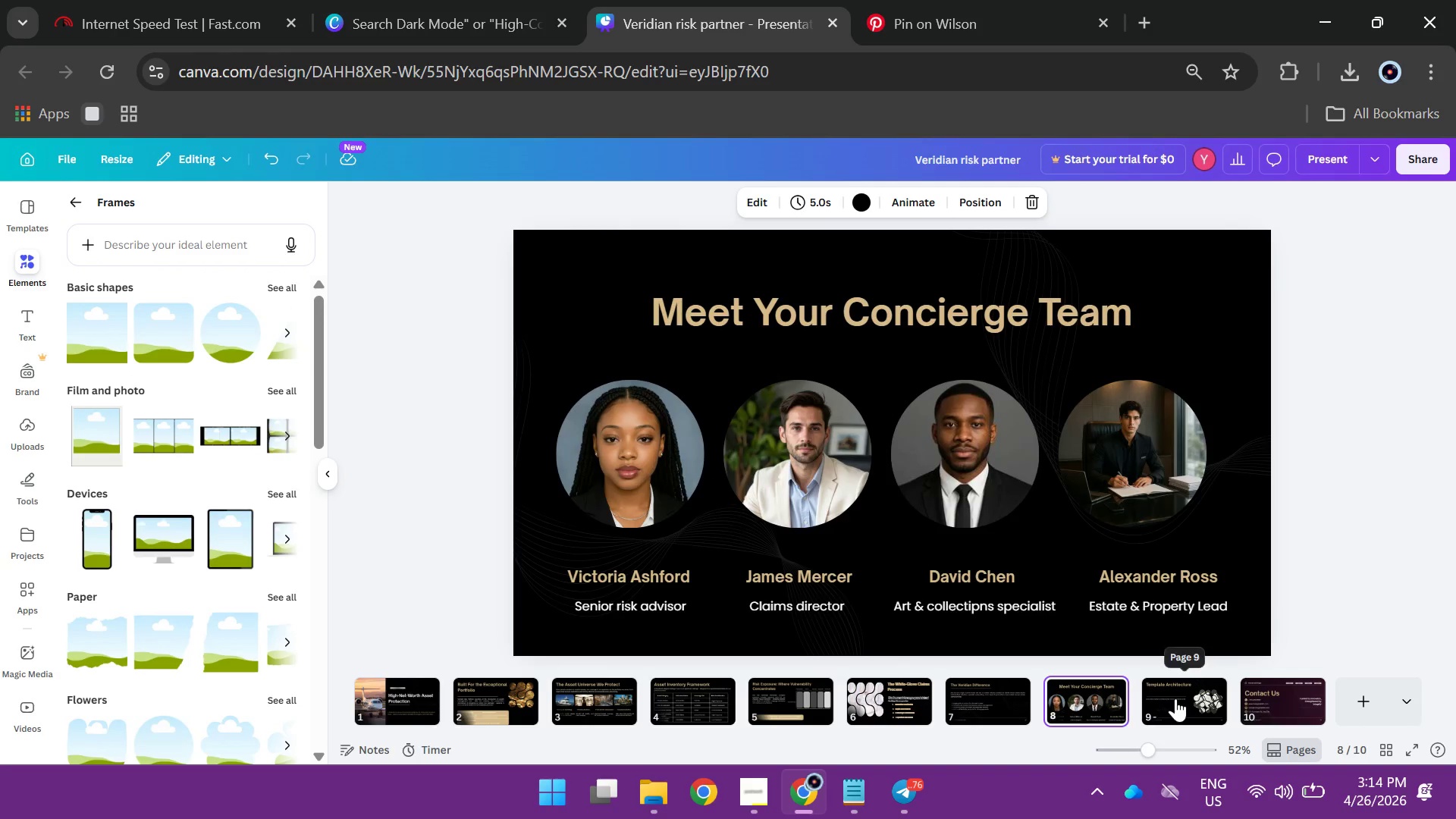 
left_click([1175, 698])
 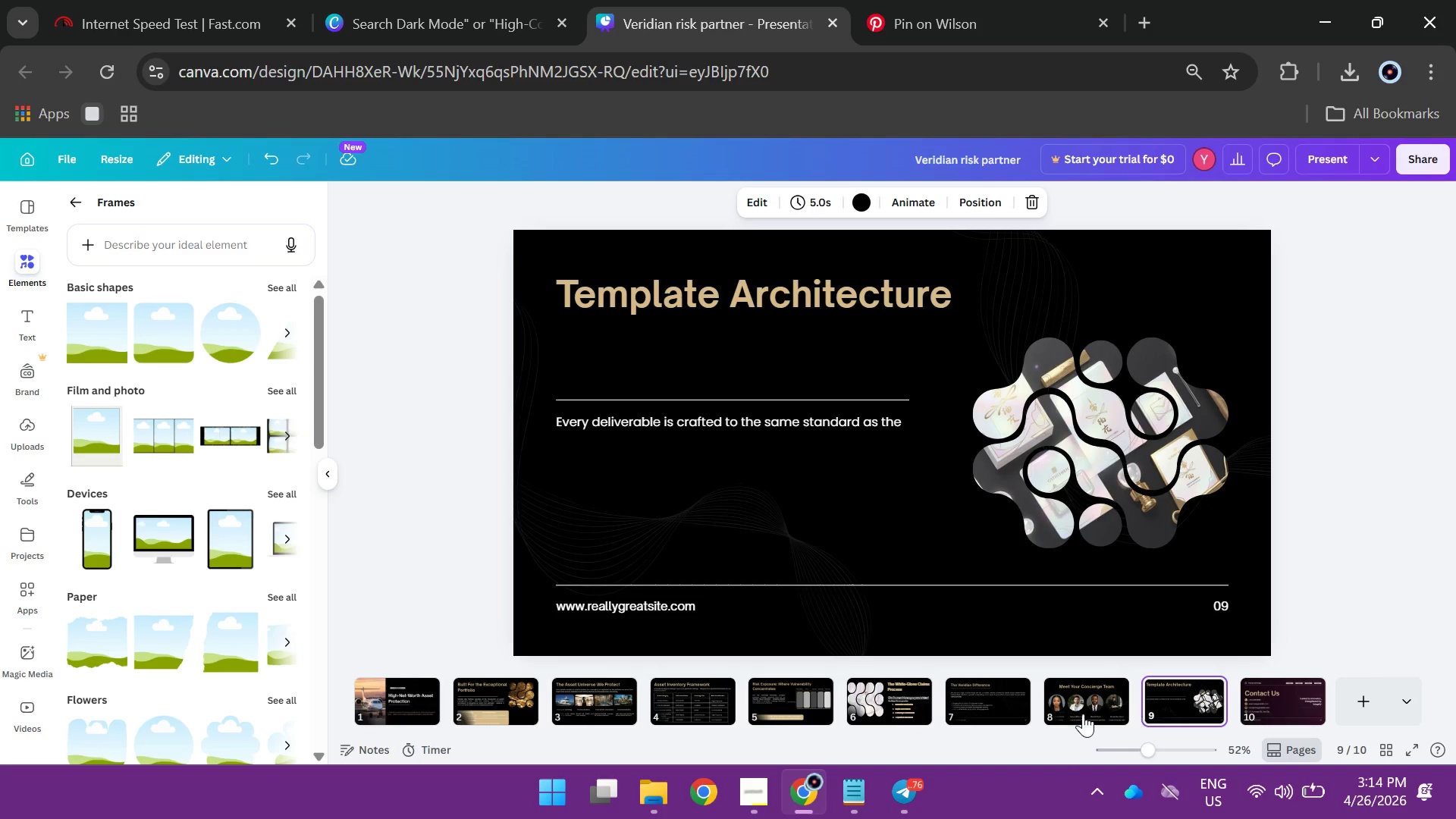 
left_click([1077, 714])
 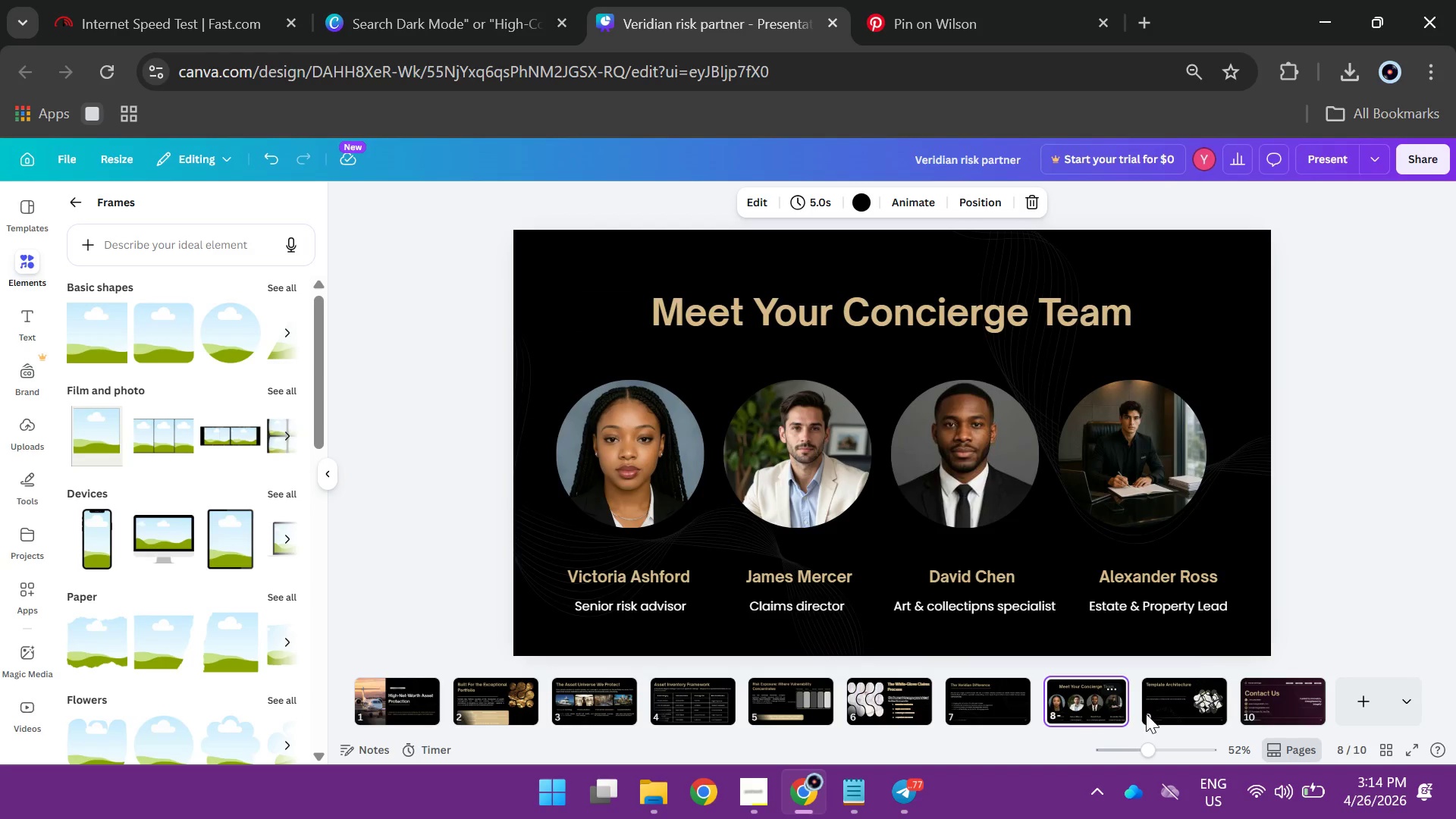 
left_click([1166, 712])
 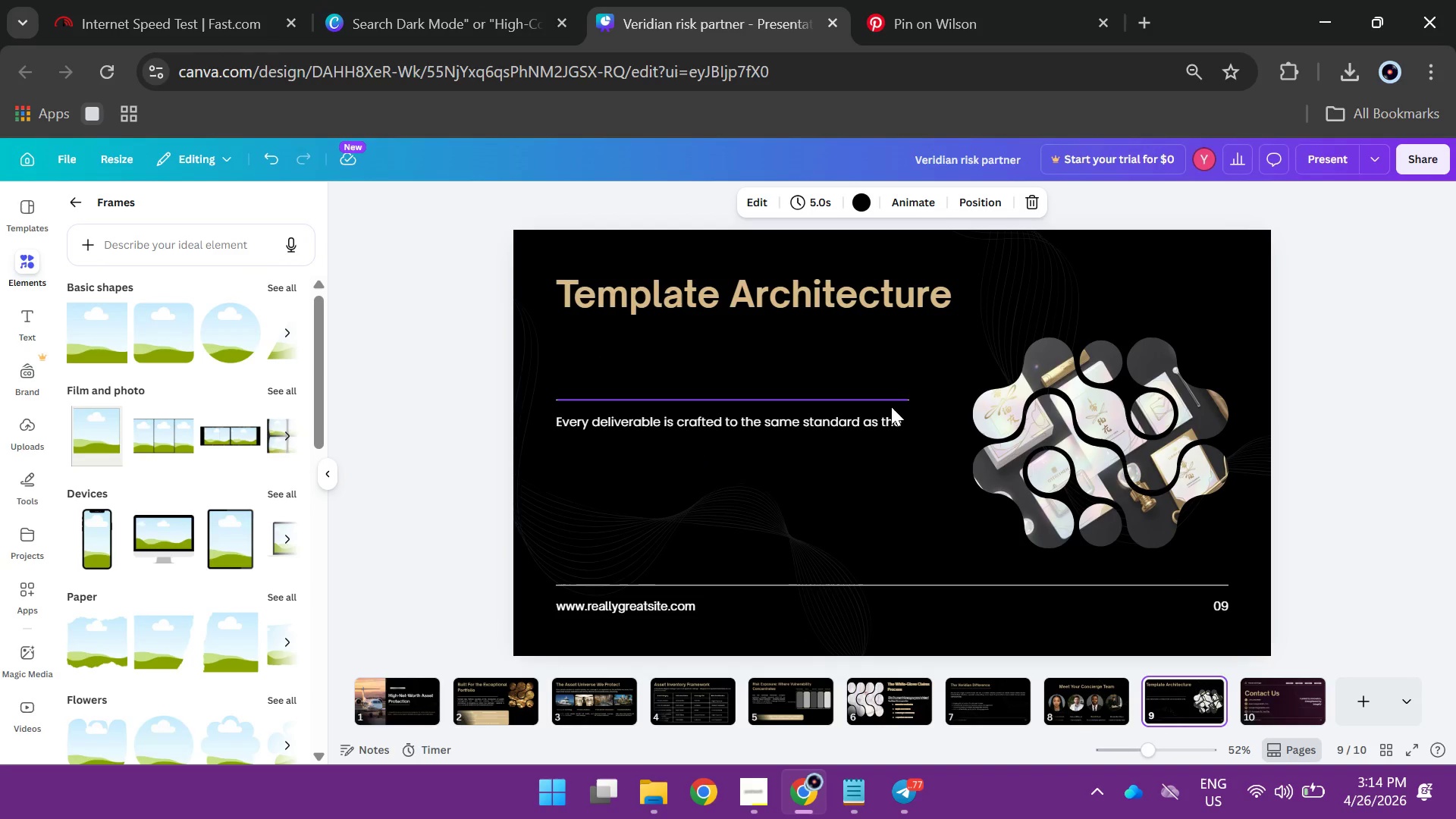 
left_click([893, 418])
 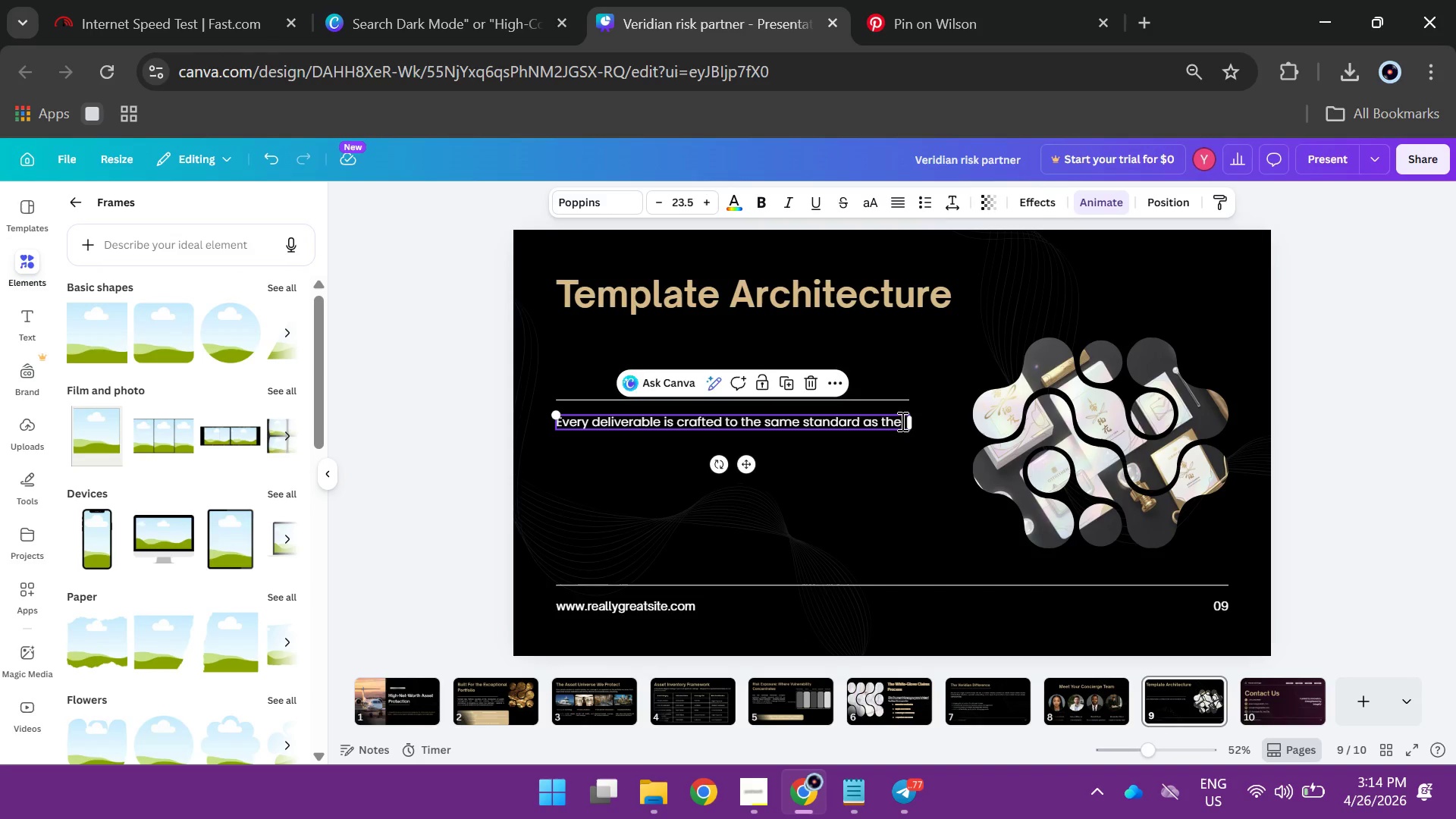 
double_click([901, 421])
 